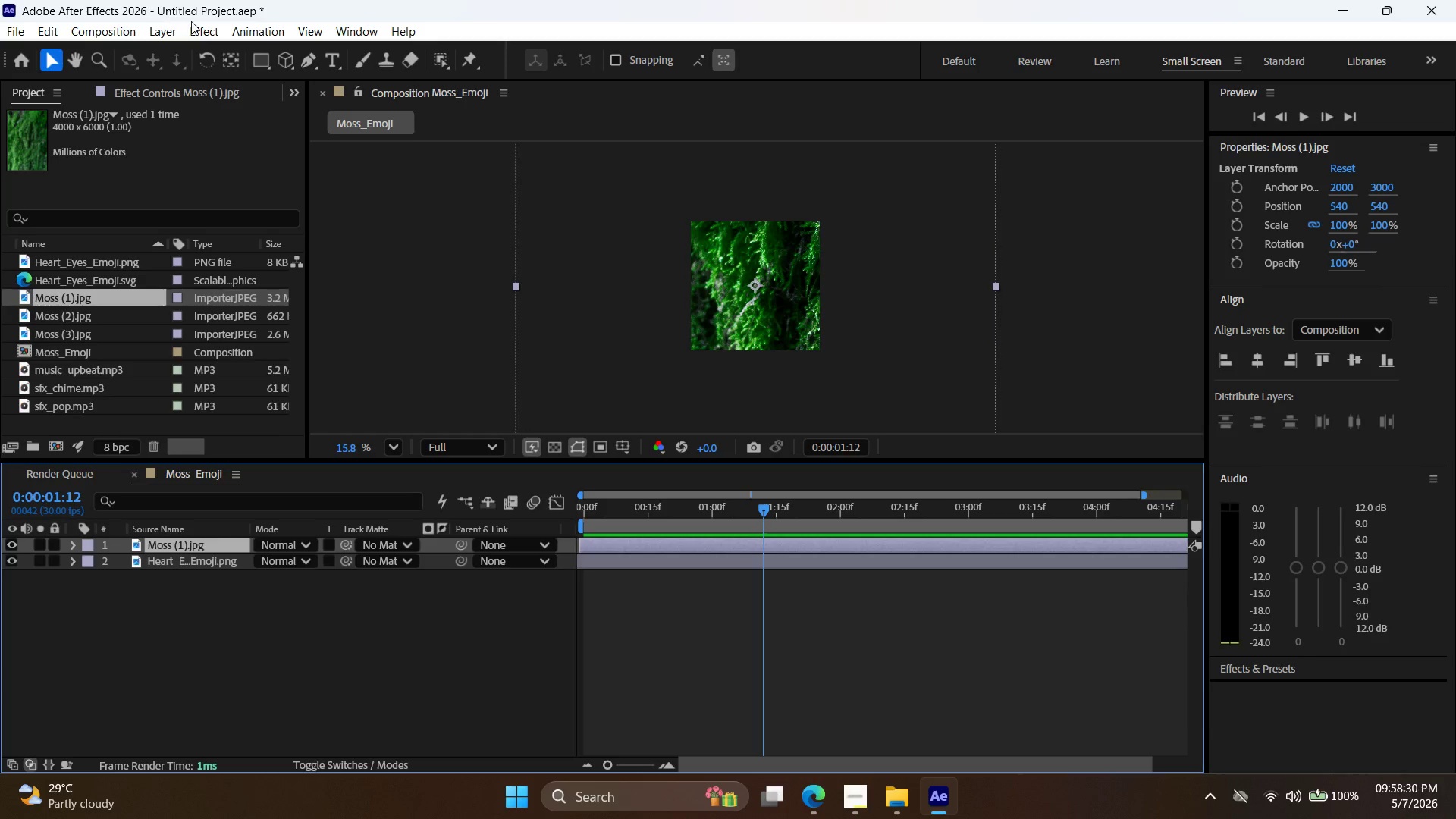 
left_click([199, 29])
 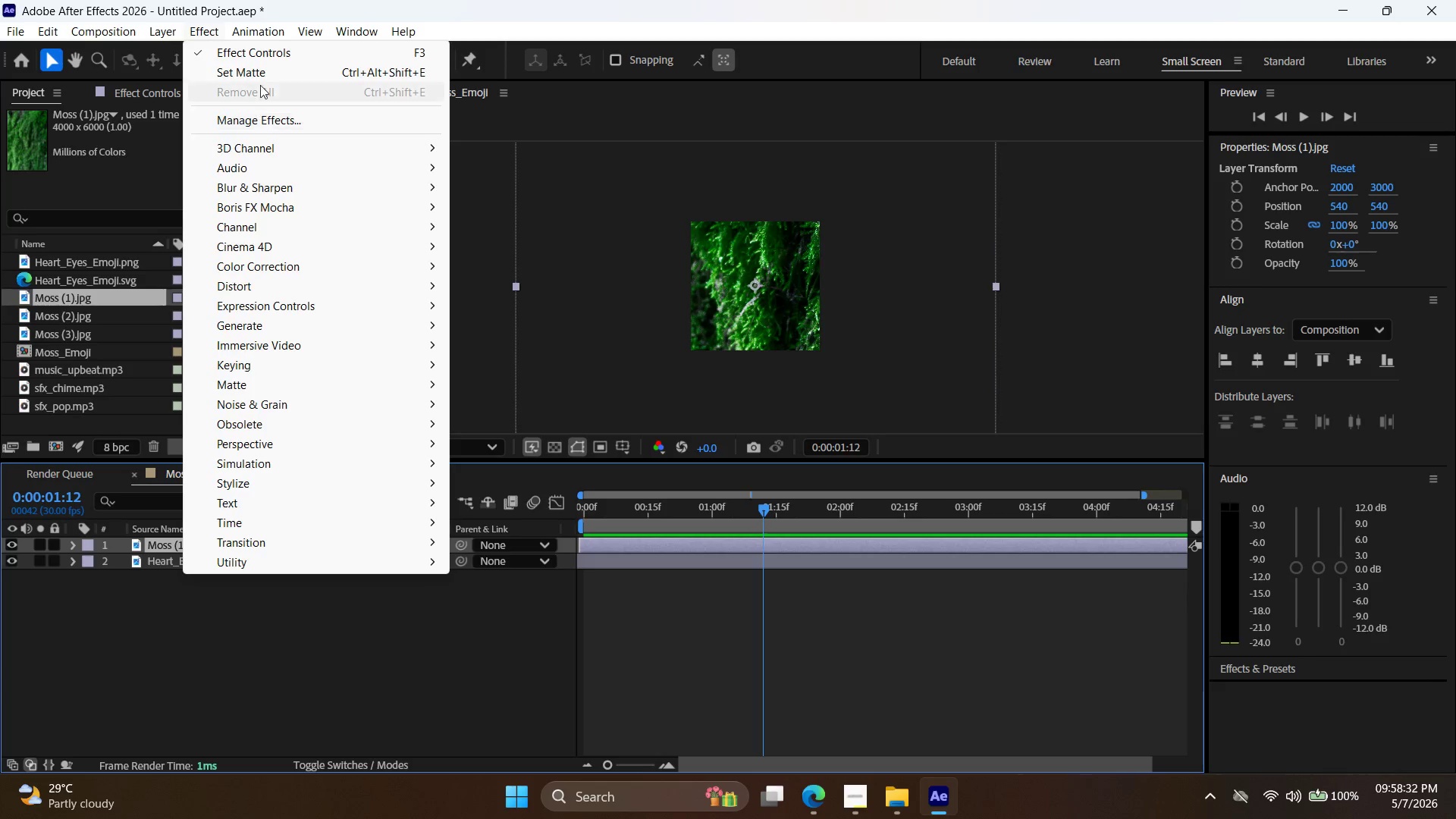 
left_click([260, 79])
 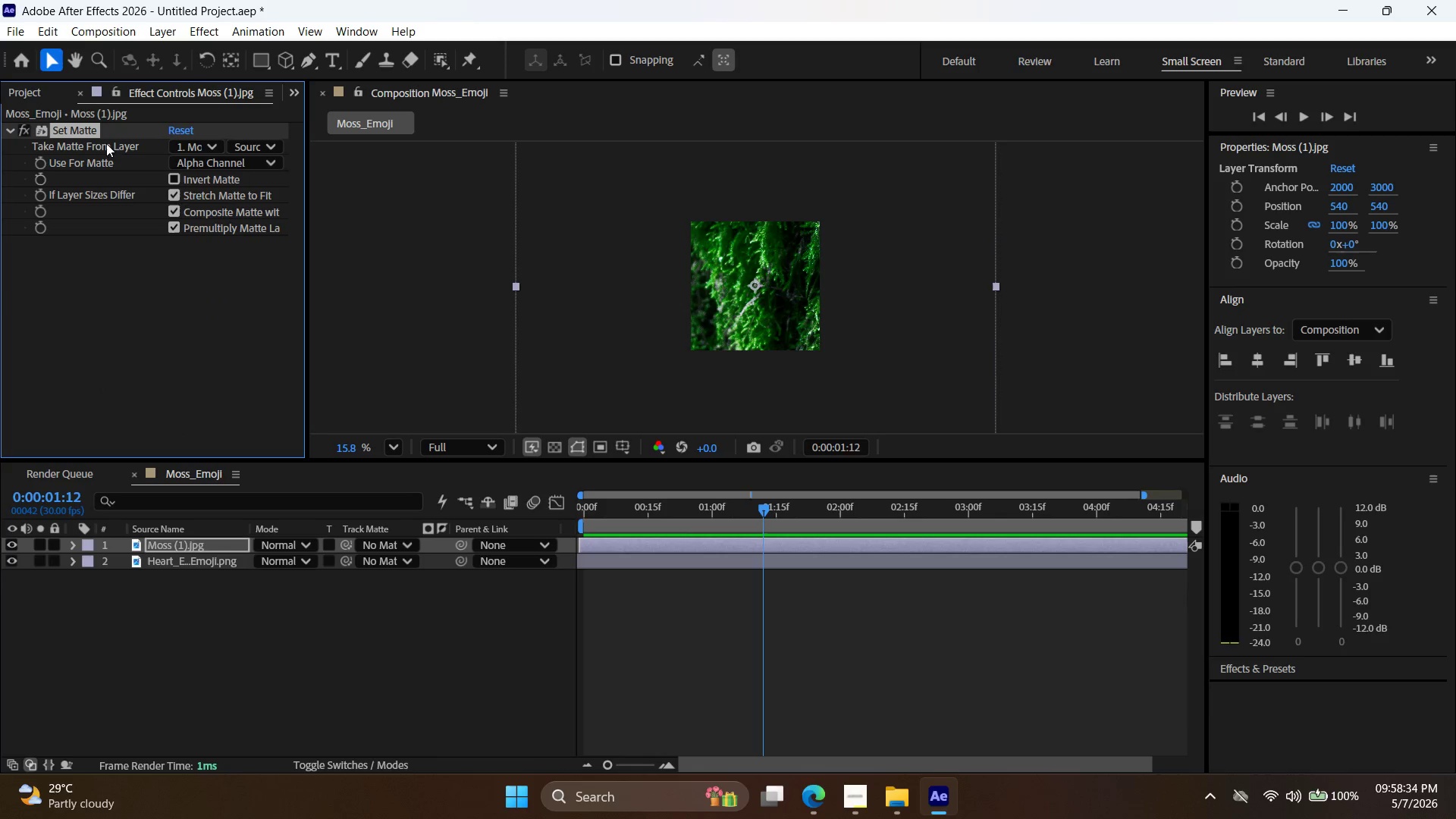 
left_click([197, 145])
 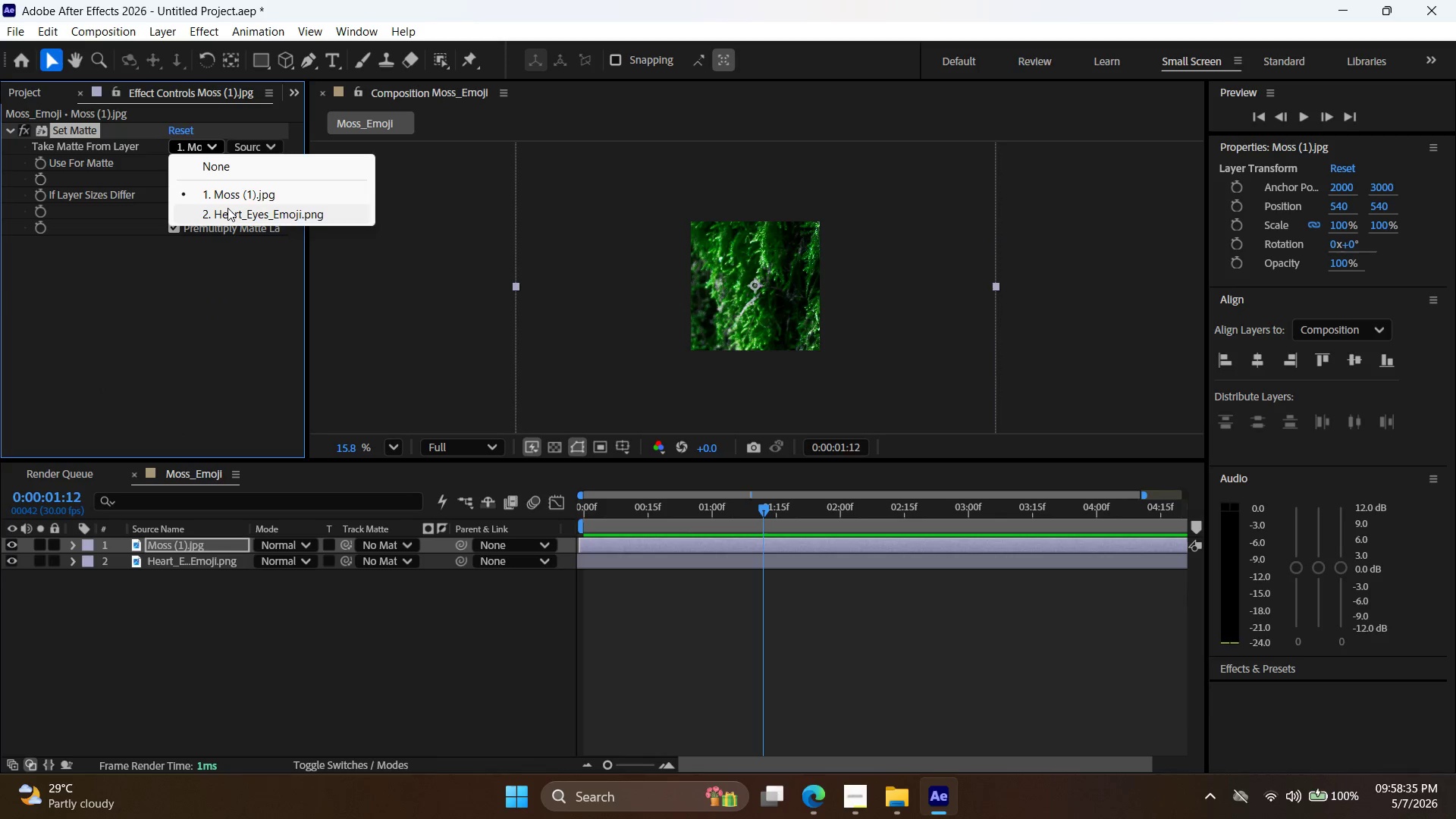 
left_click([230, 211])
 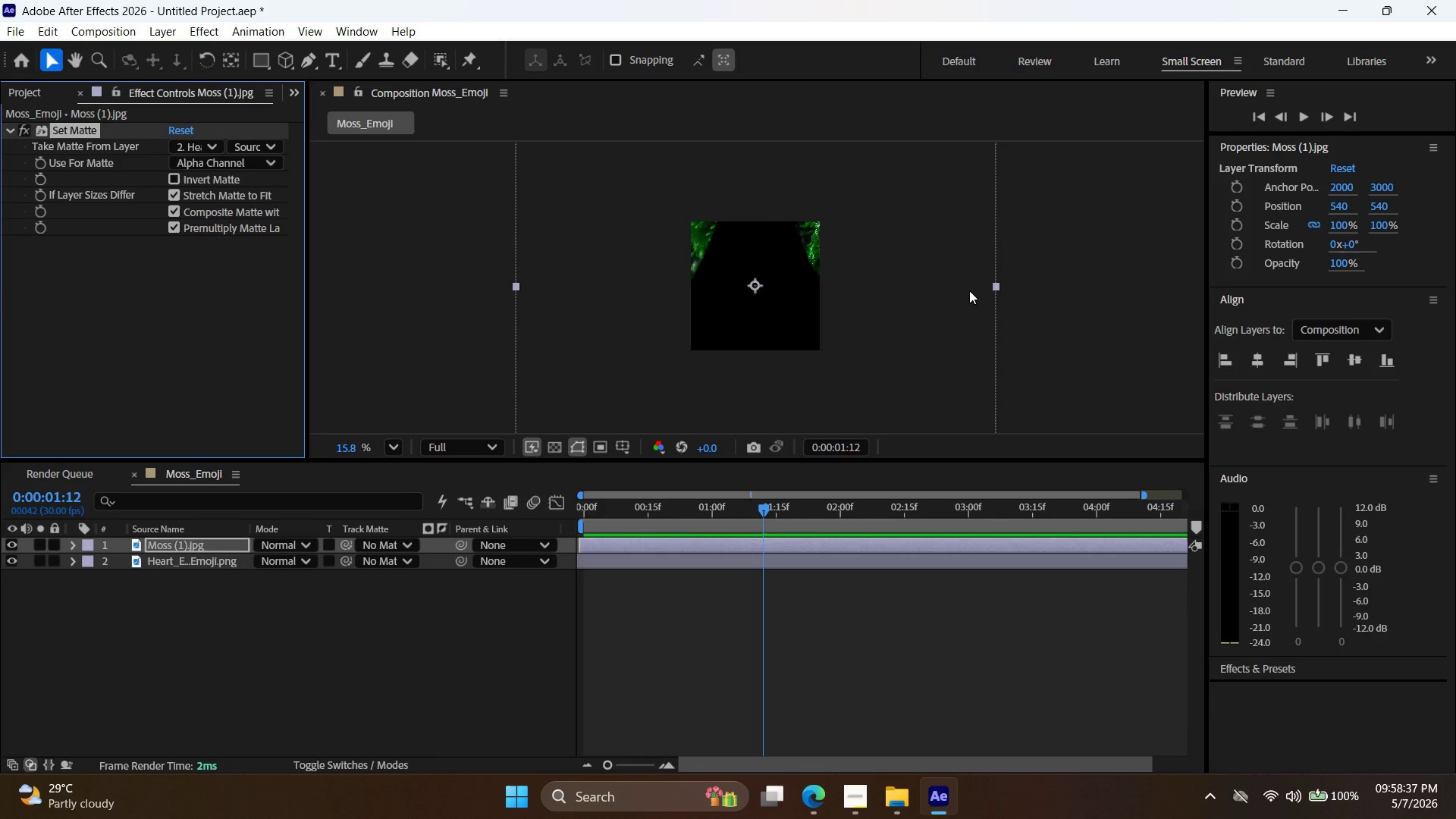 
hold_key(key=AltLeft, duration=0.66)
 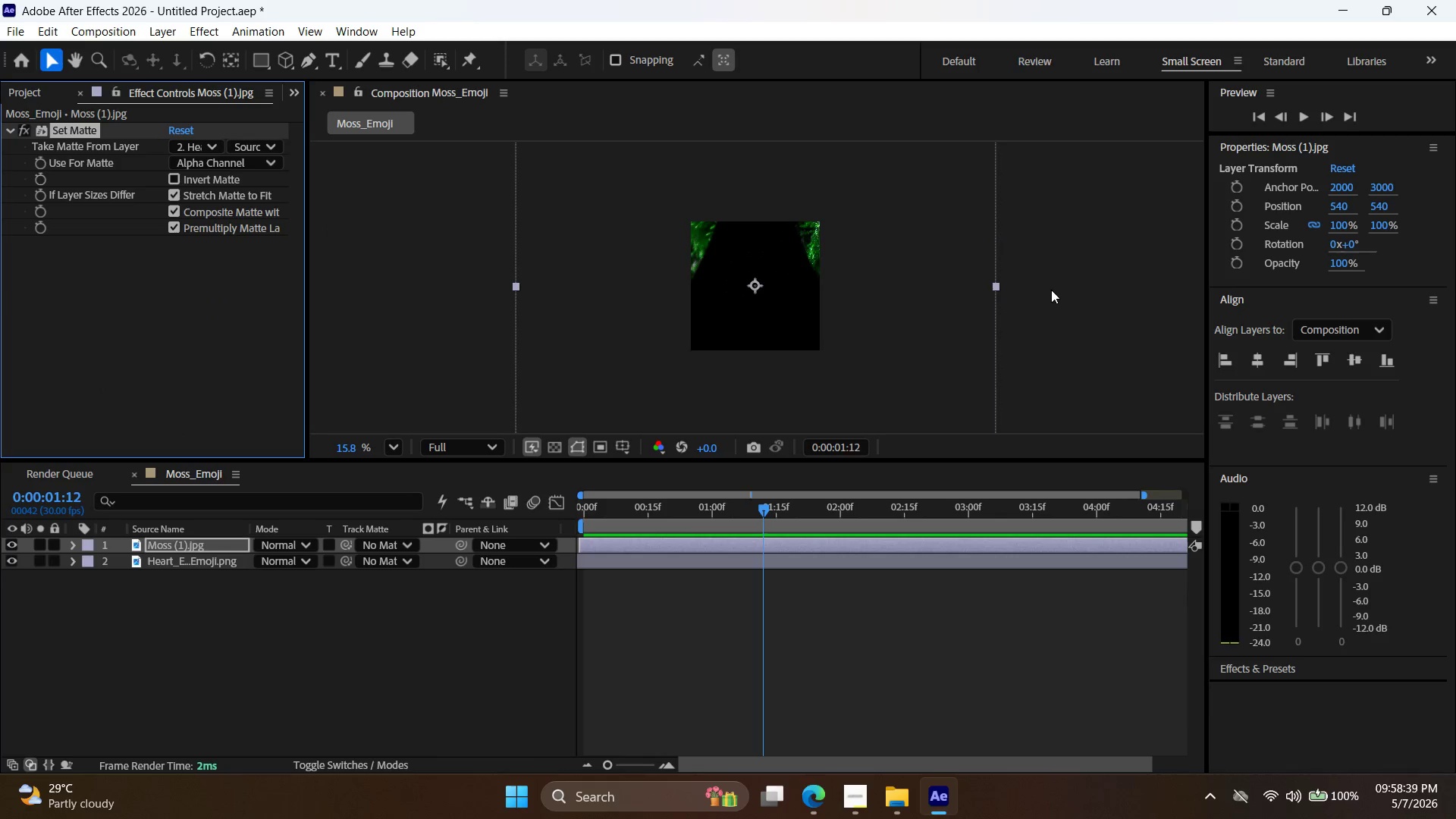 
hold_key(key=ShiftLeft, duration=0.64)
 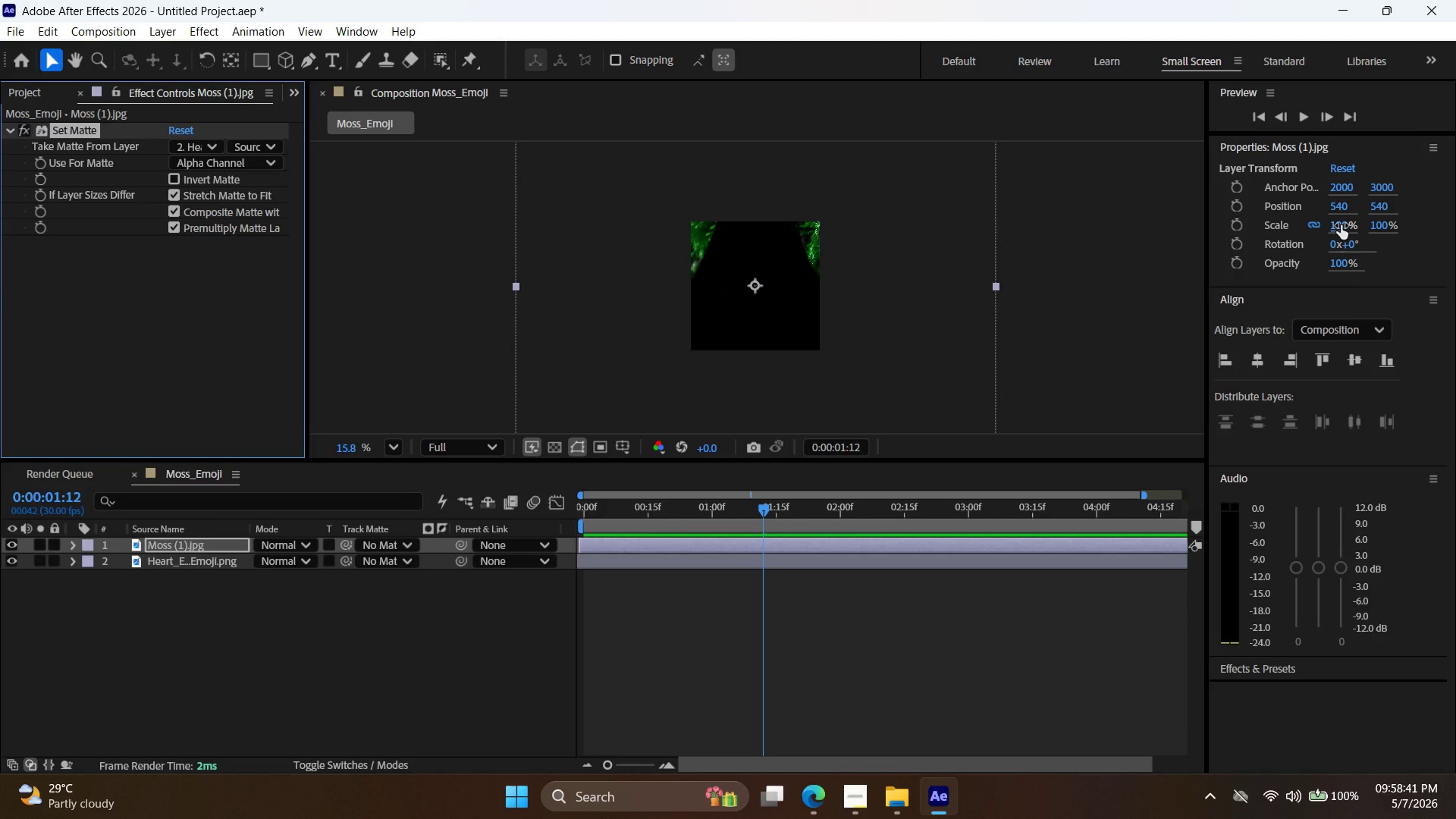 
double_click([1341, 224])
 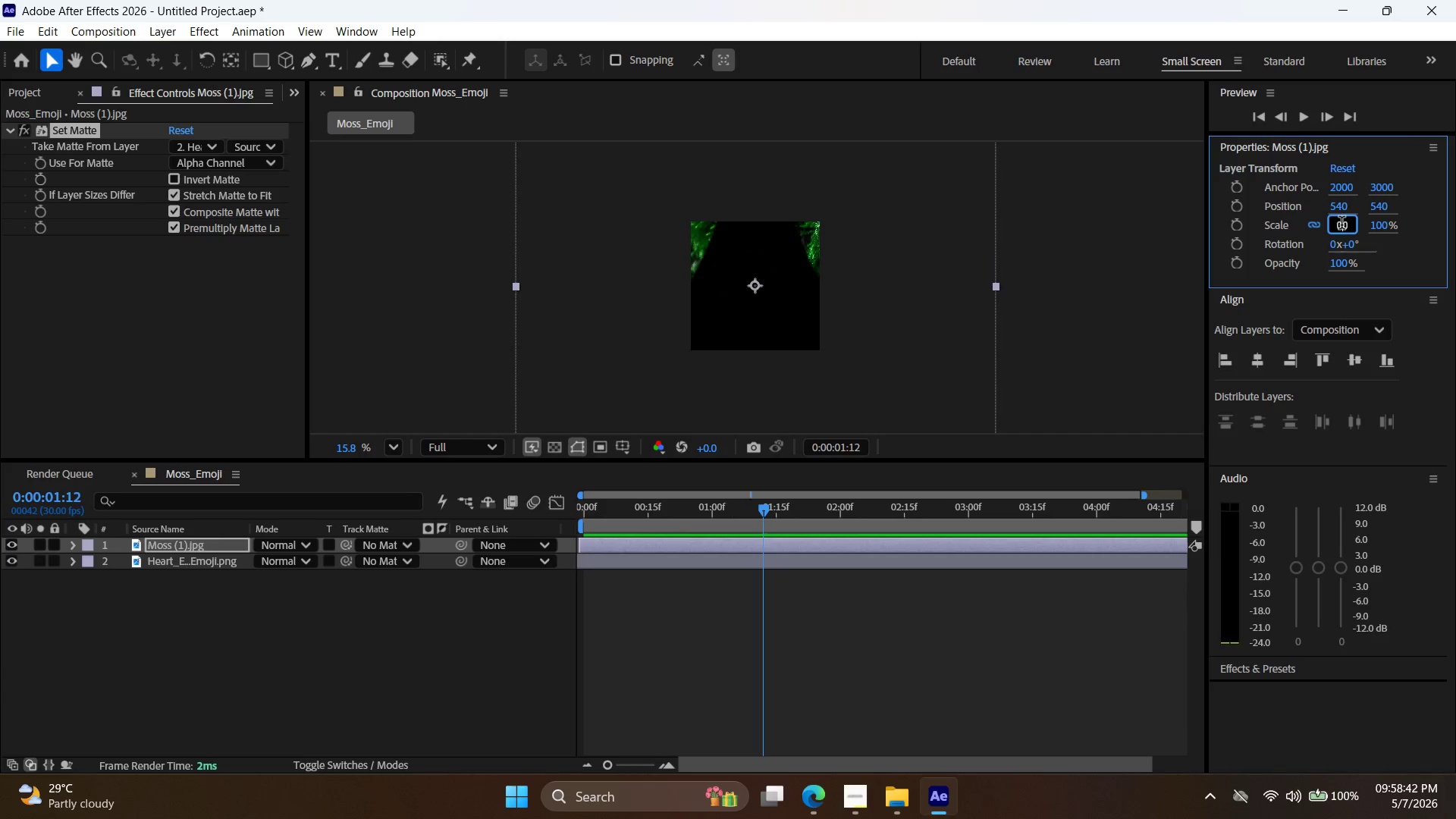 
triple_click([1341, 224])
 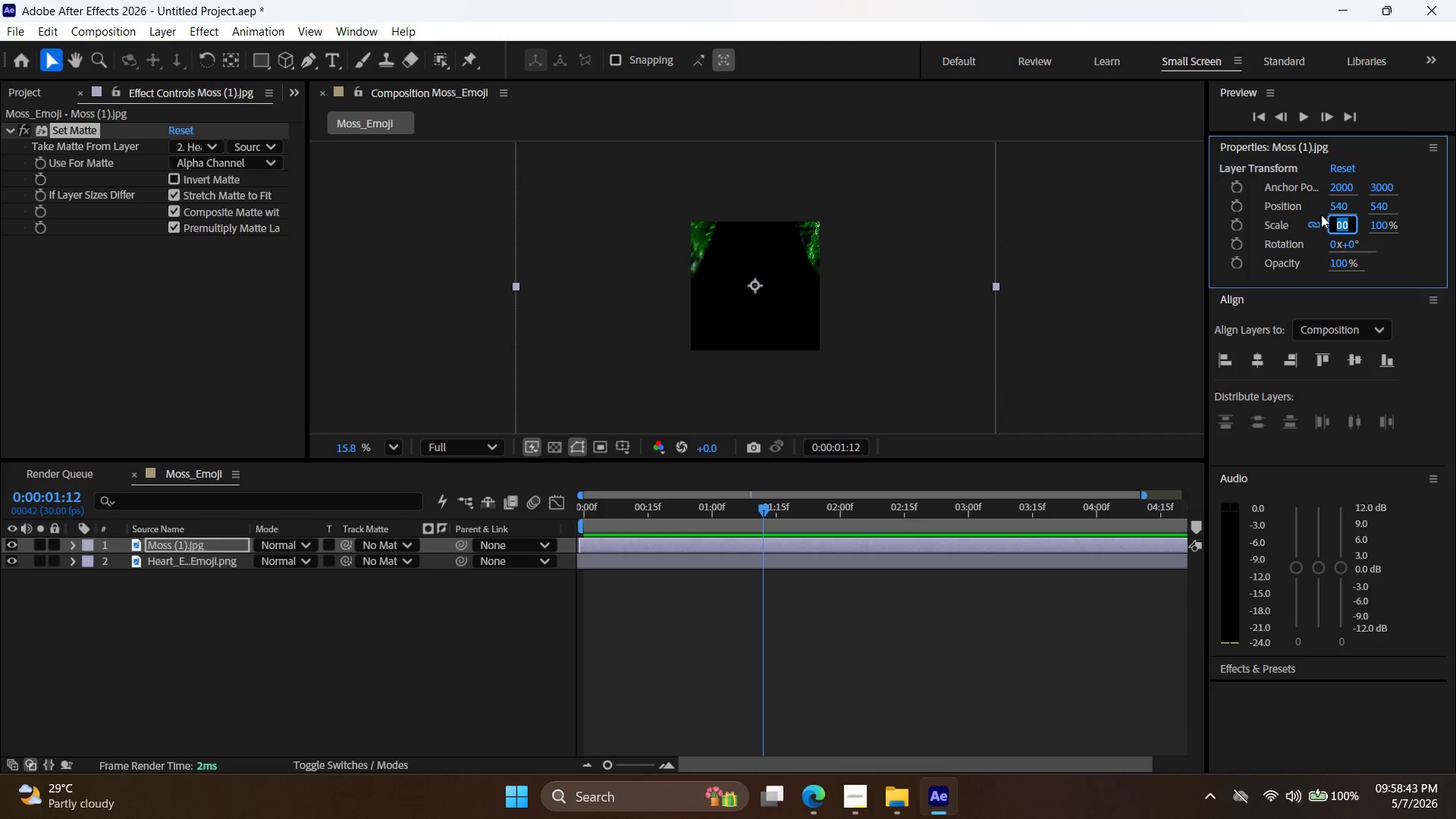 
type(230)
 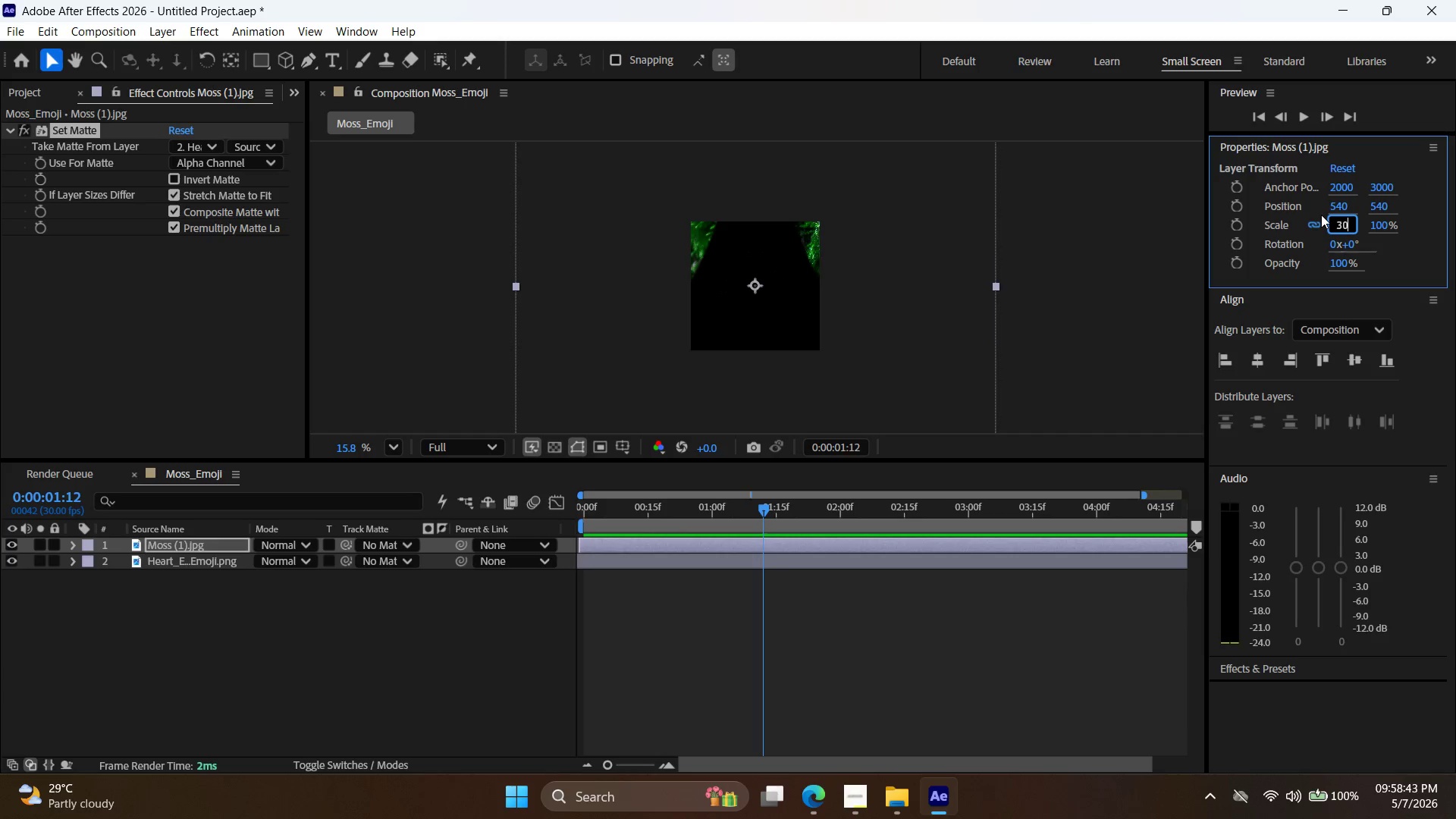 
key(Shift+Enter)
 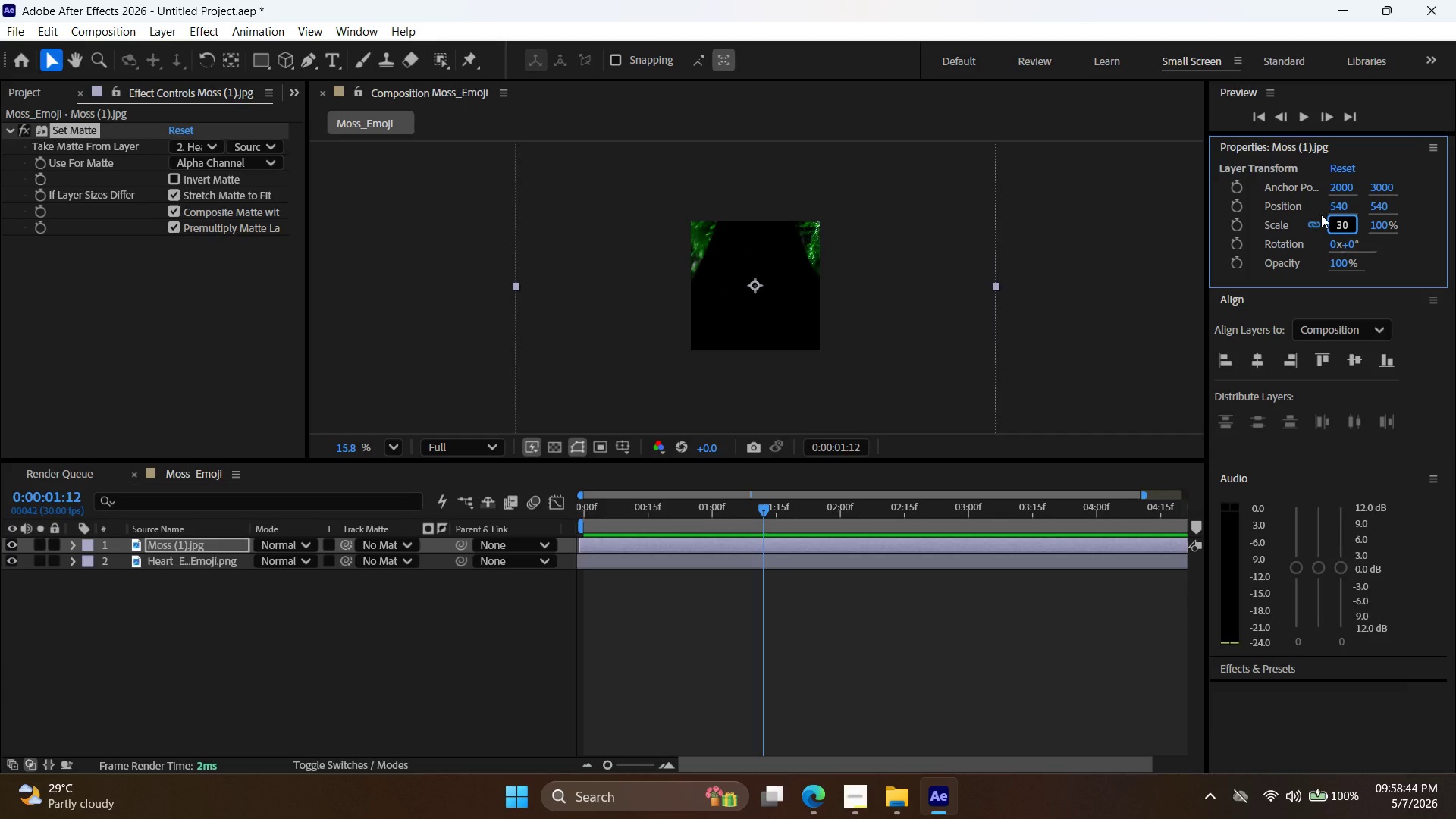 
key(Shift+ShiftRight)
 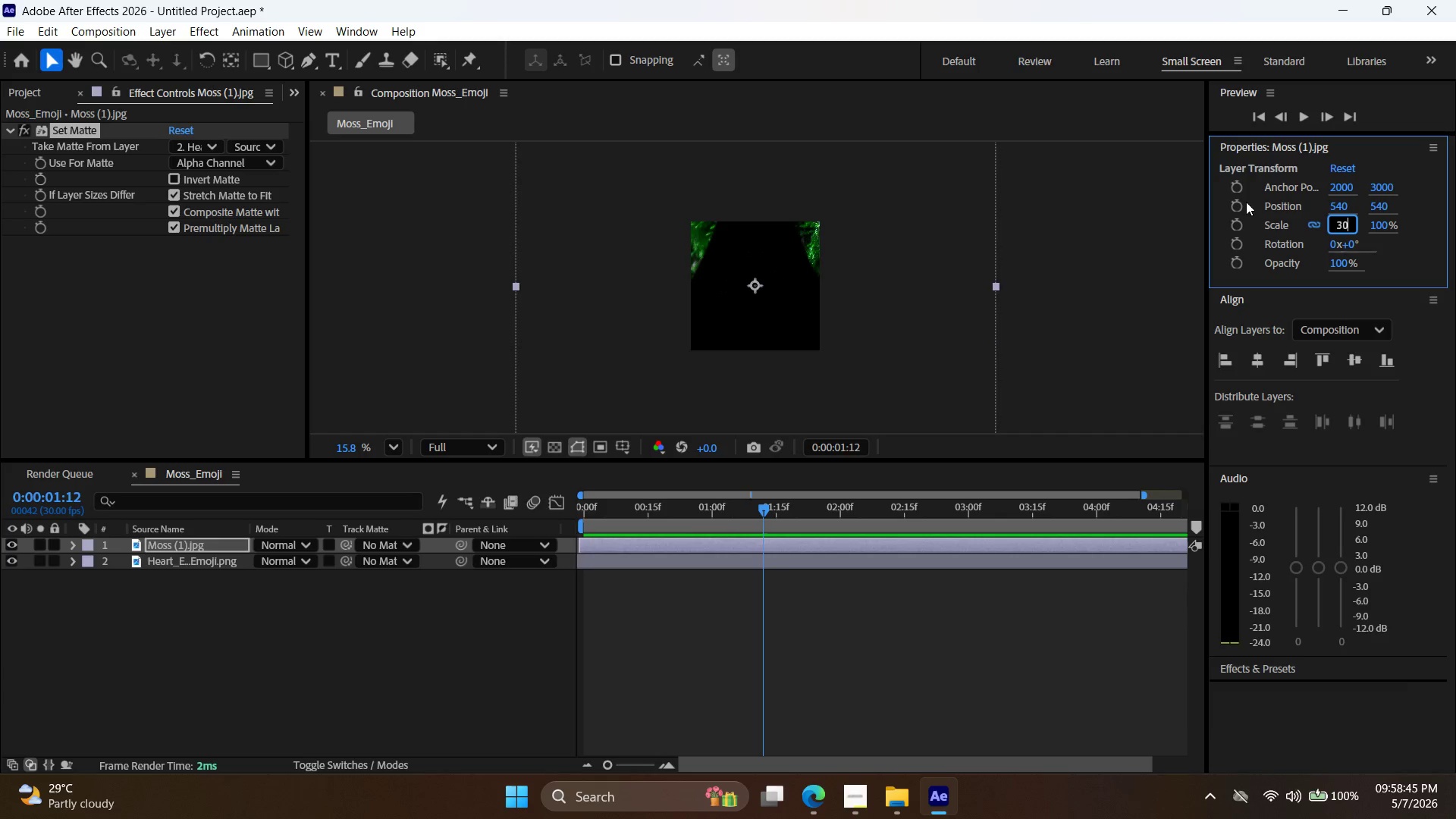 
key(Enter)
 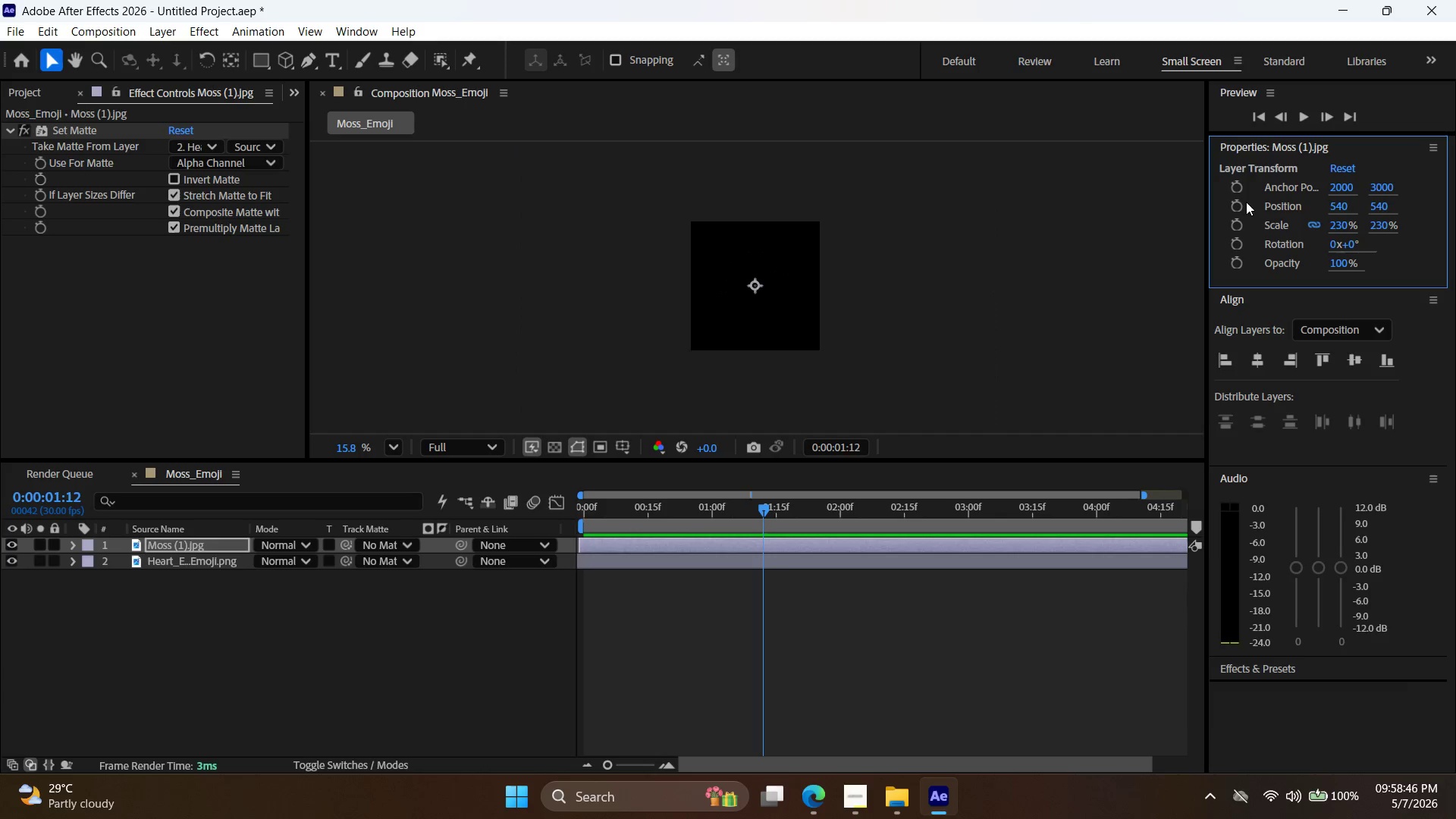 
key(Control+Z)
 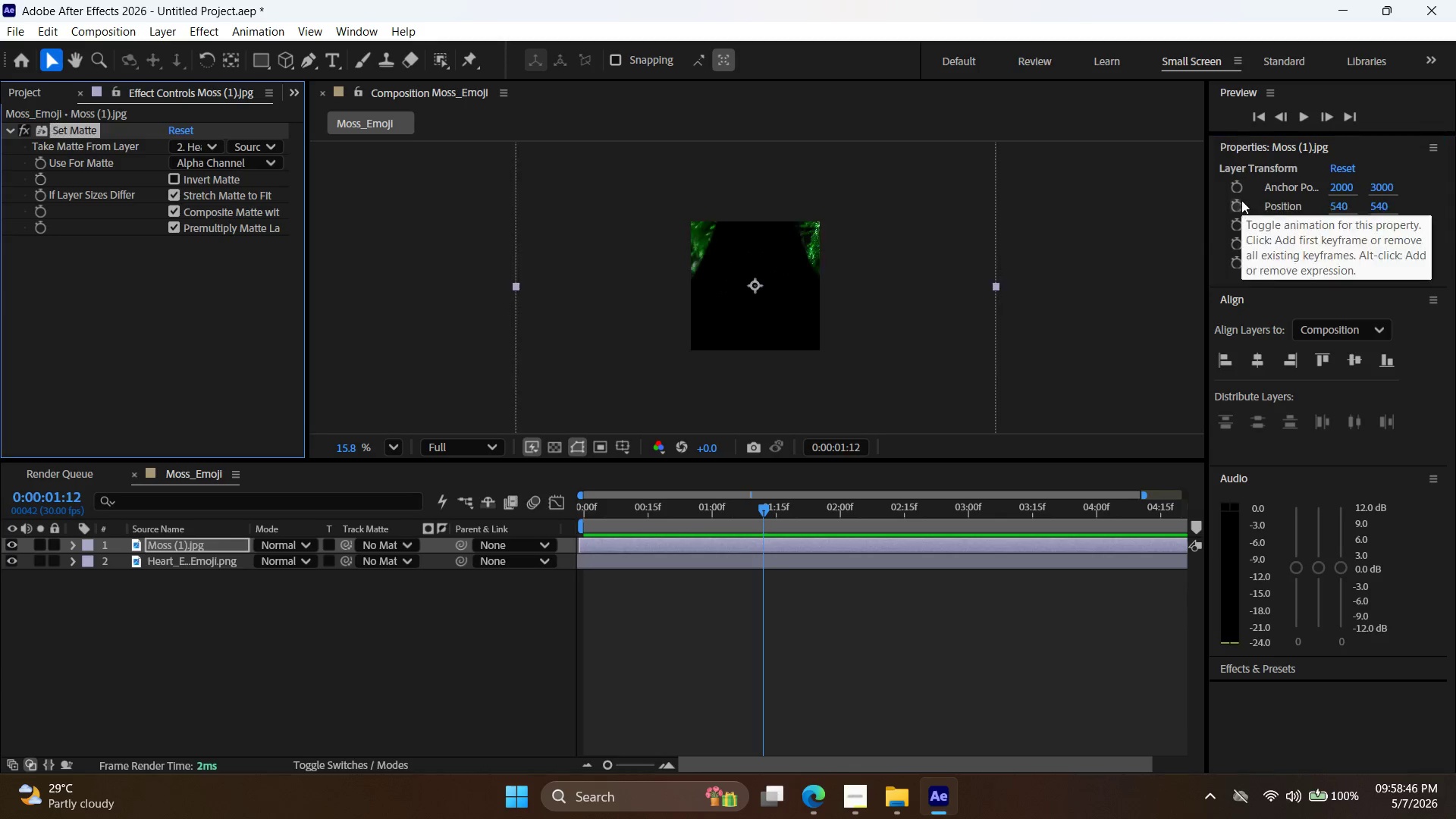 
key(Control+Z)
 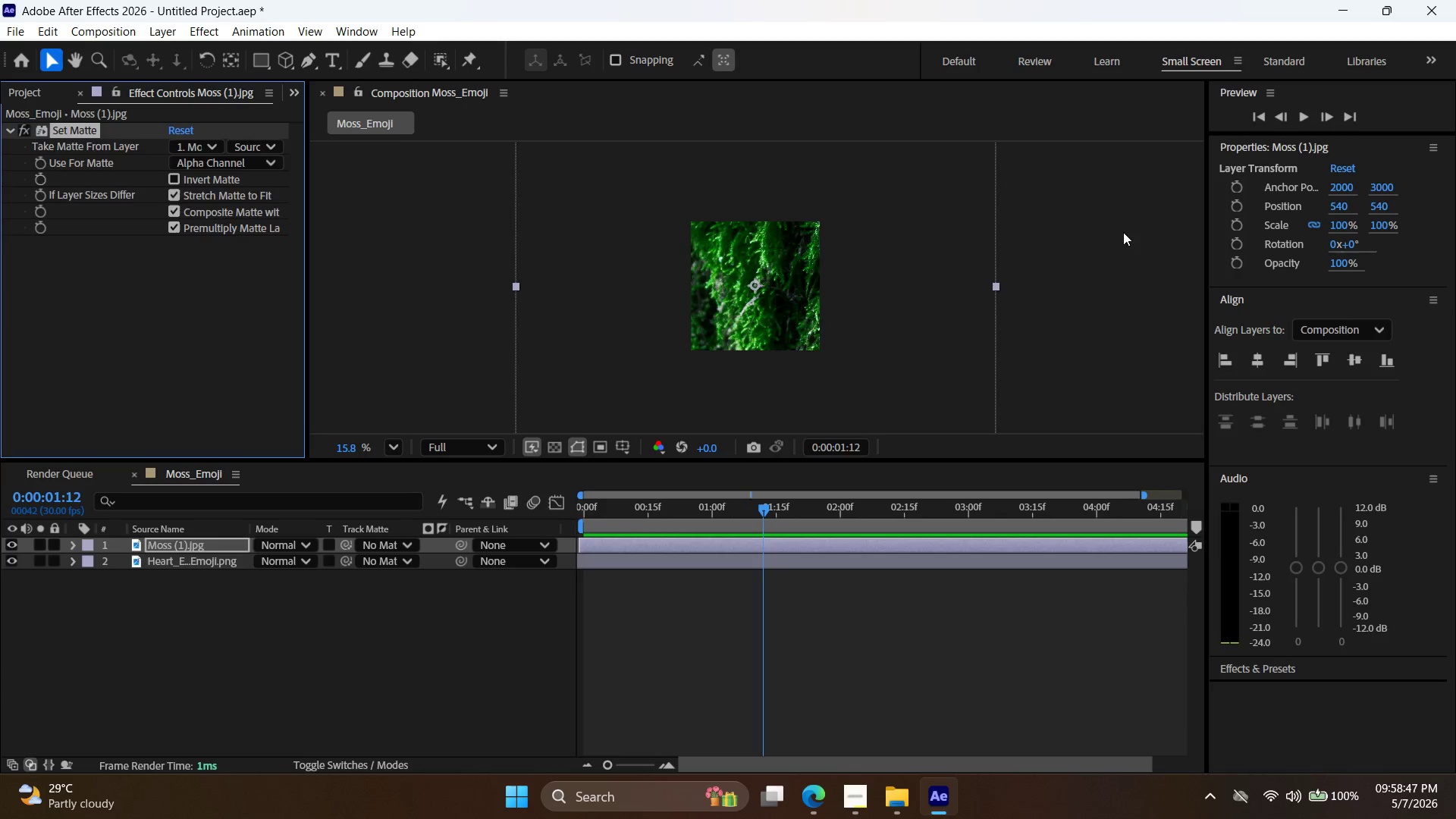 
key(Control+Z)
 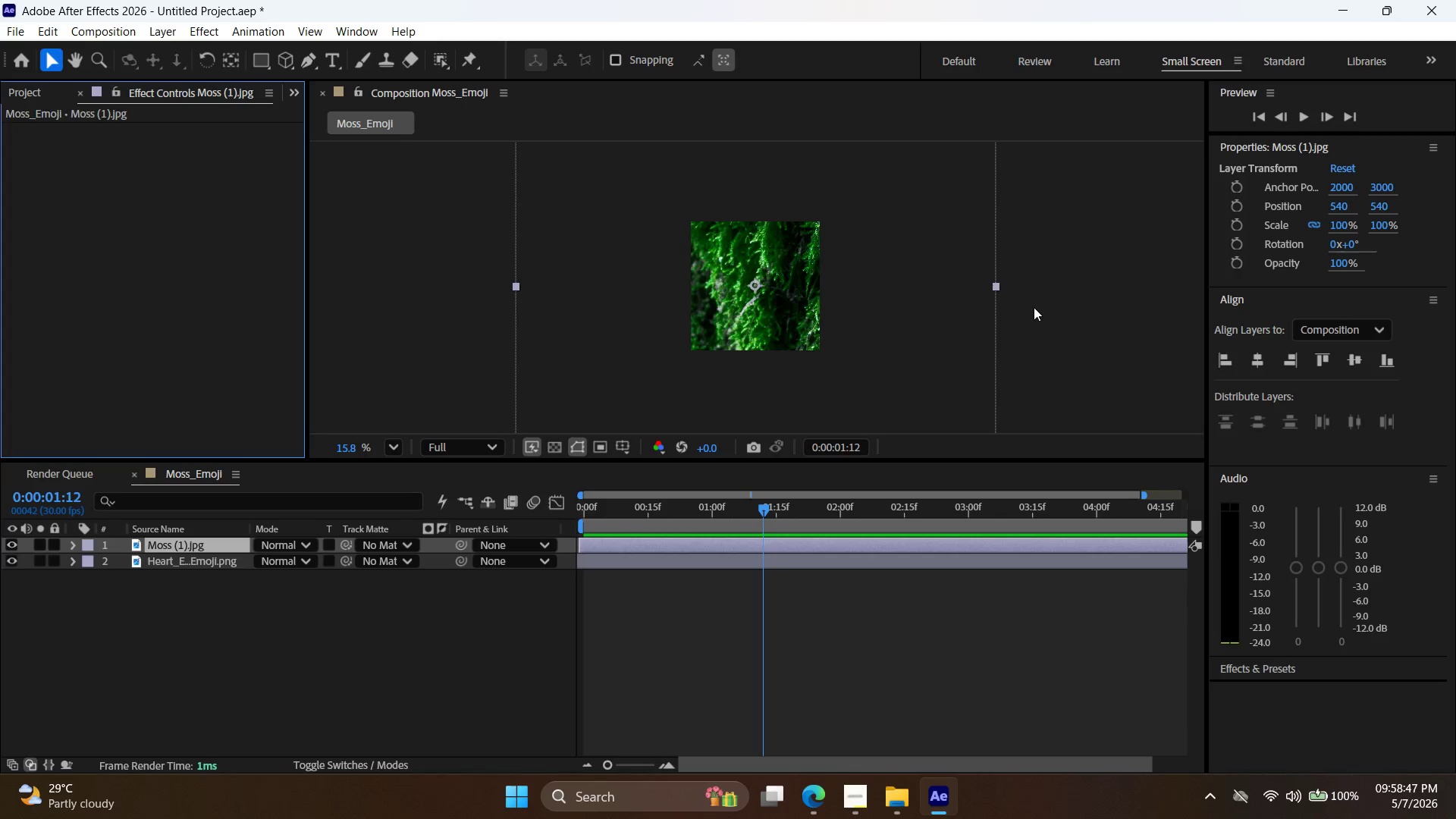 
key(Control+Z)
 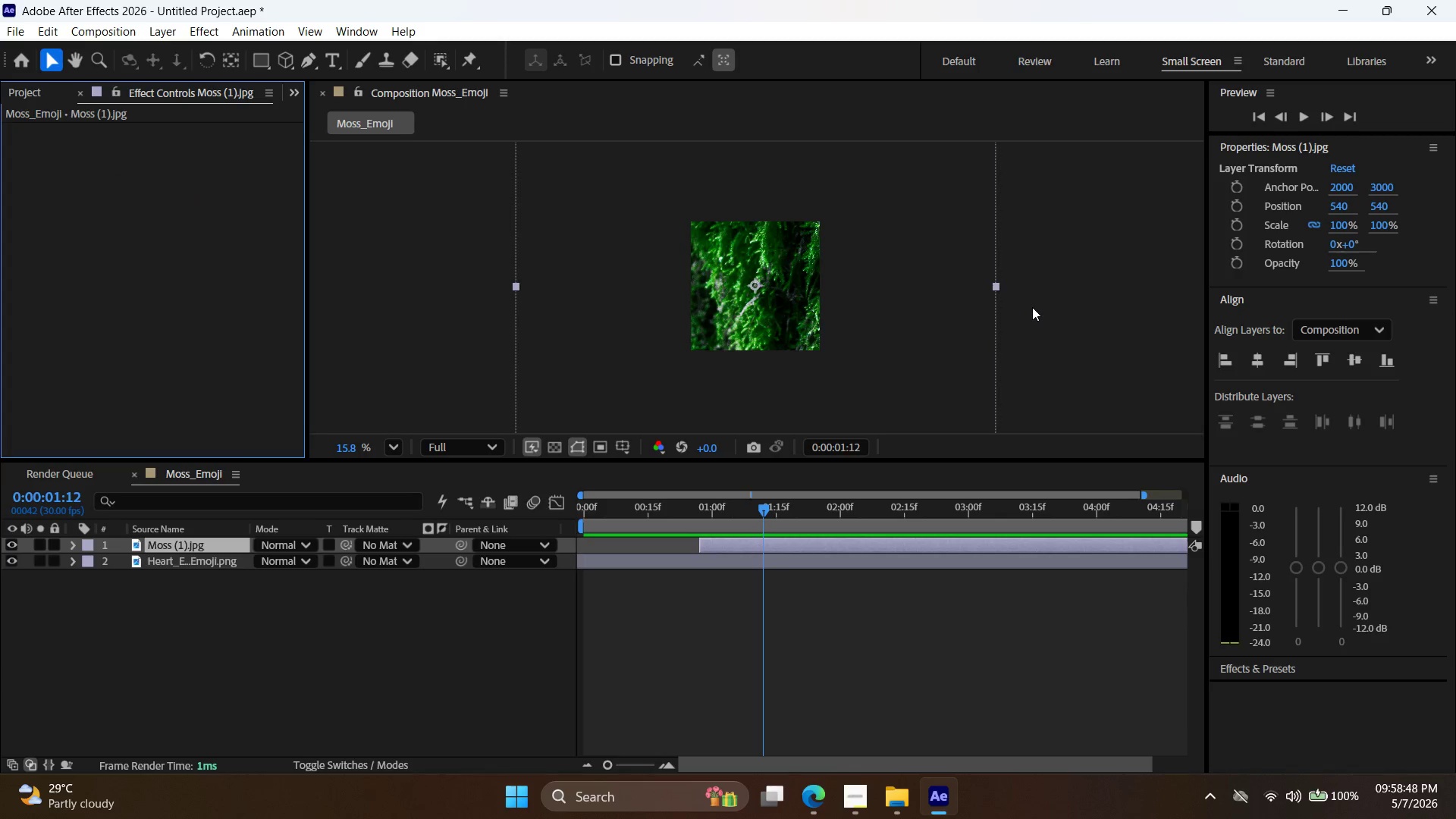 
key(Control+Shift+Z)
 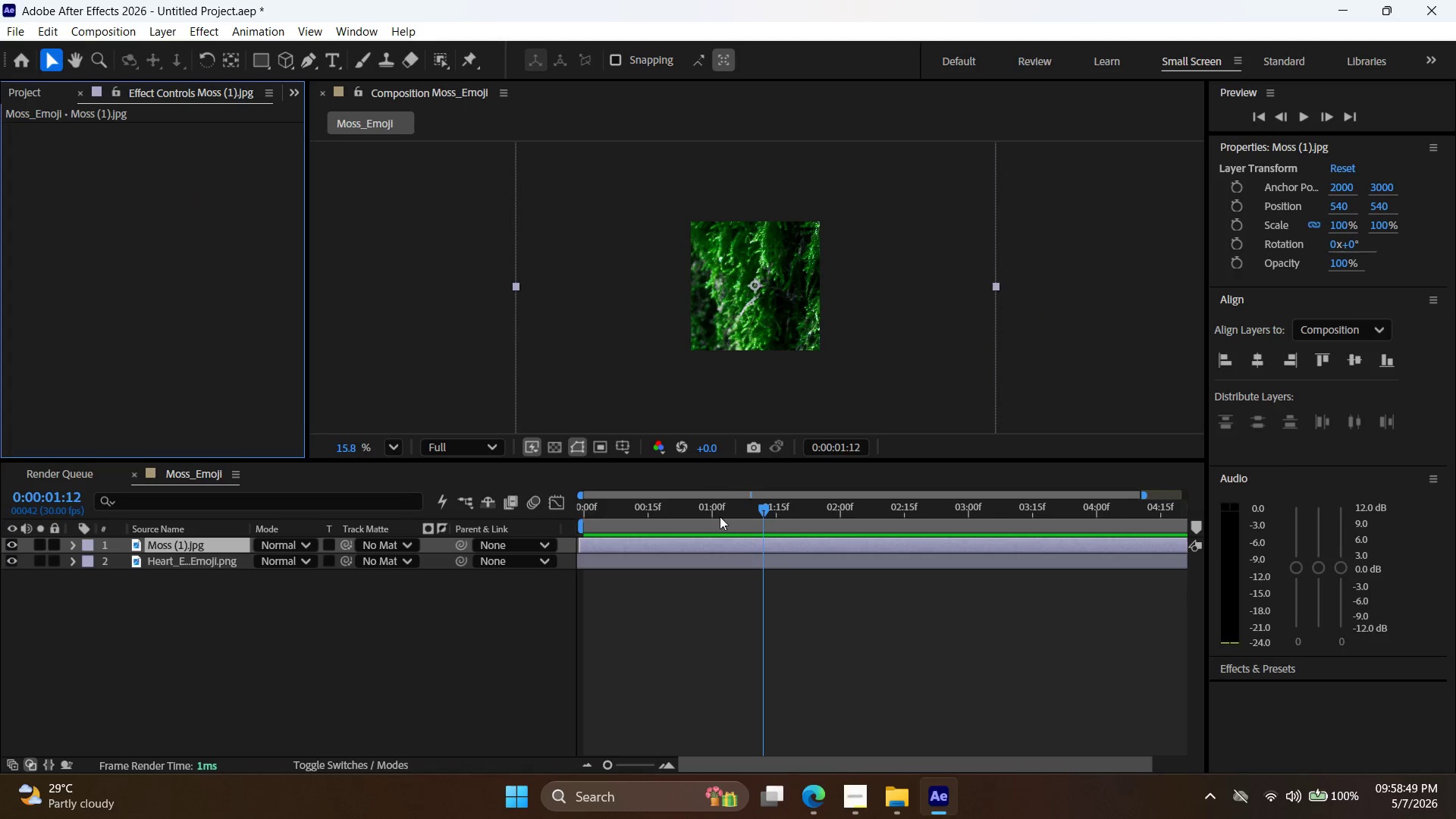 
left_click([731, 565])
 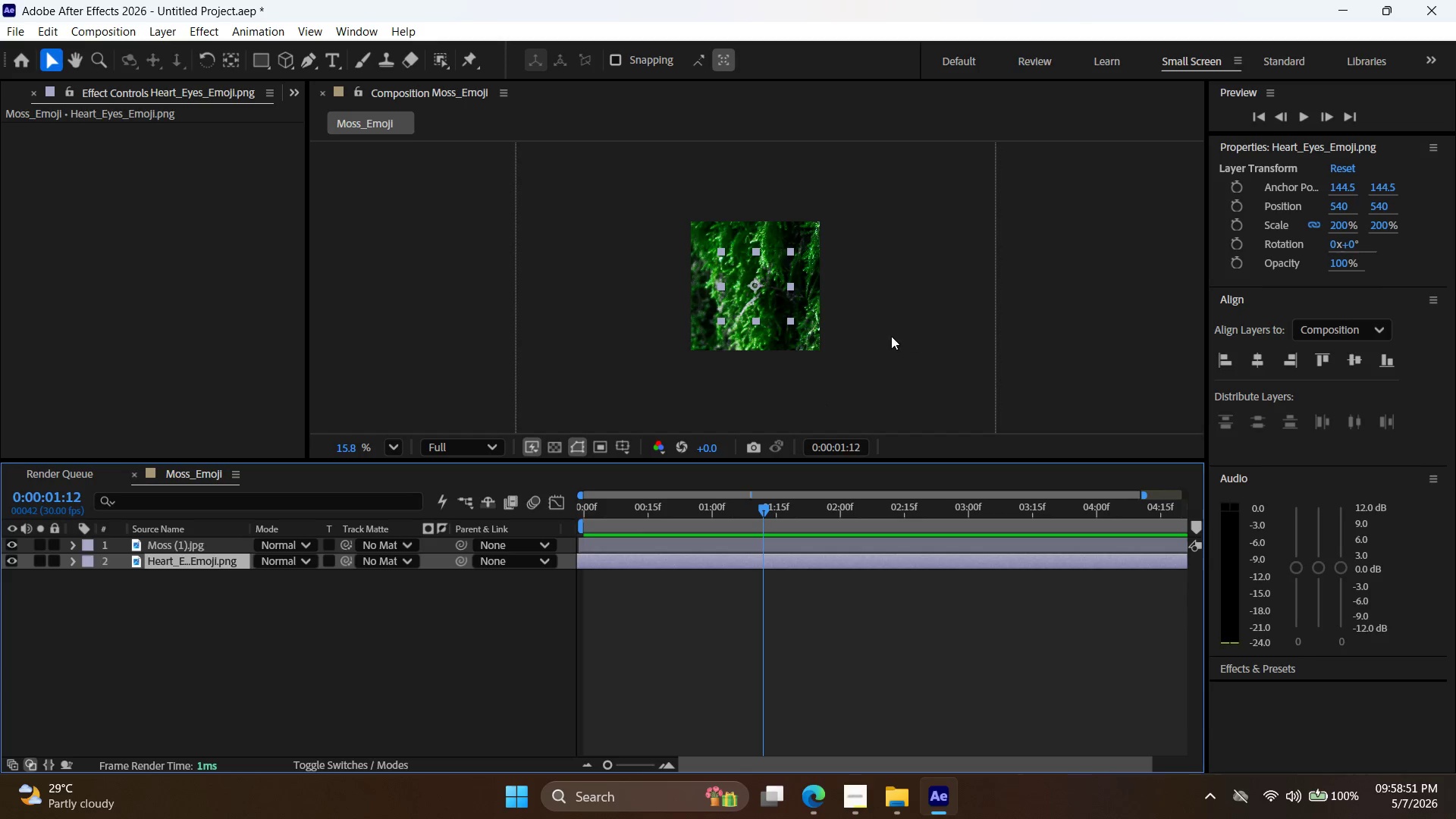 
left_click([981, 331])
 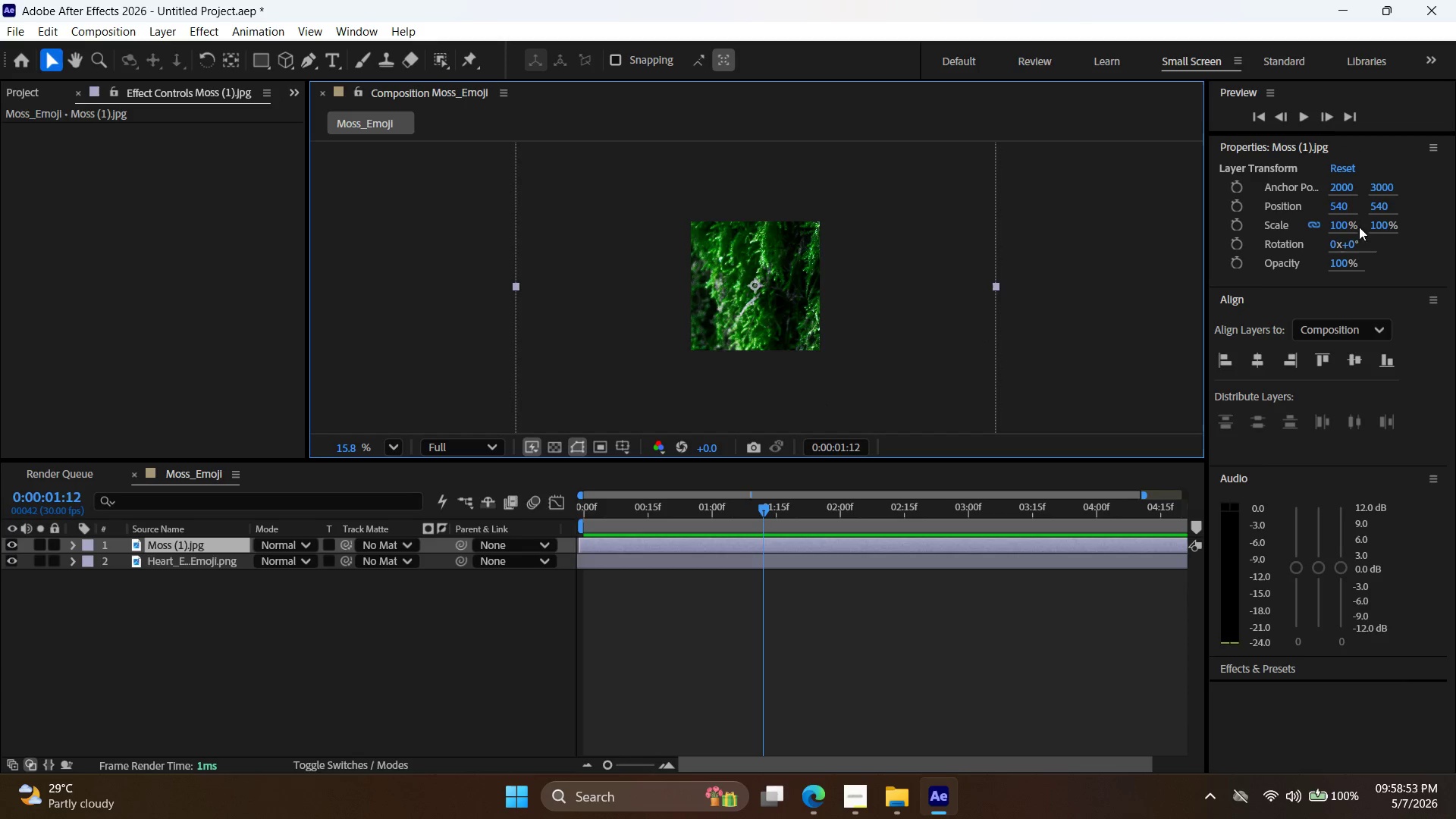 
double_click([1342, 224])
 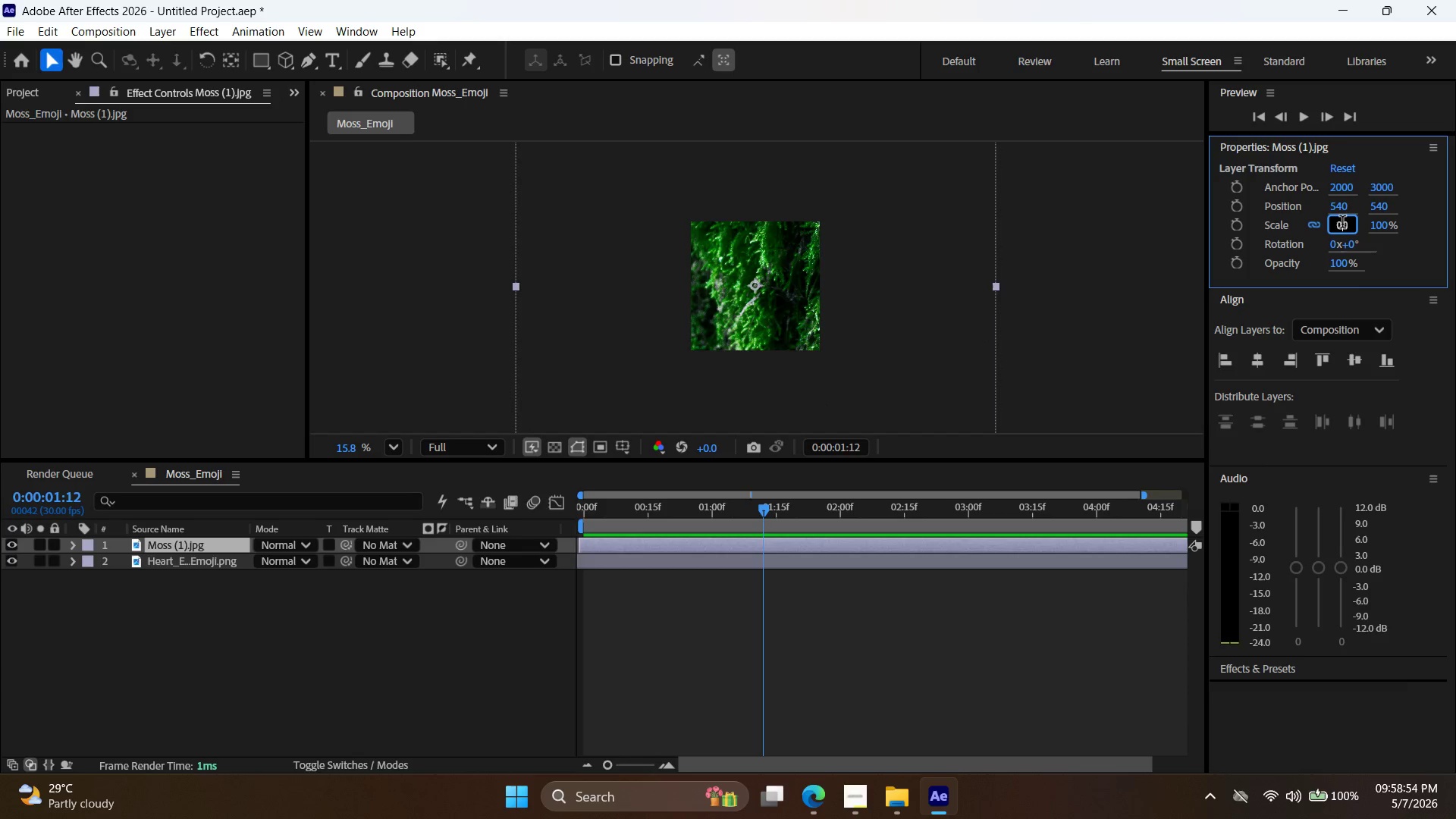 
triple_click([1342, 224])
 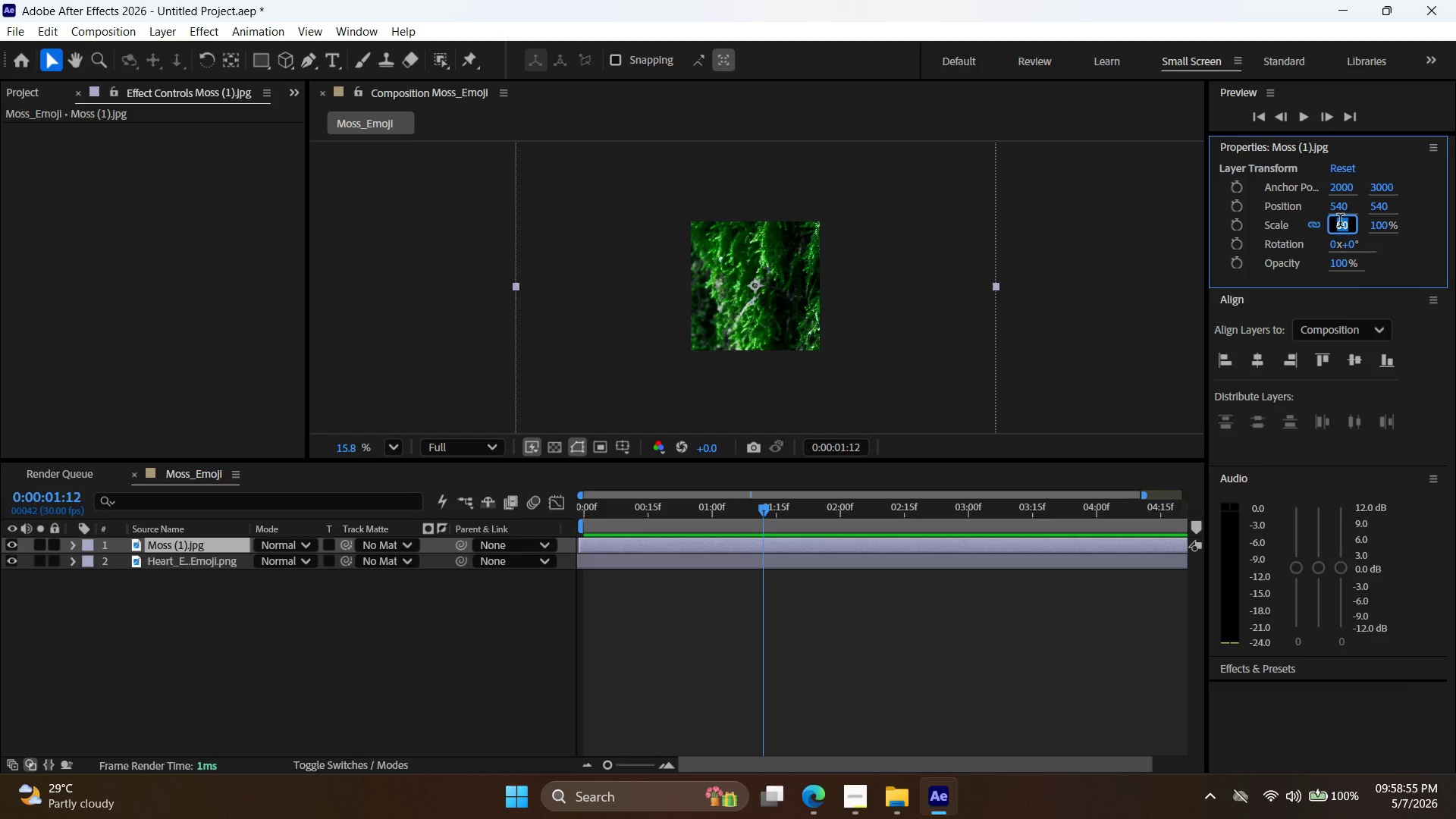 
type(30)
 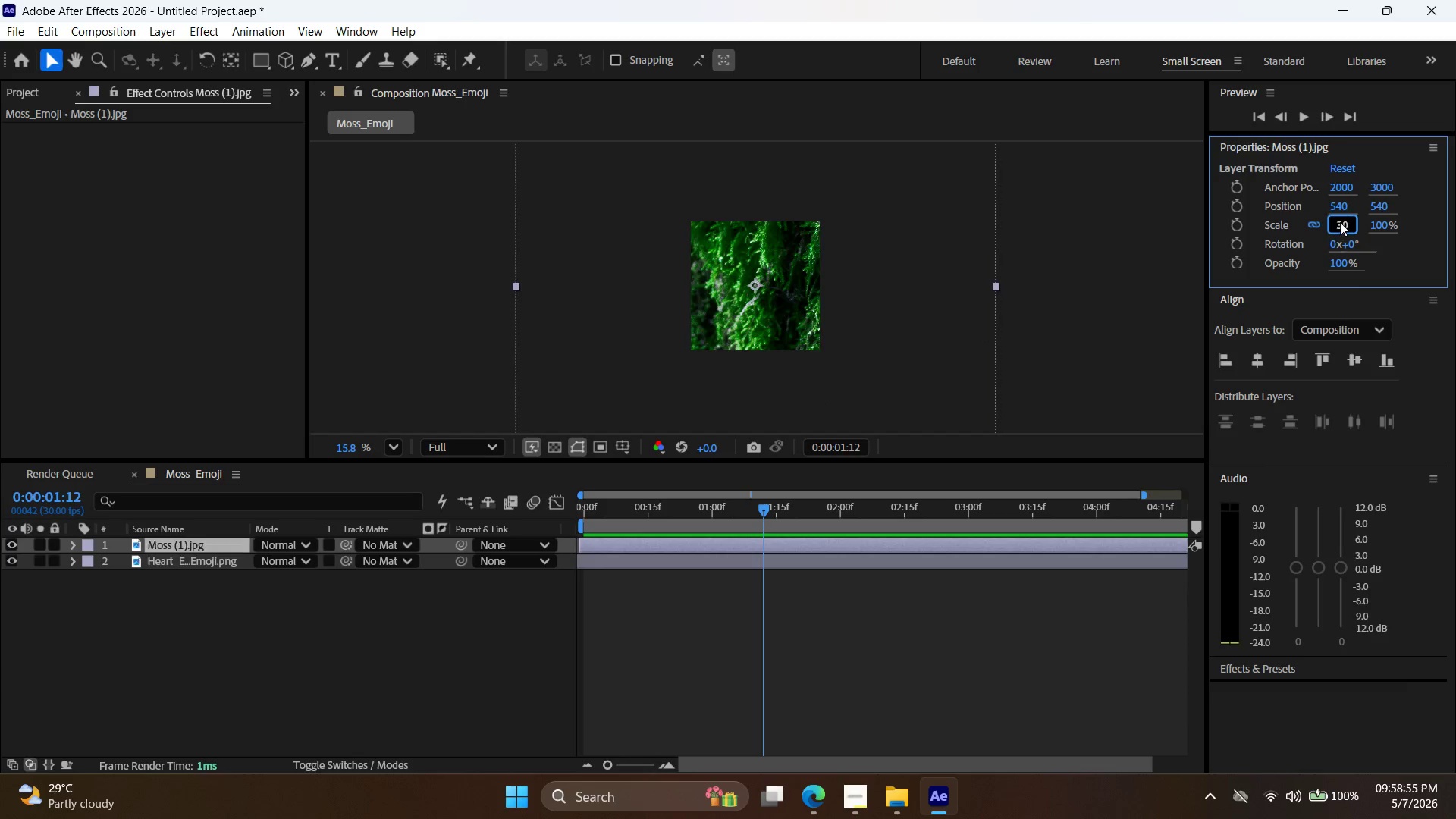 
key(Enter)
 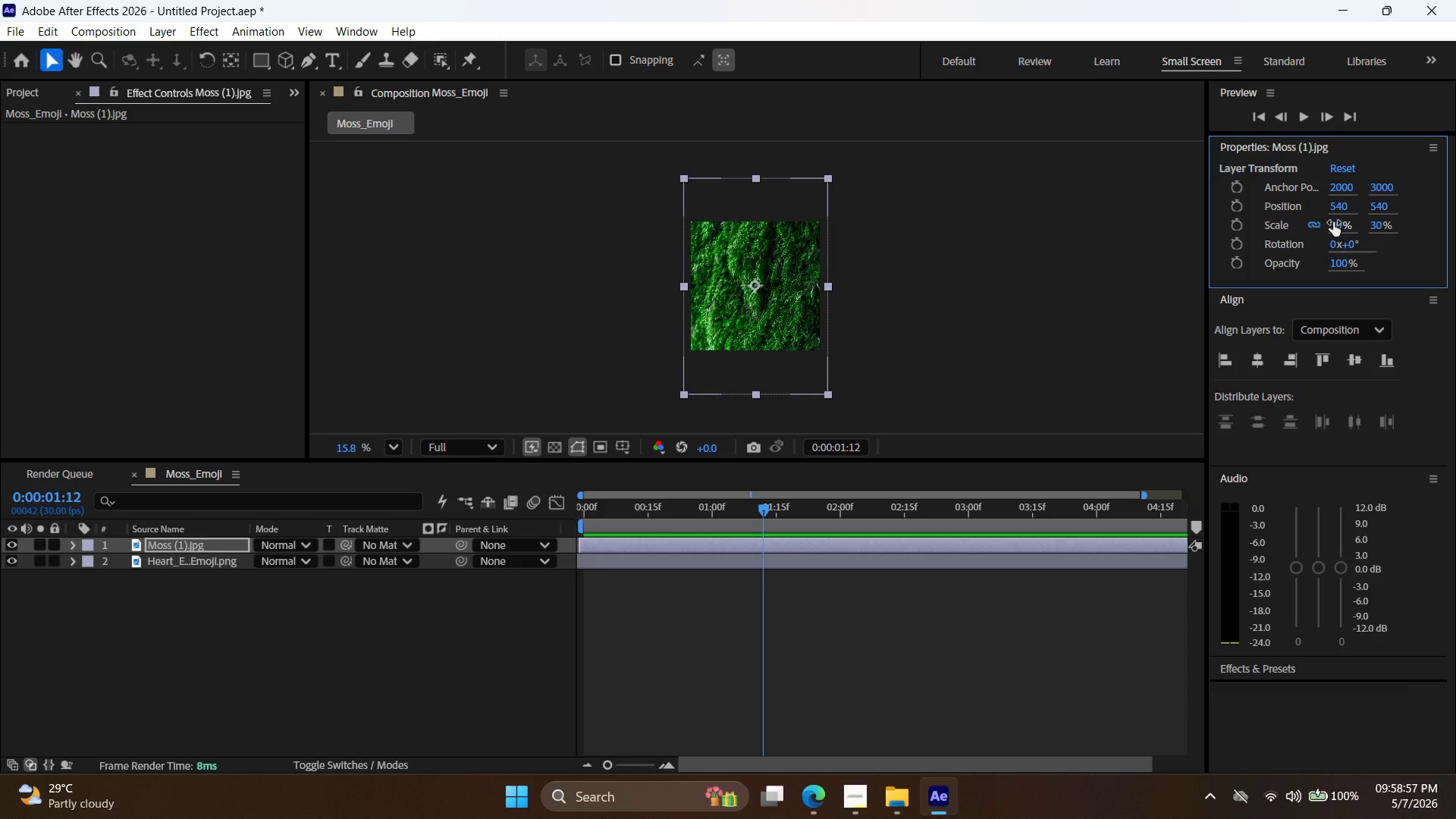 
double_click([1340, 227])
 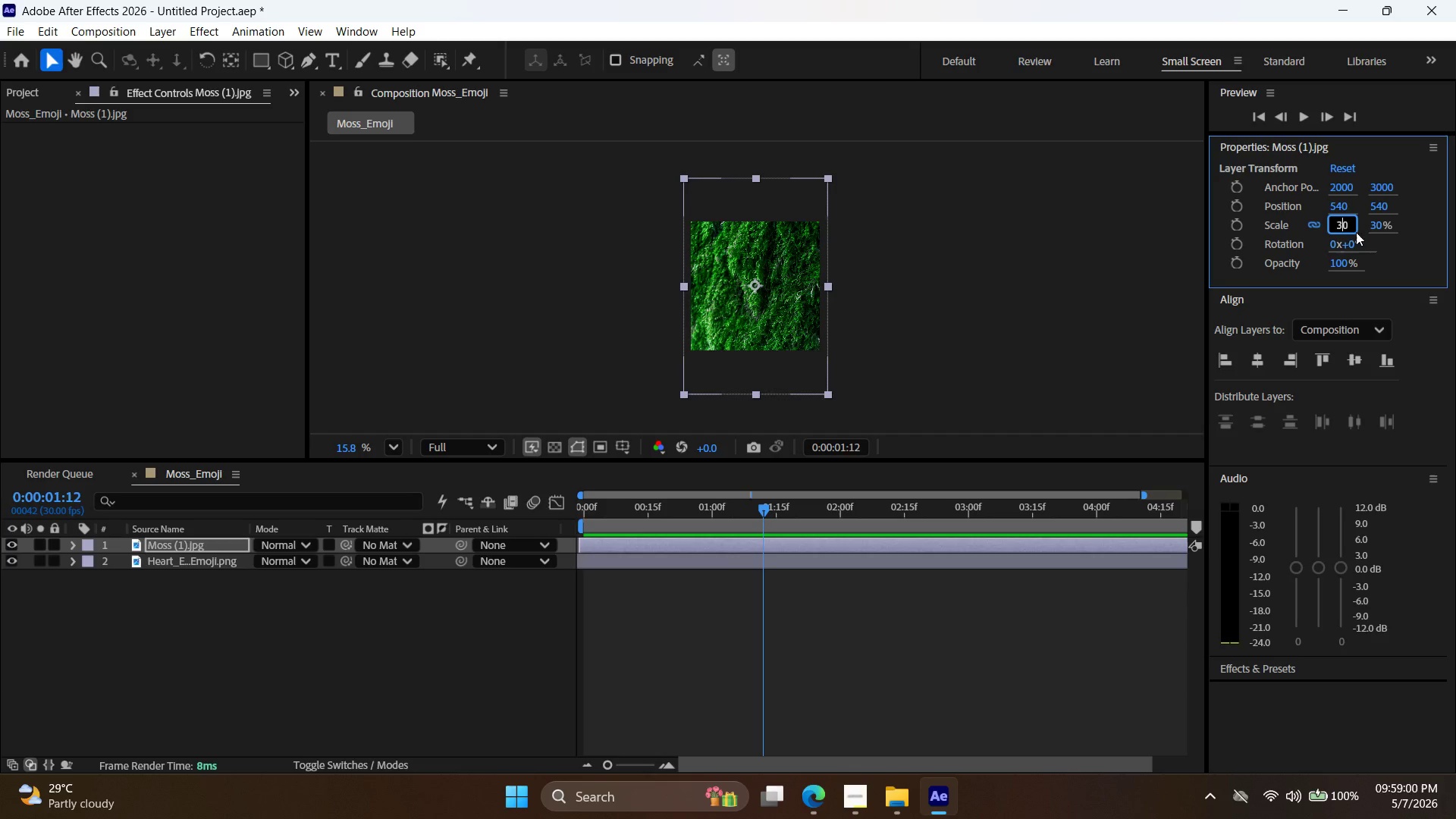 
left_click([1320, 227])
 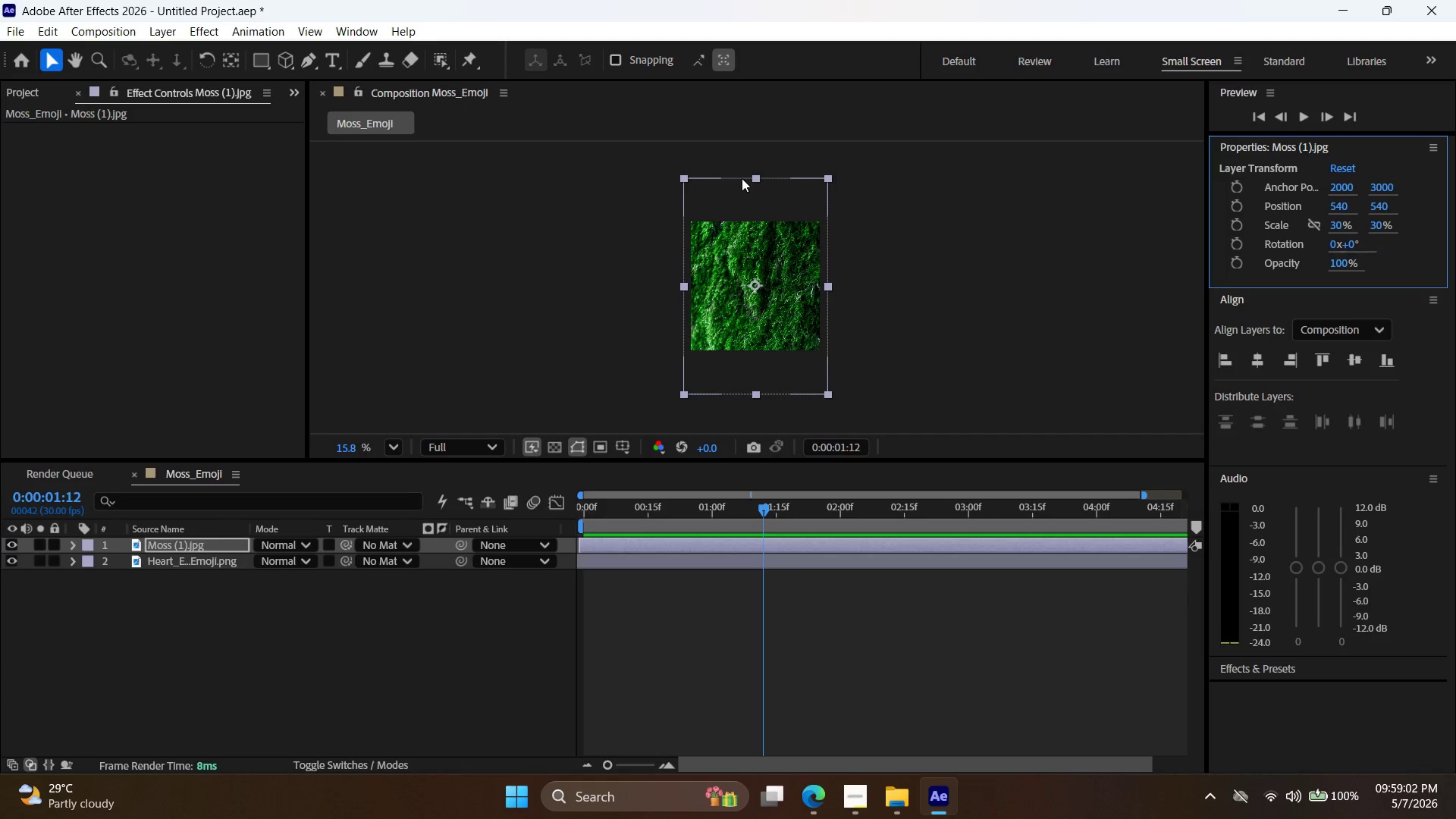 
left_click_drag(start_coordinate=[755, 173], to_coordinate=[758, 212])
 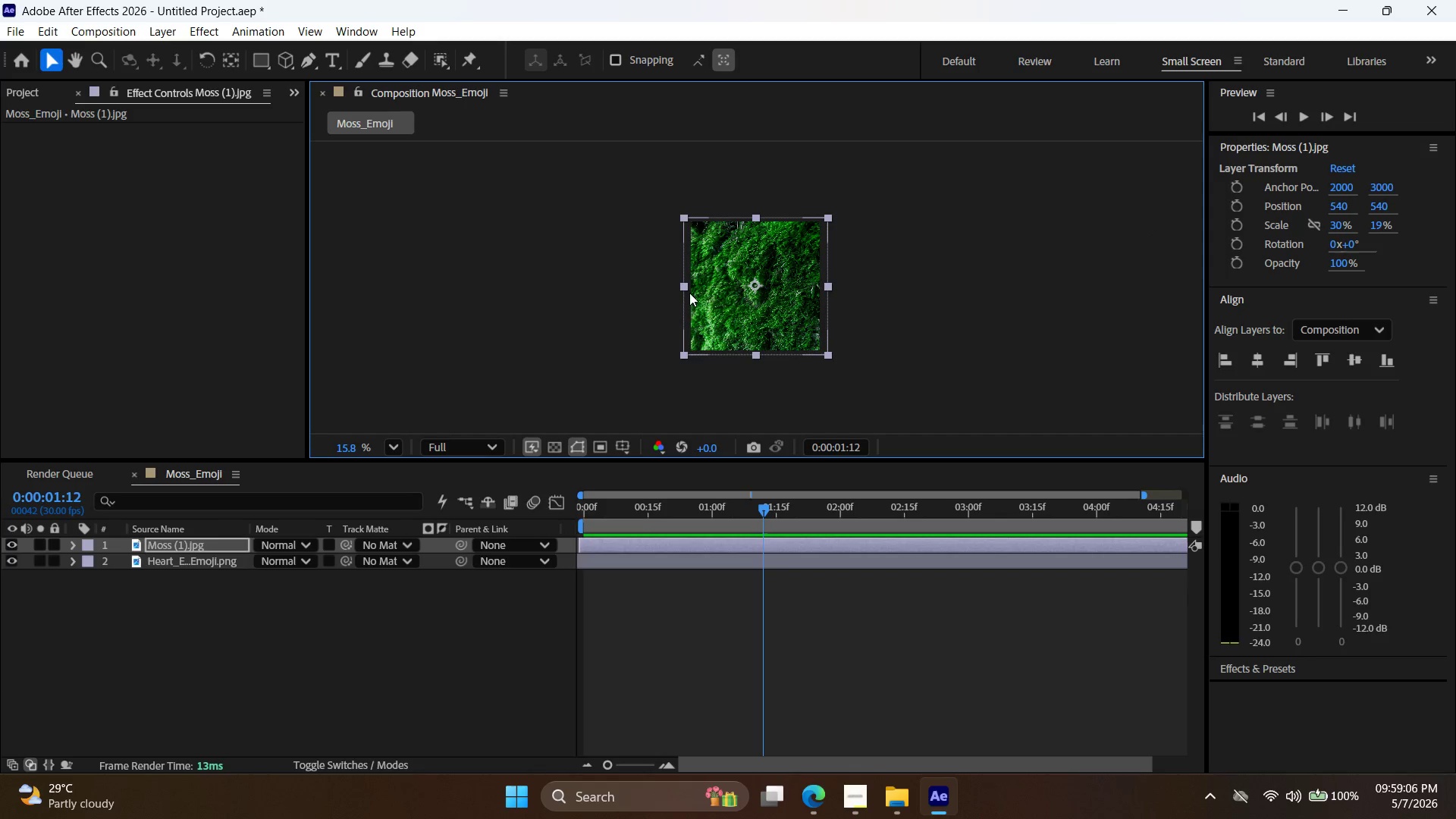 
left_click_drag(start_coordinate=[687, 290], to_coordinate=[694, 292])
 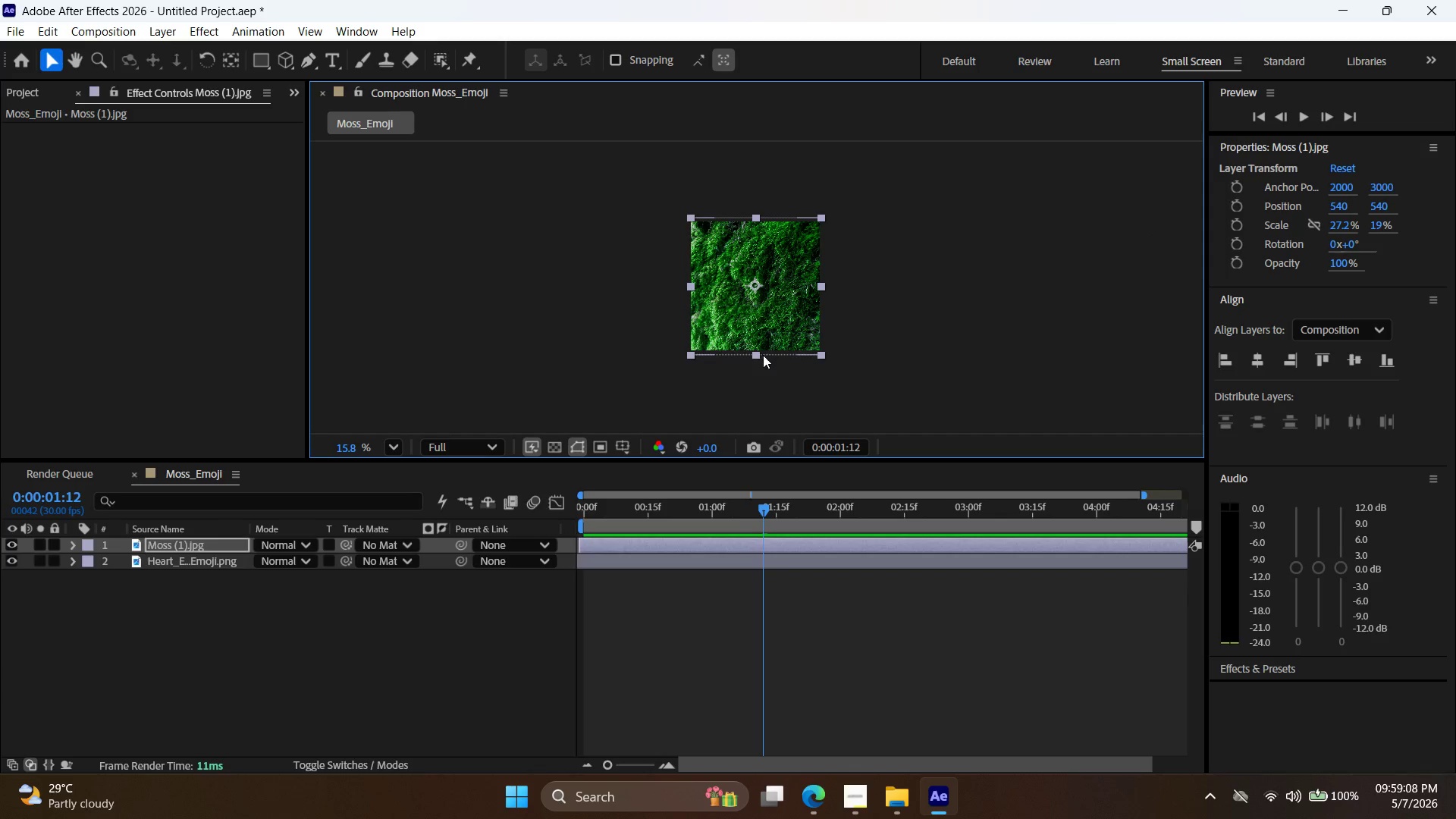 
left_click_drag(start_coordinate=[759, 355], to_coordinate=[760, 350])
 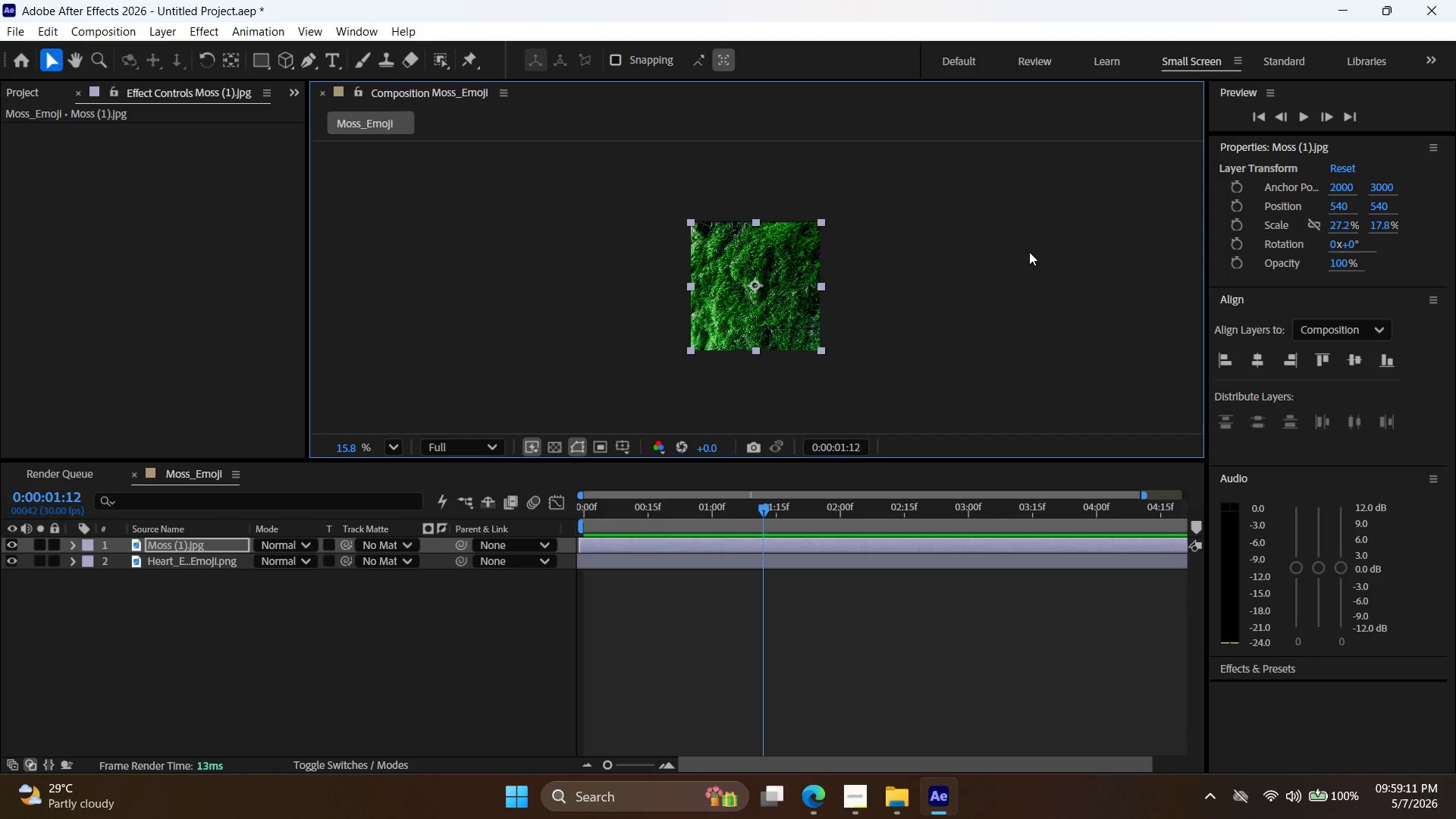 
left_click([959, 241])
 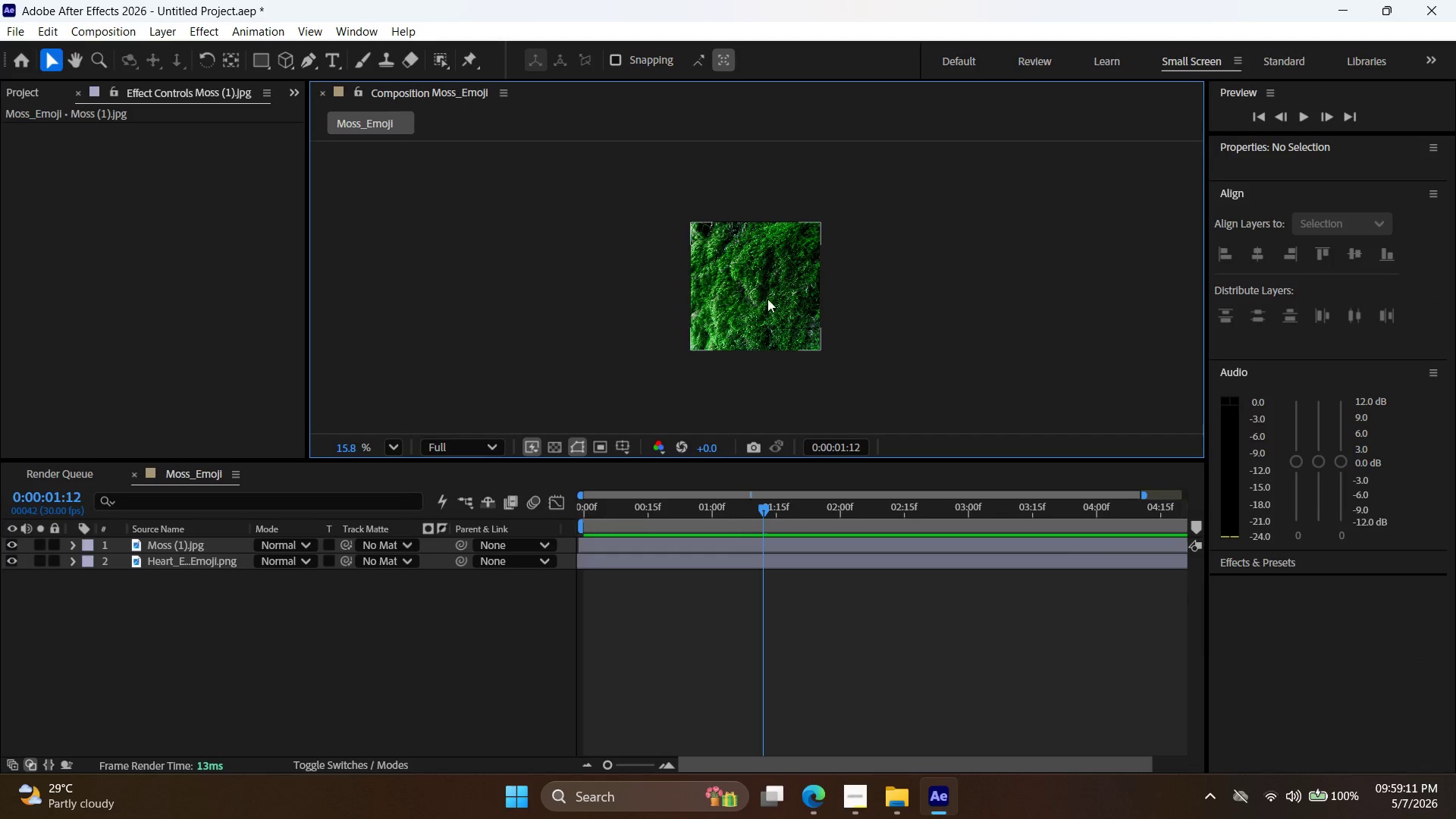 
left_click([767, 299])
 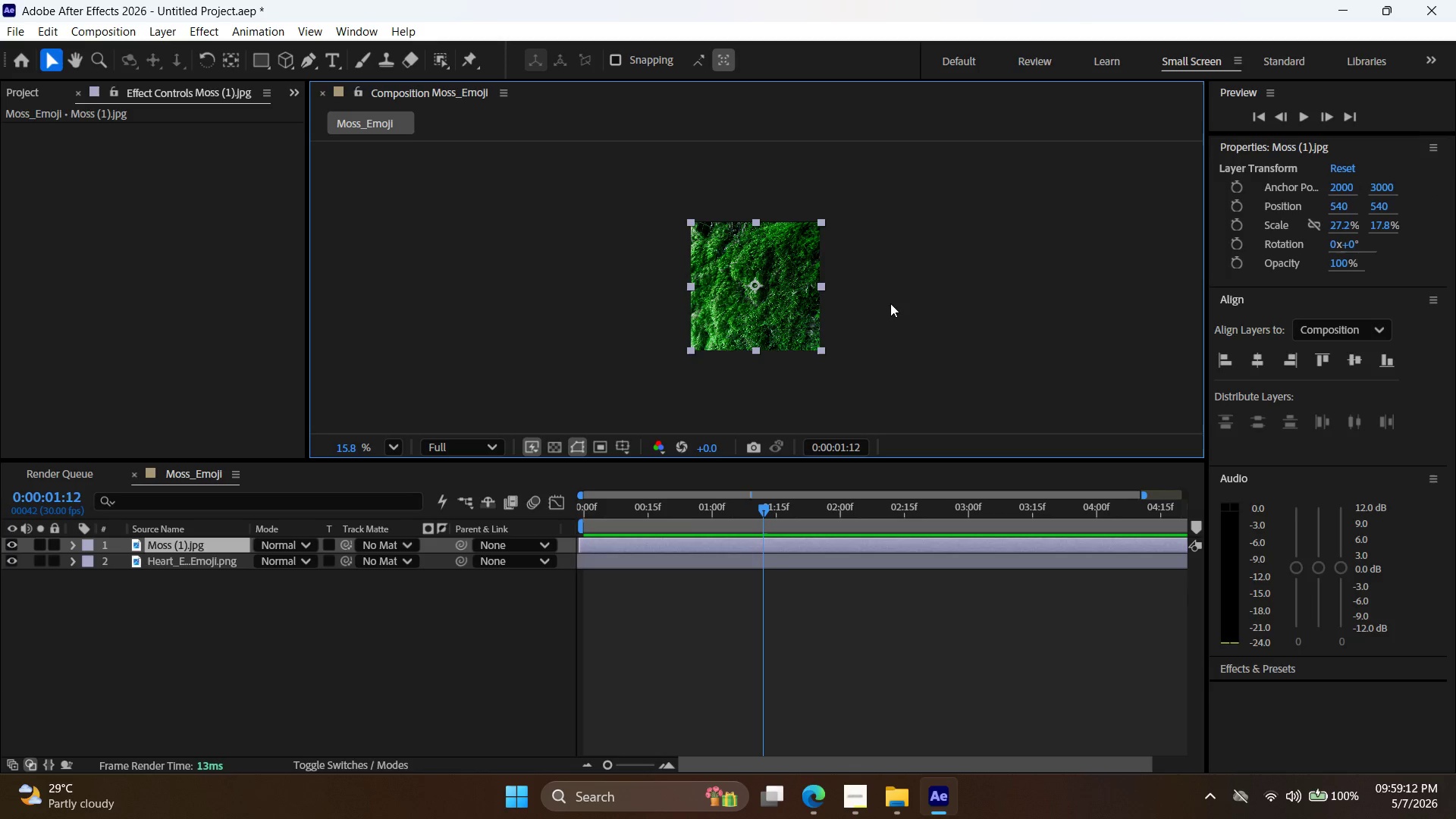 
left_click([937, 306])
 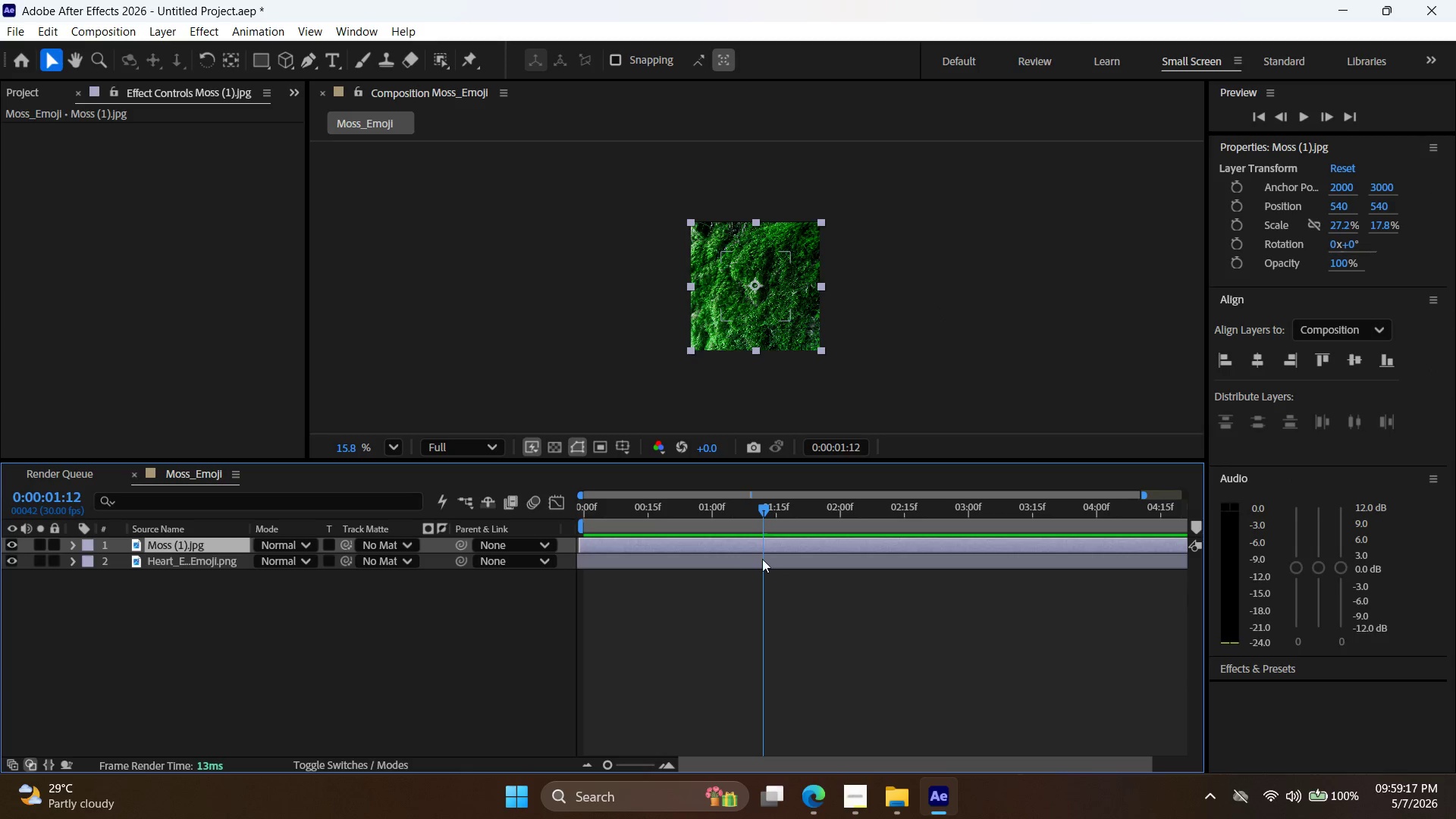 
wait(6.11)
 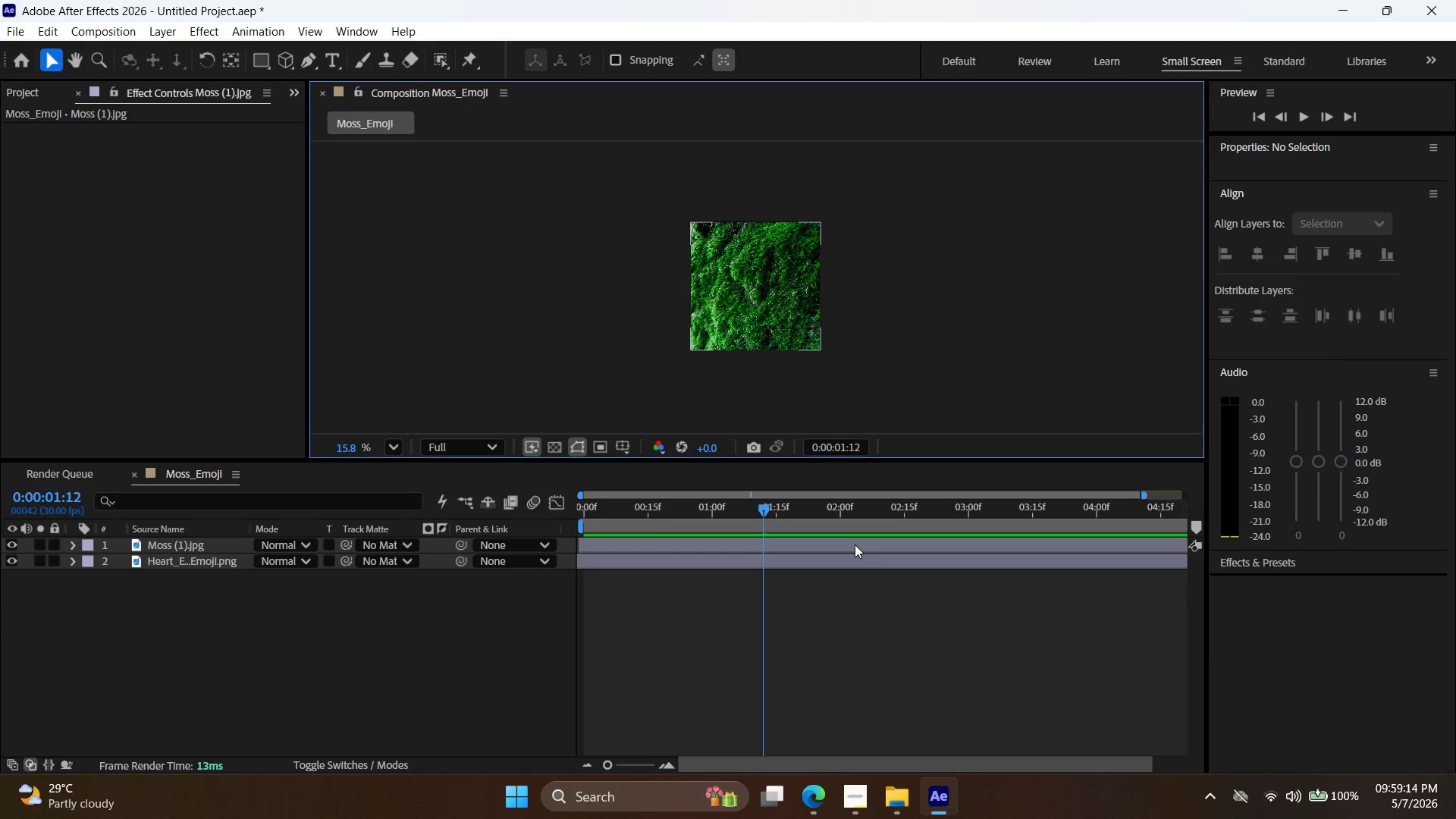 
left_click([208, 35])
 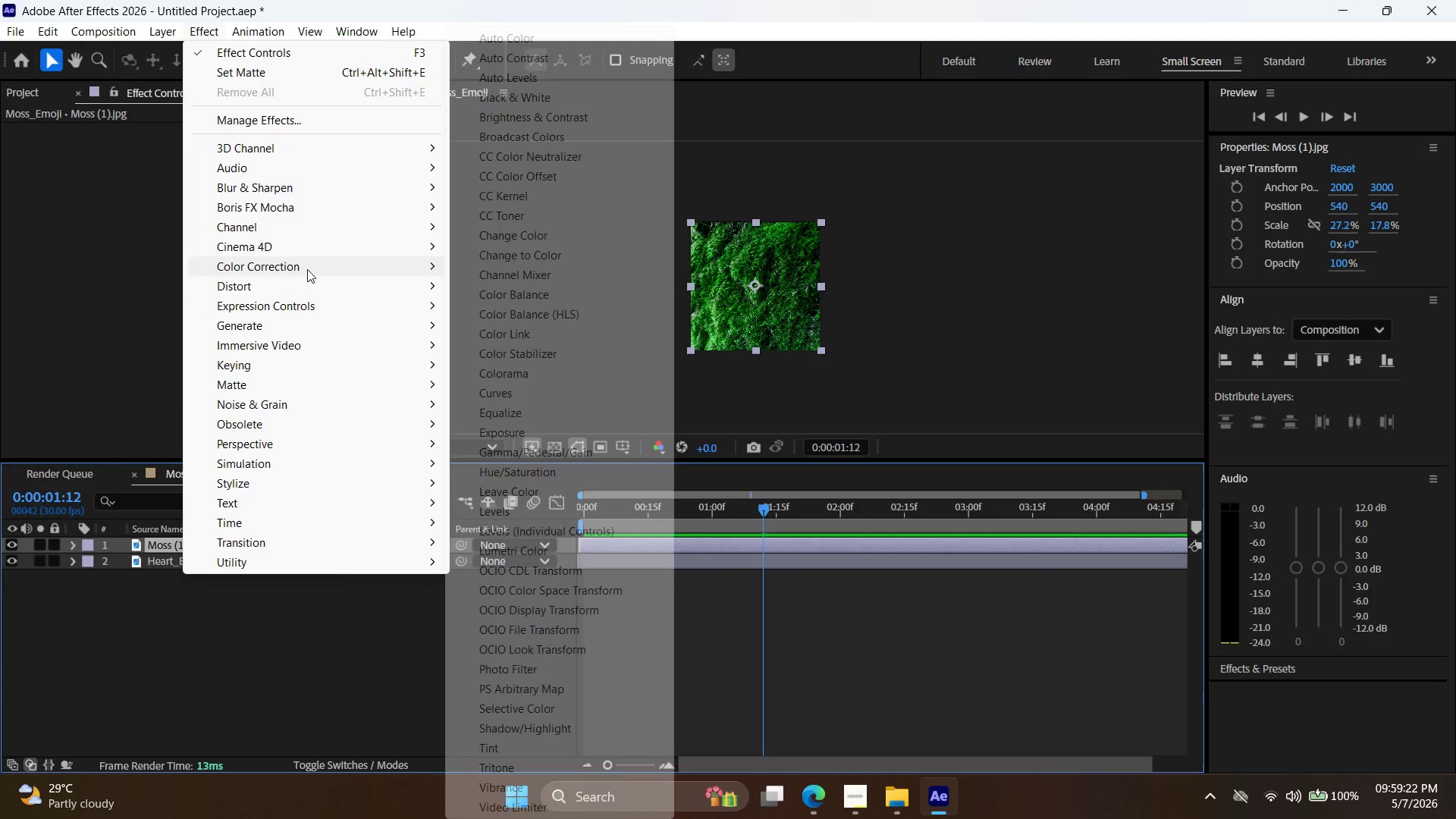 
wait(8.93)
 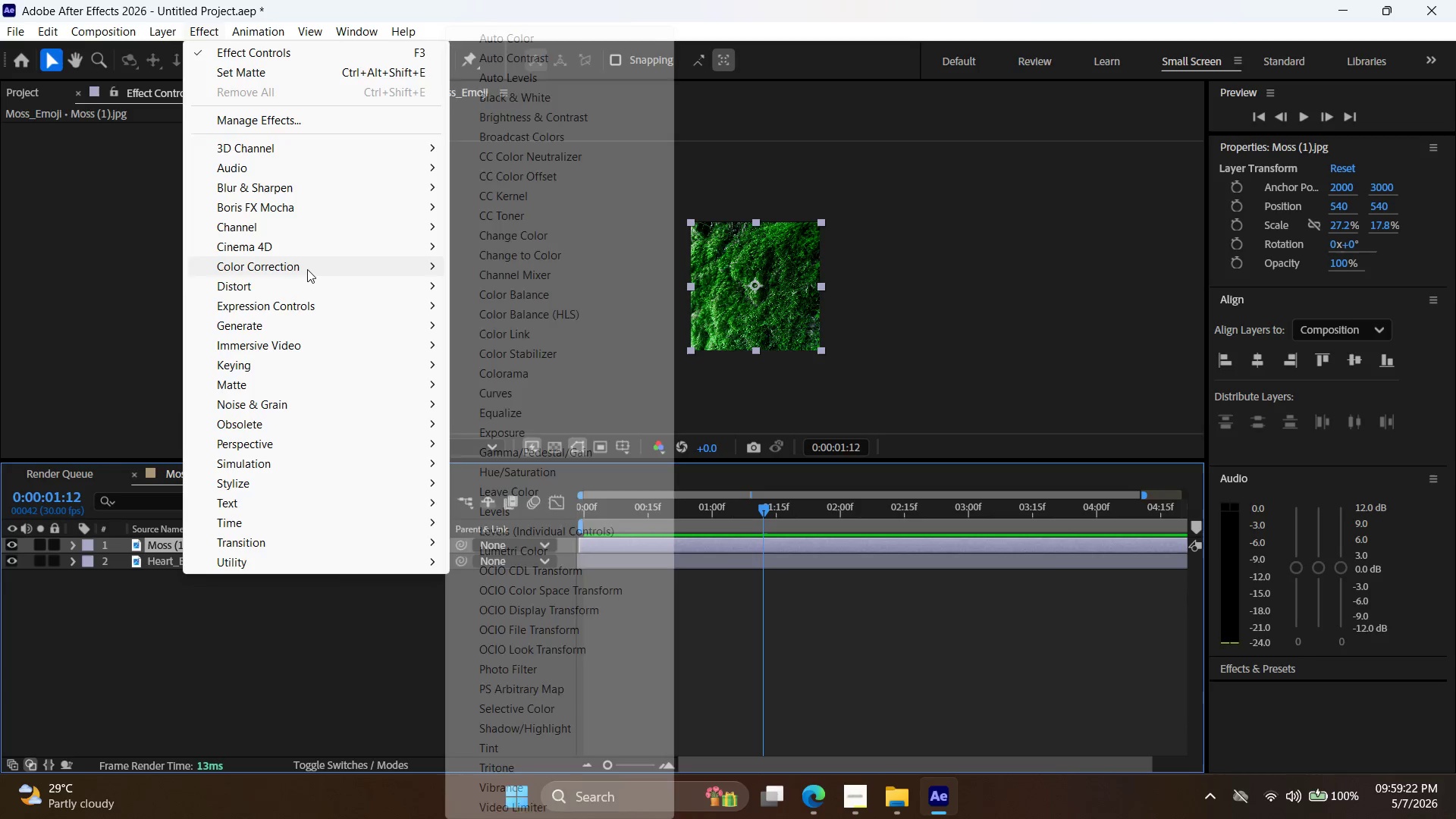 
mouse_move([433, 249])
 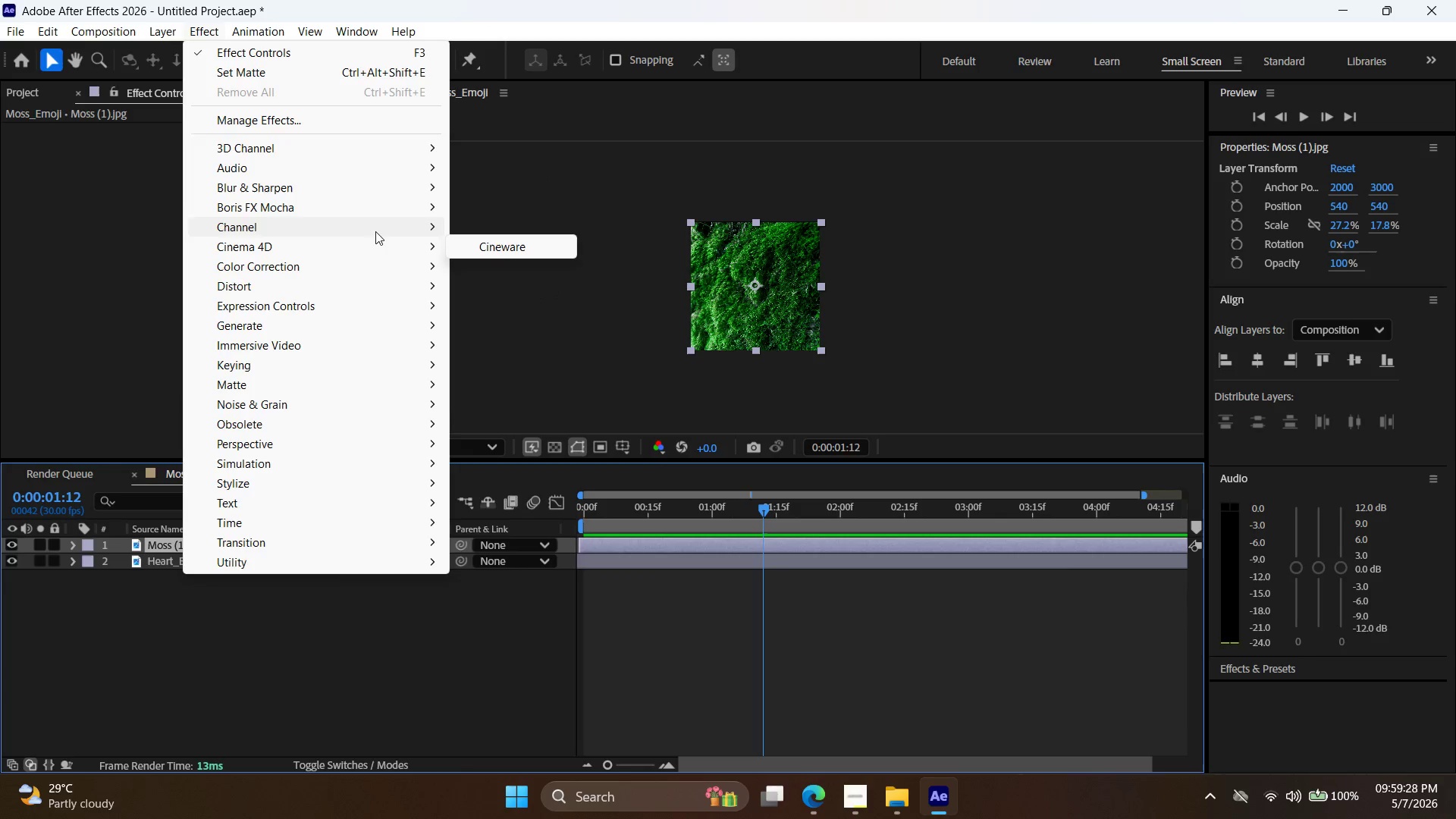 
mouse_move([375, 221])
 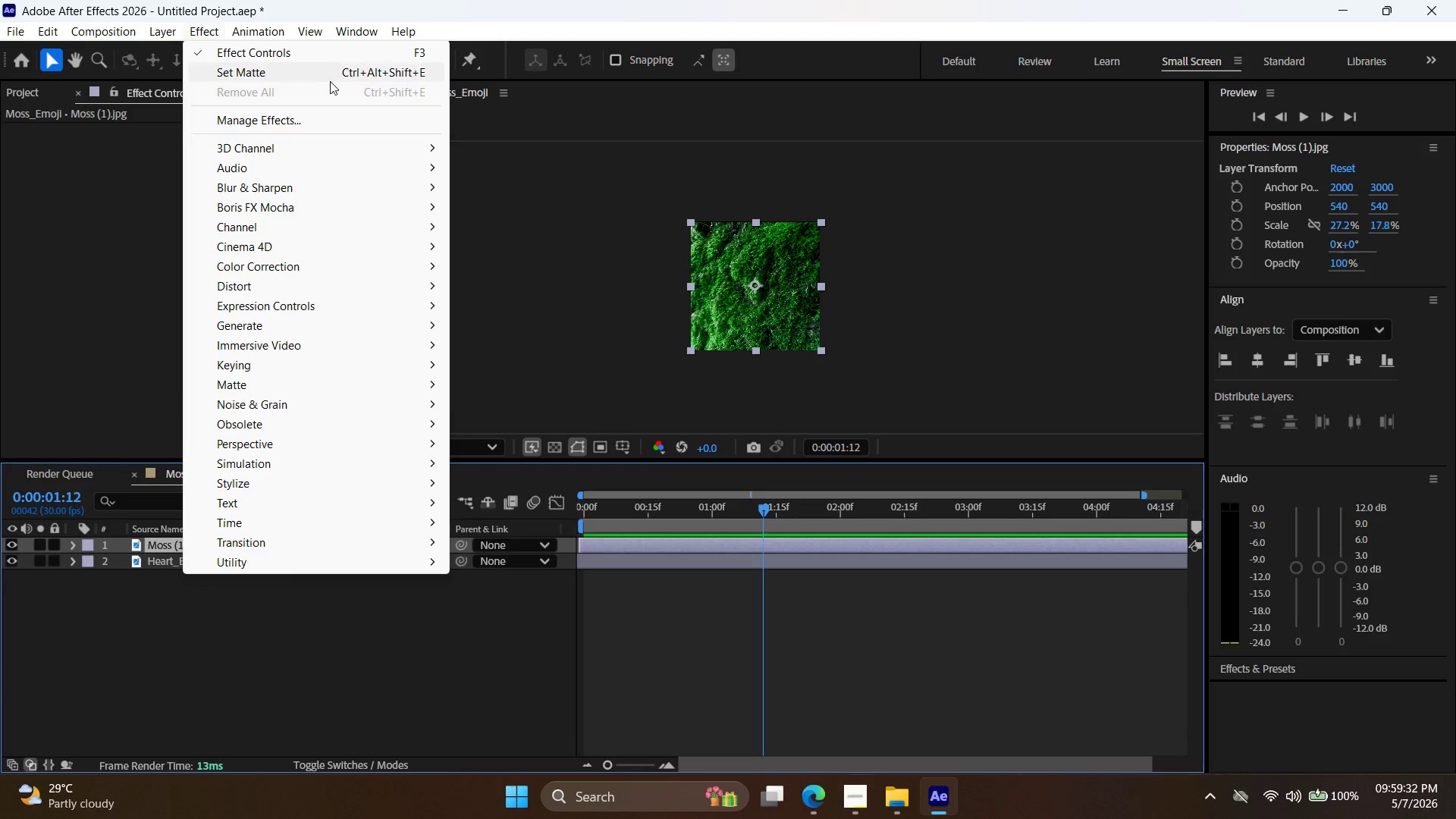 
left_click([334, 72])
 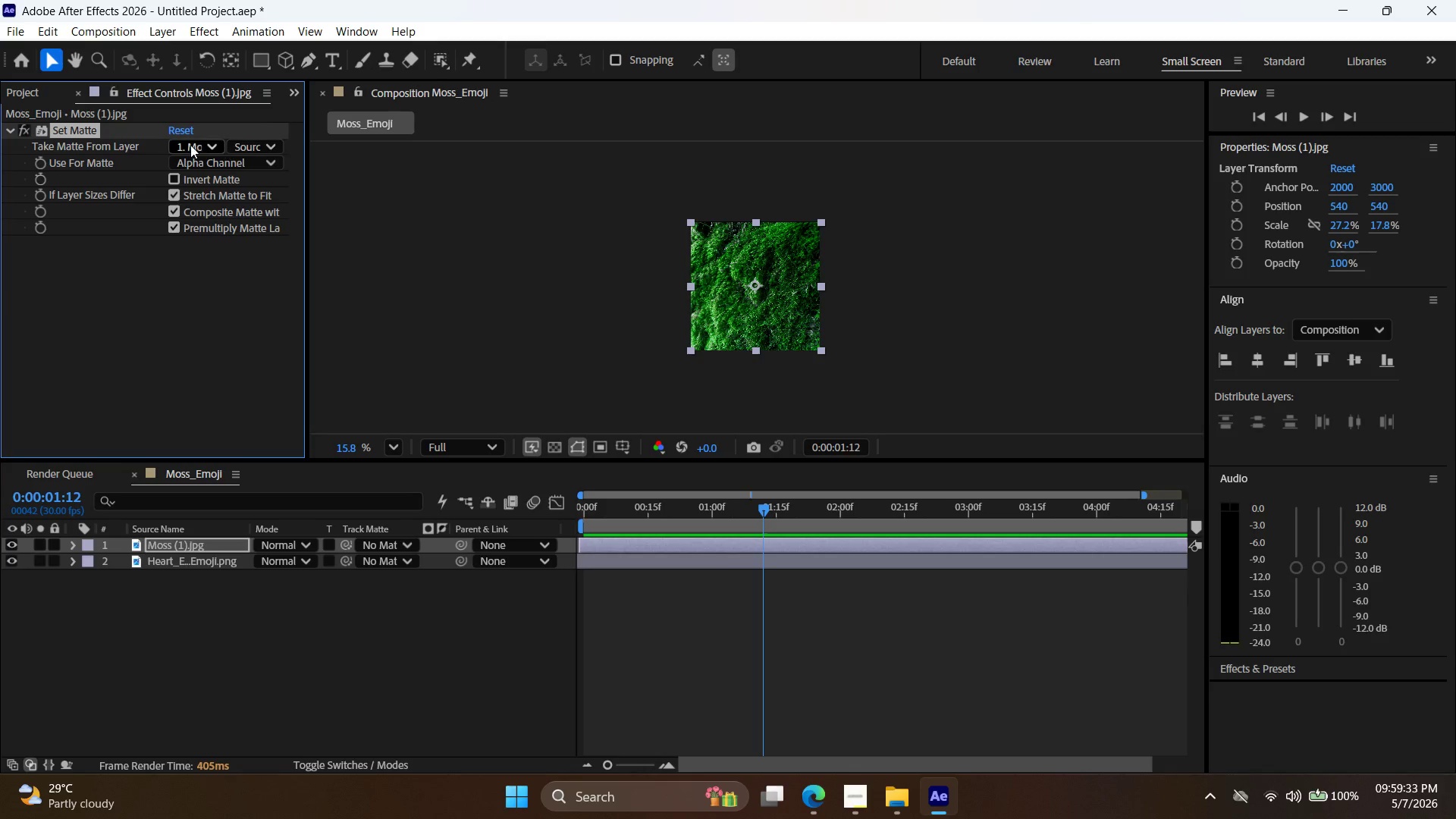 
left_click([208, 150])
 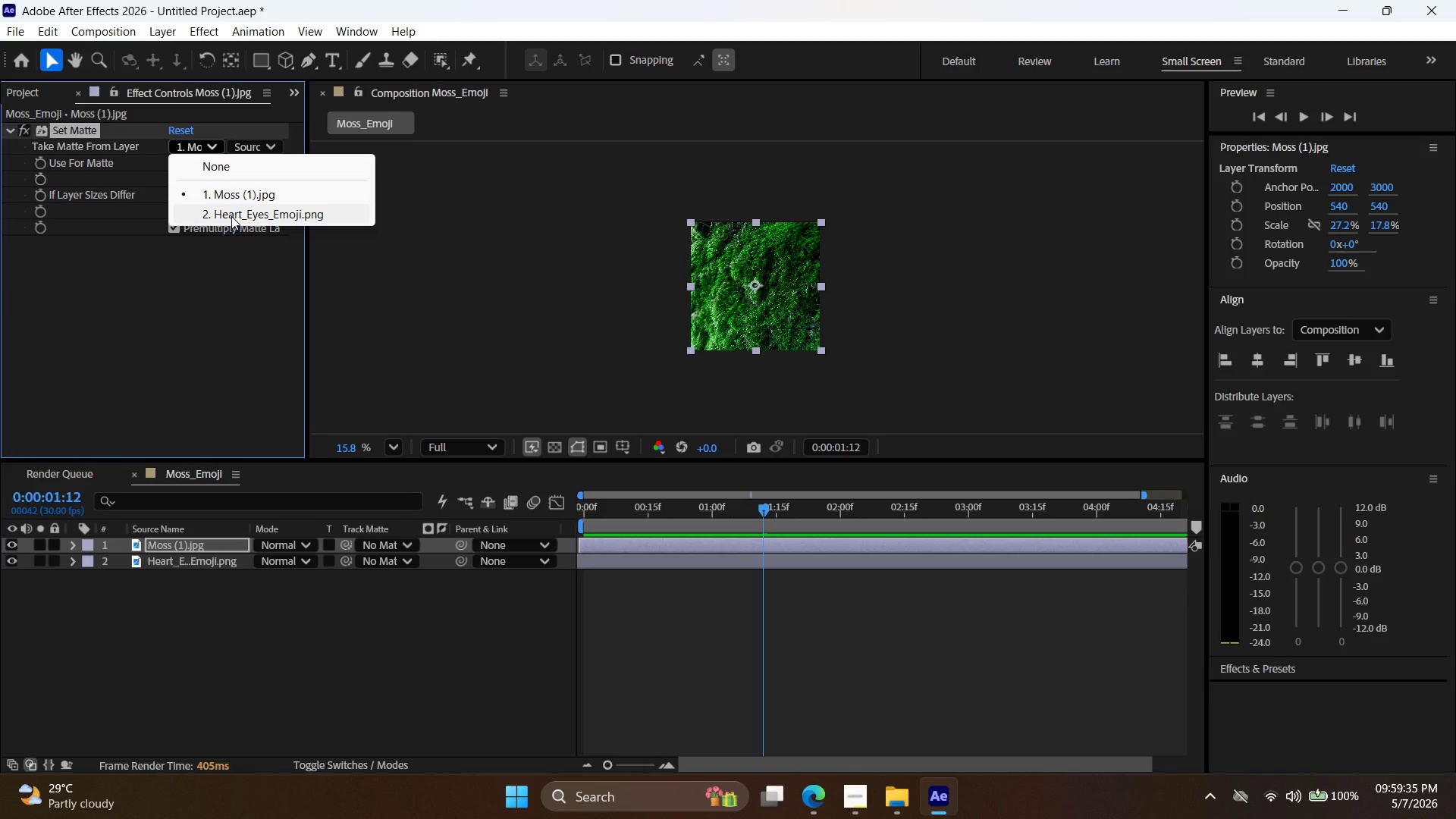 
left_click([231, 216])
 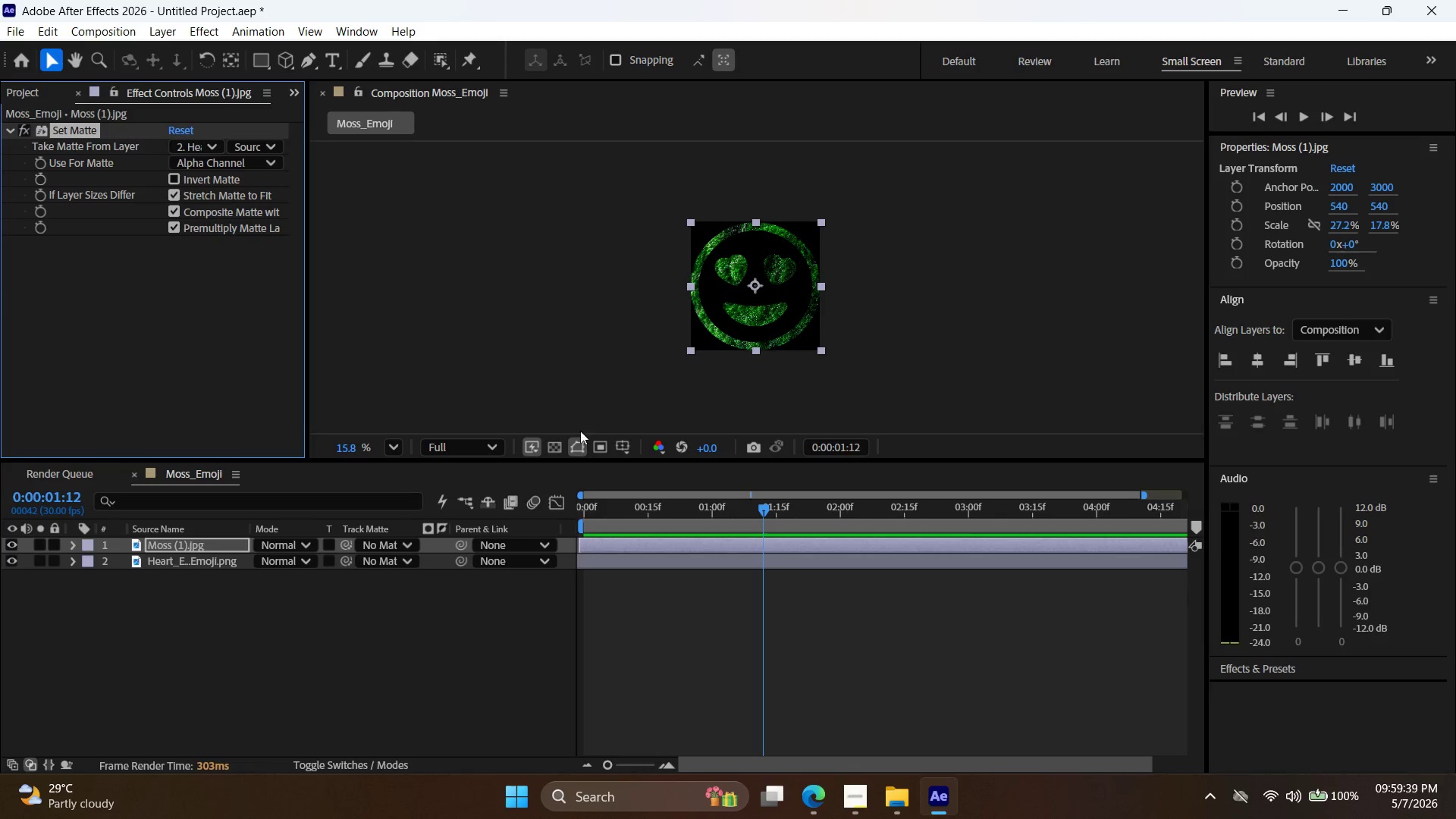 
left_click([14, 544])
 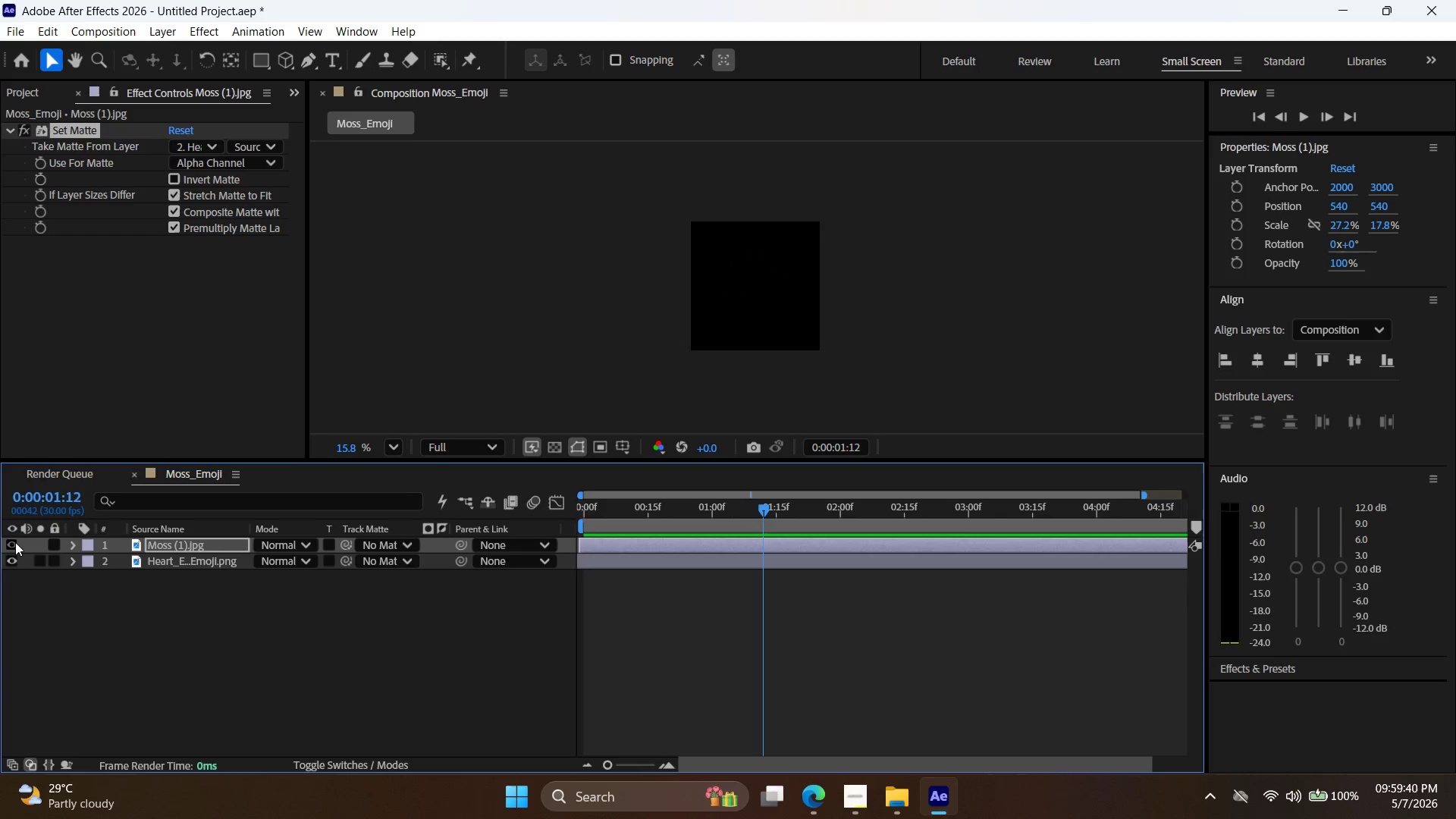 
left_click([15, 542])
 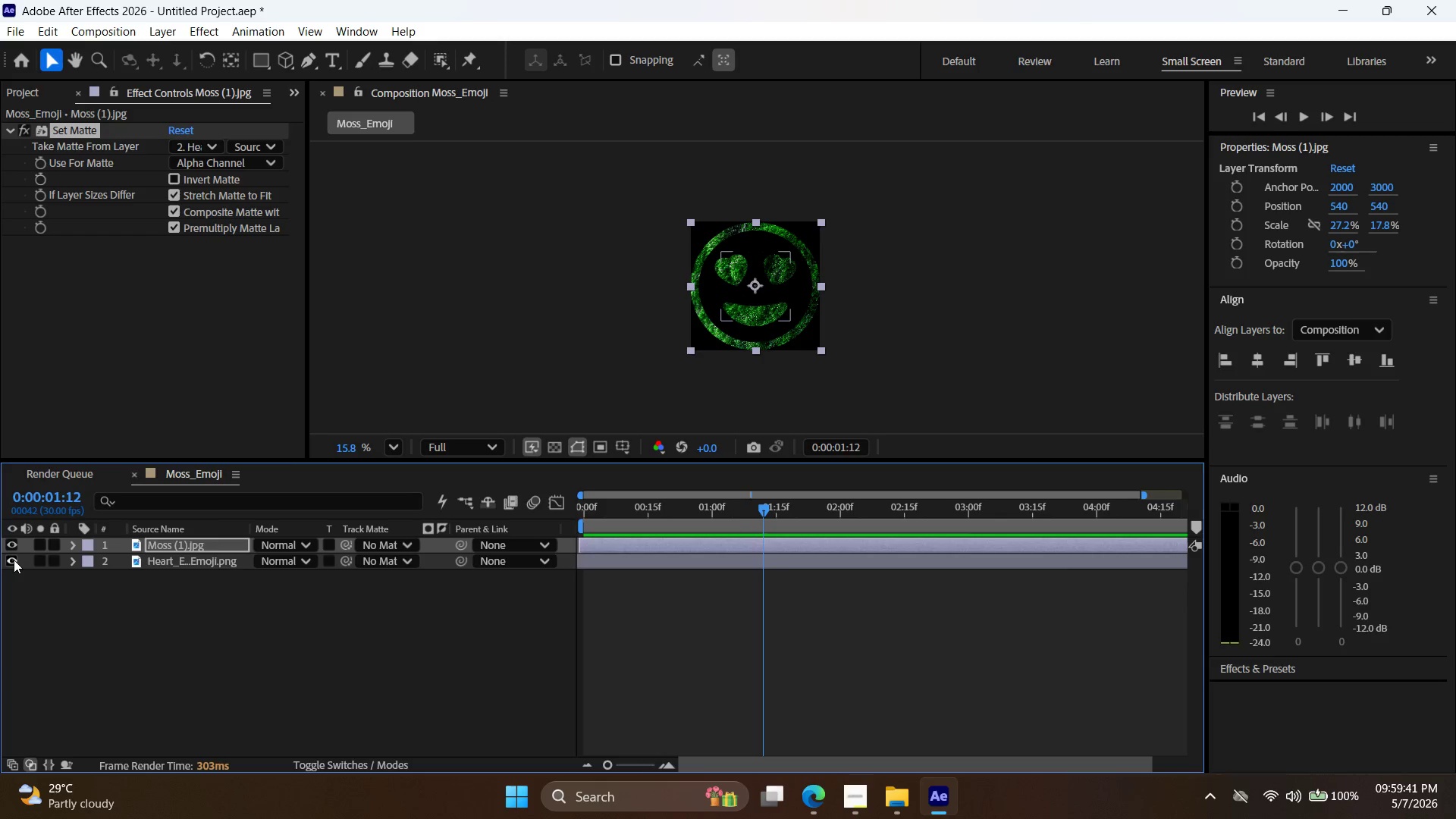 
left_click([14, 562])
 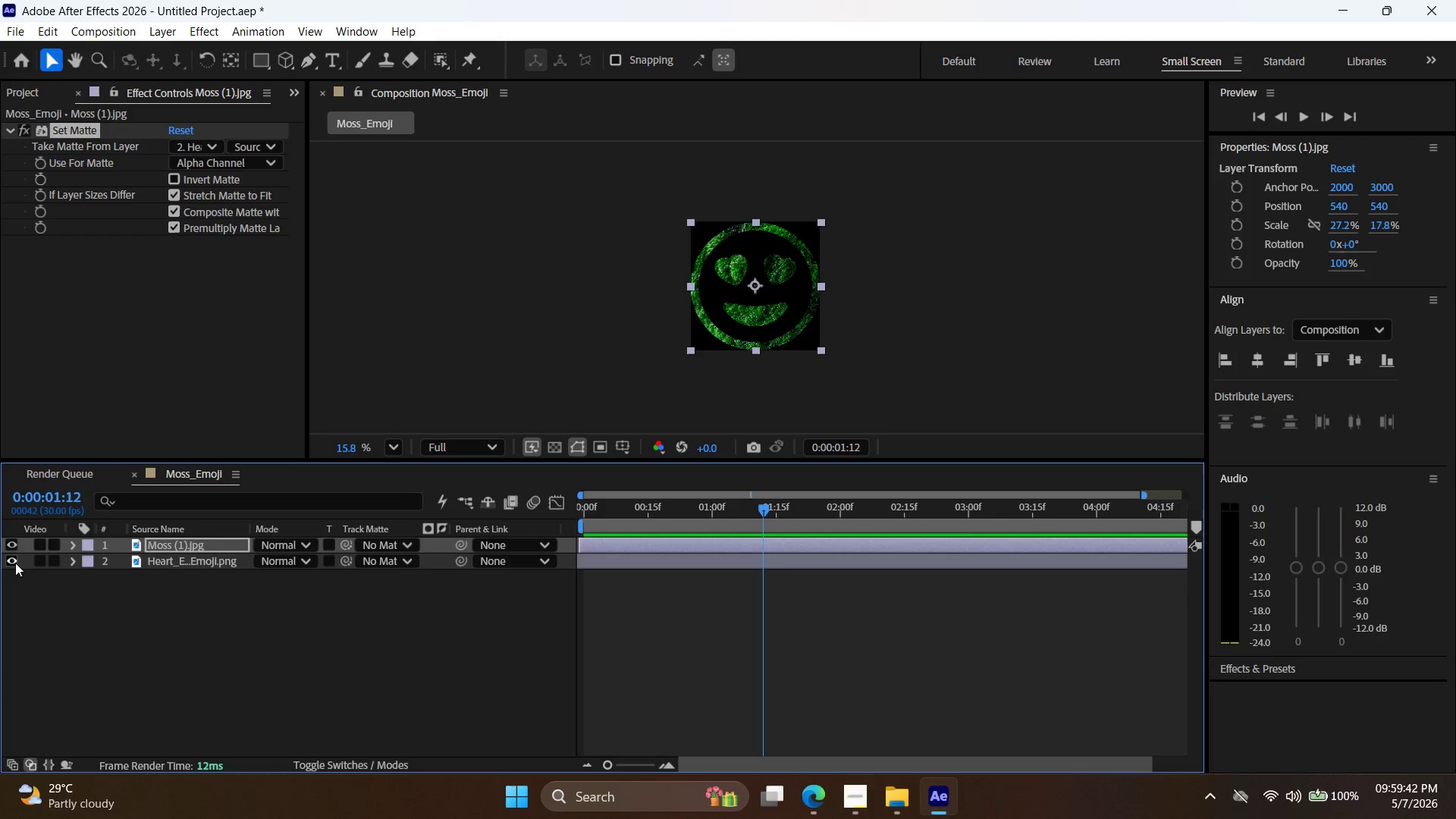 
double_click([15, 563])
 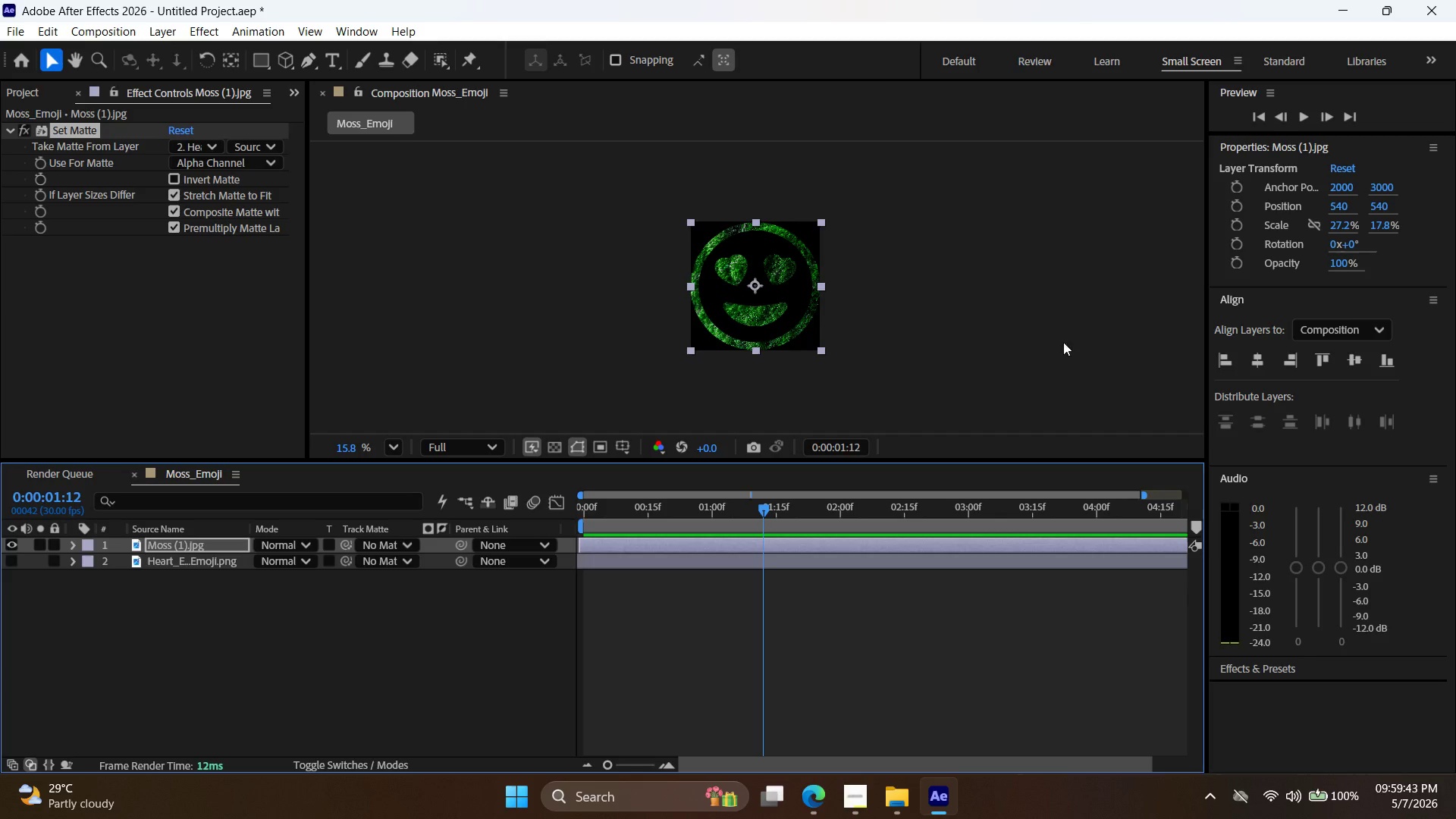 
hold_key(key=AltLeft, duration=0.42)
 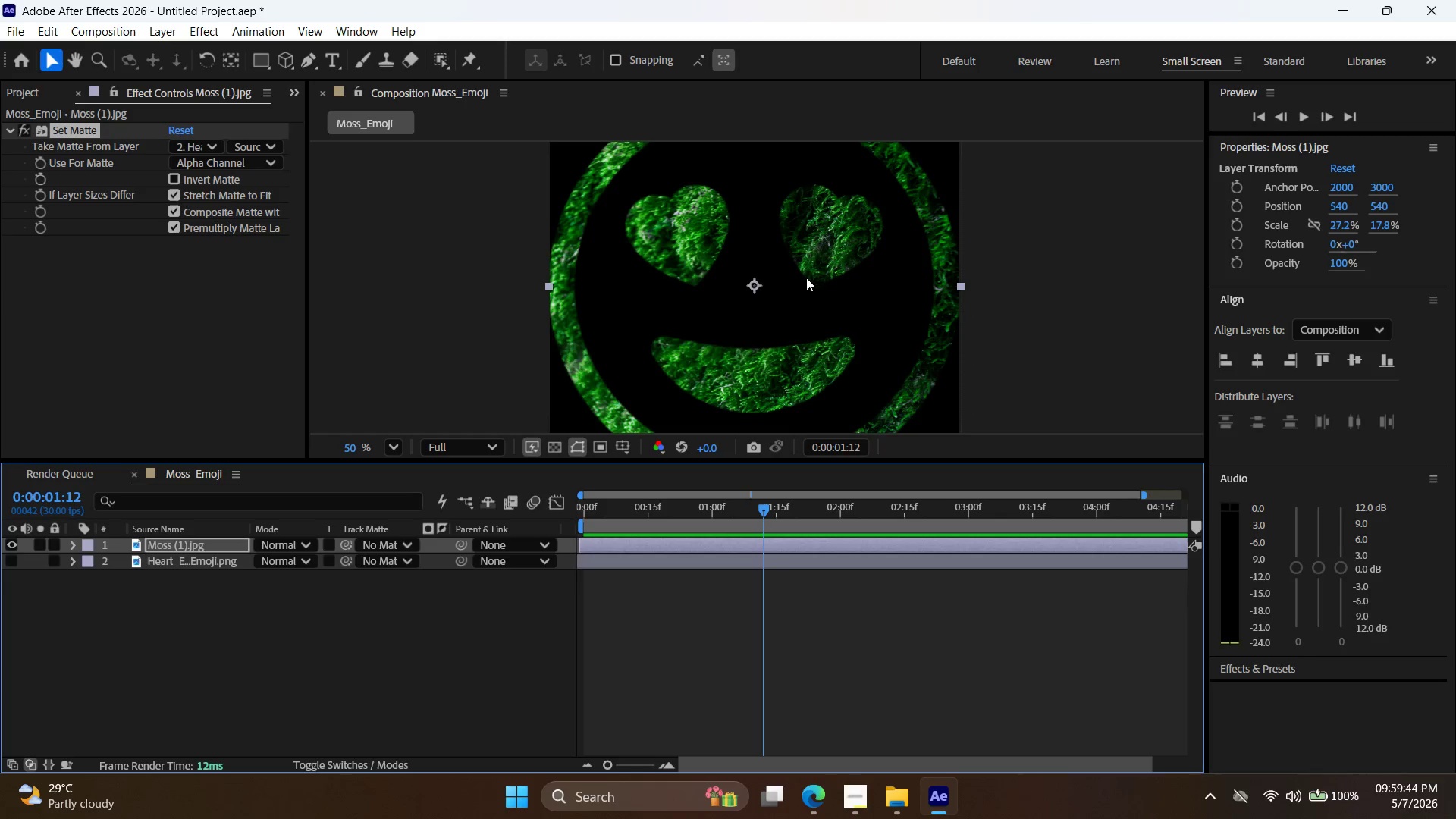 
key(Alt+AltLeft)
 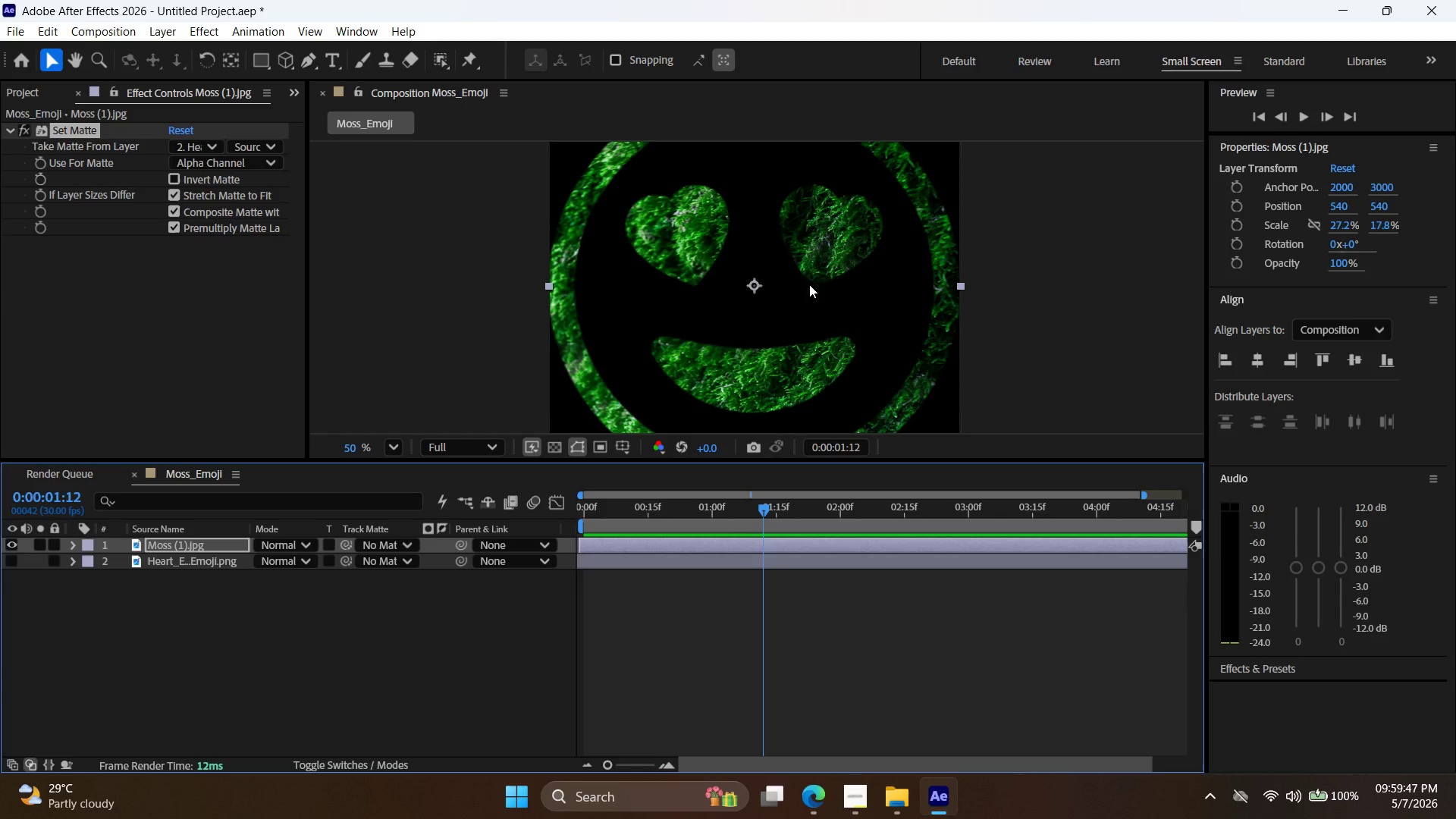 
scroll: coordinate [805, 275], scroll_direction: up, amount: 9.0
 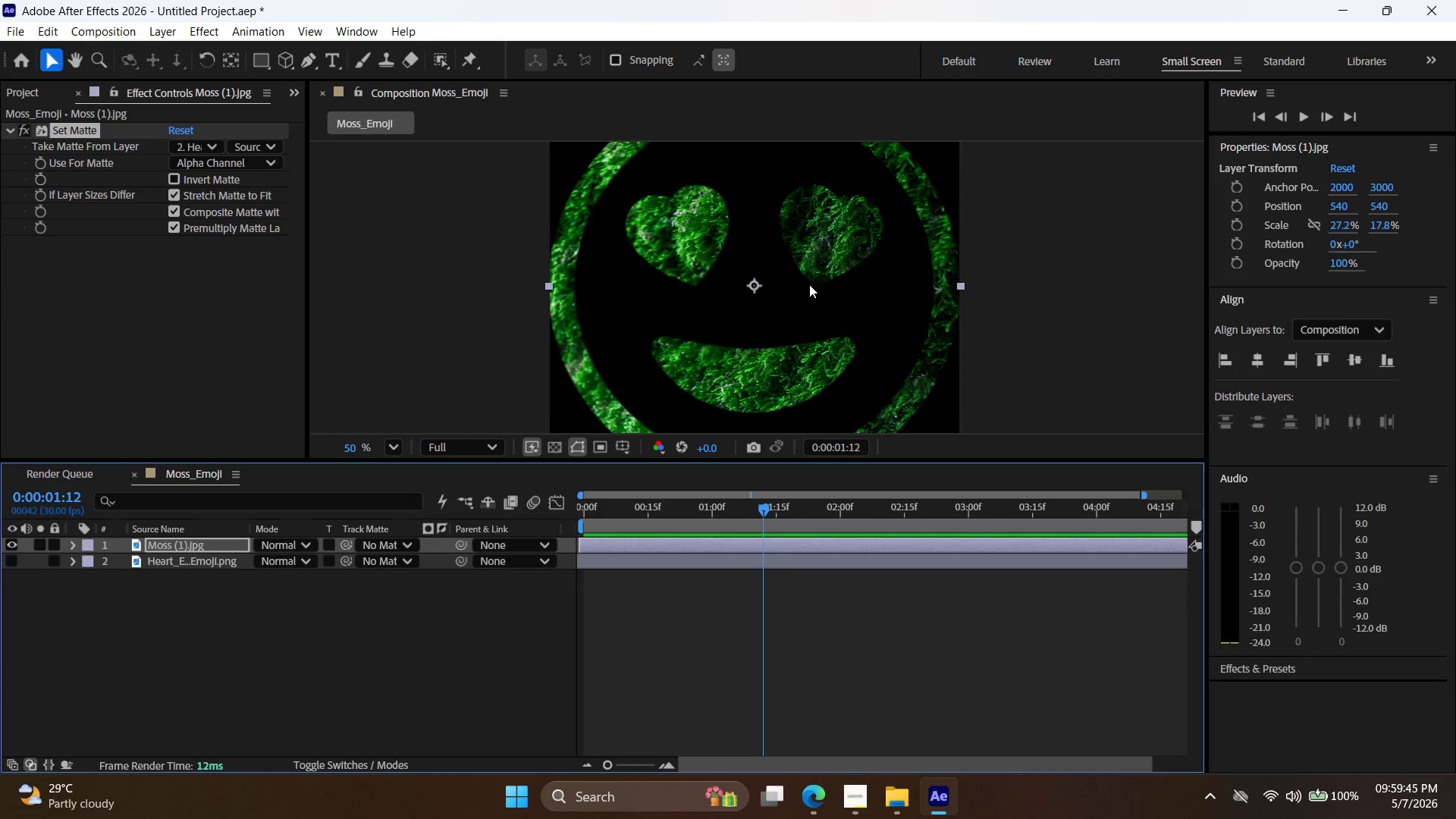 
key(Alt+AltLeft)
 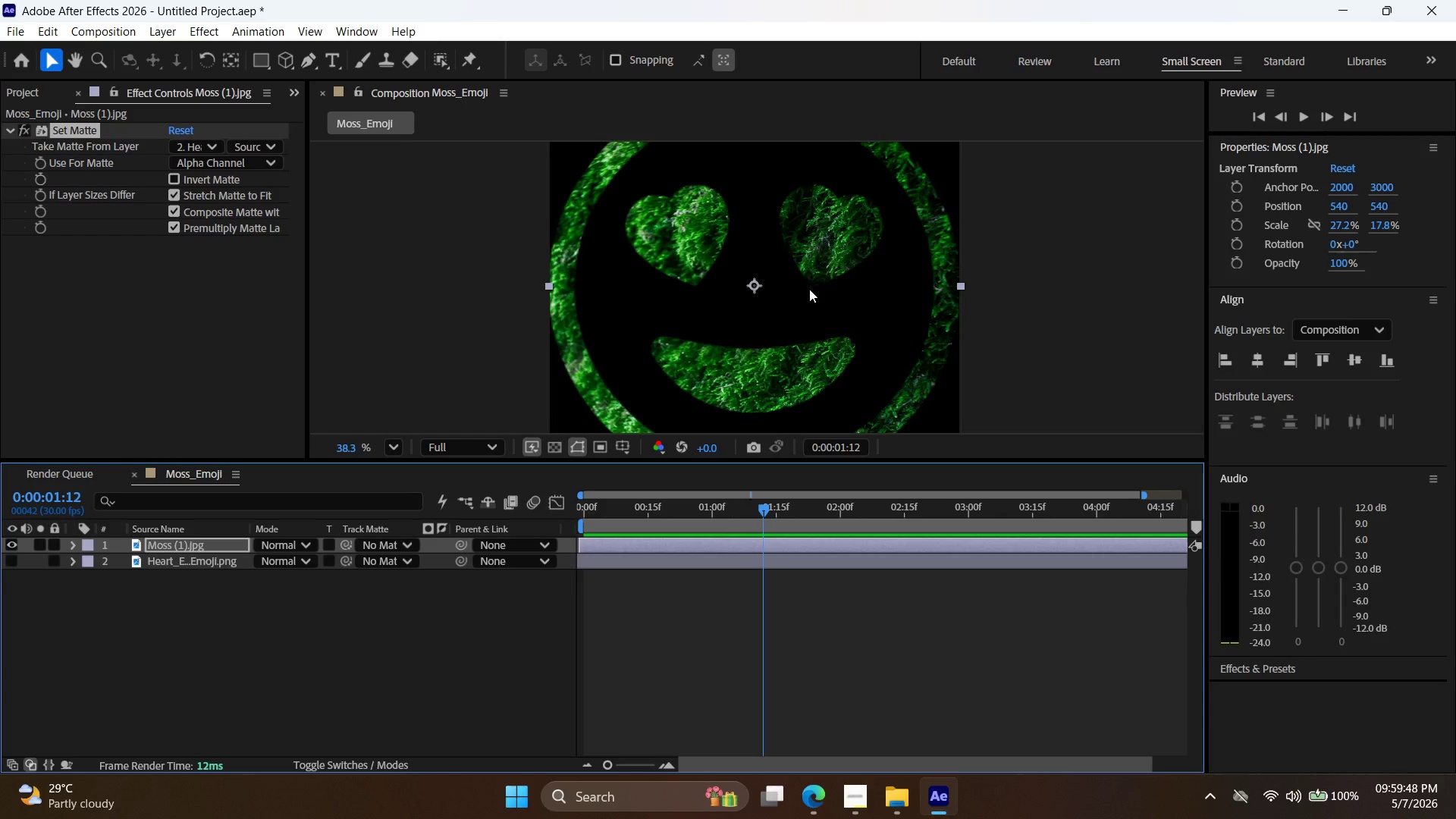 
scroll: coordinate [809, 289], scroll_direction: down, amount: 3.0
 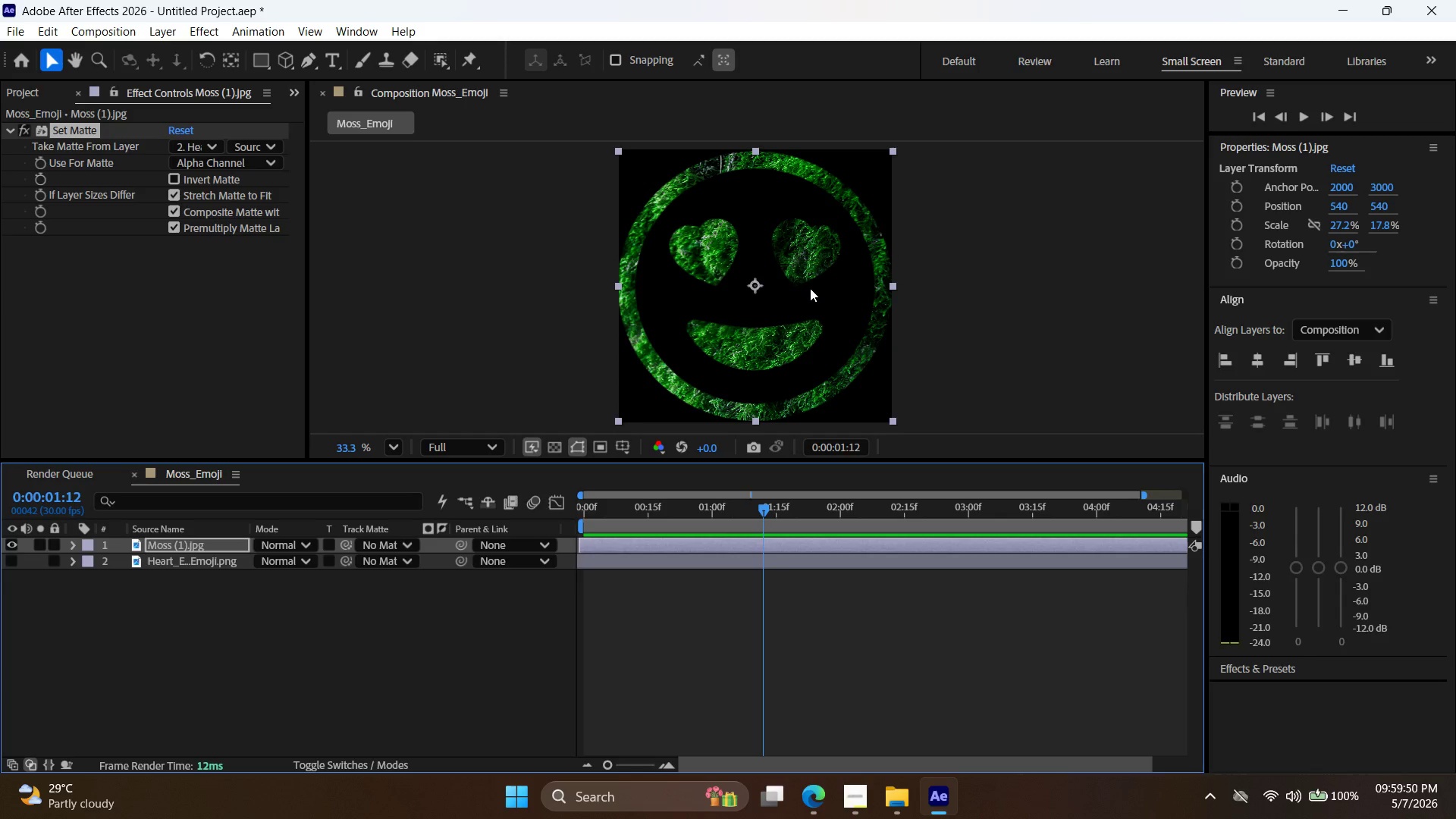 
left_click([927, 303])
 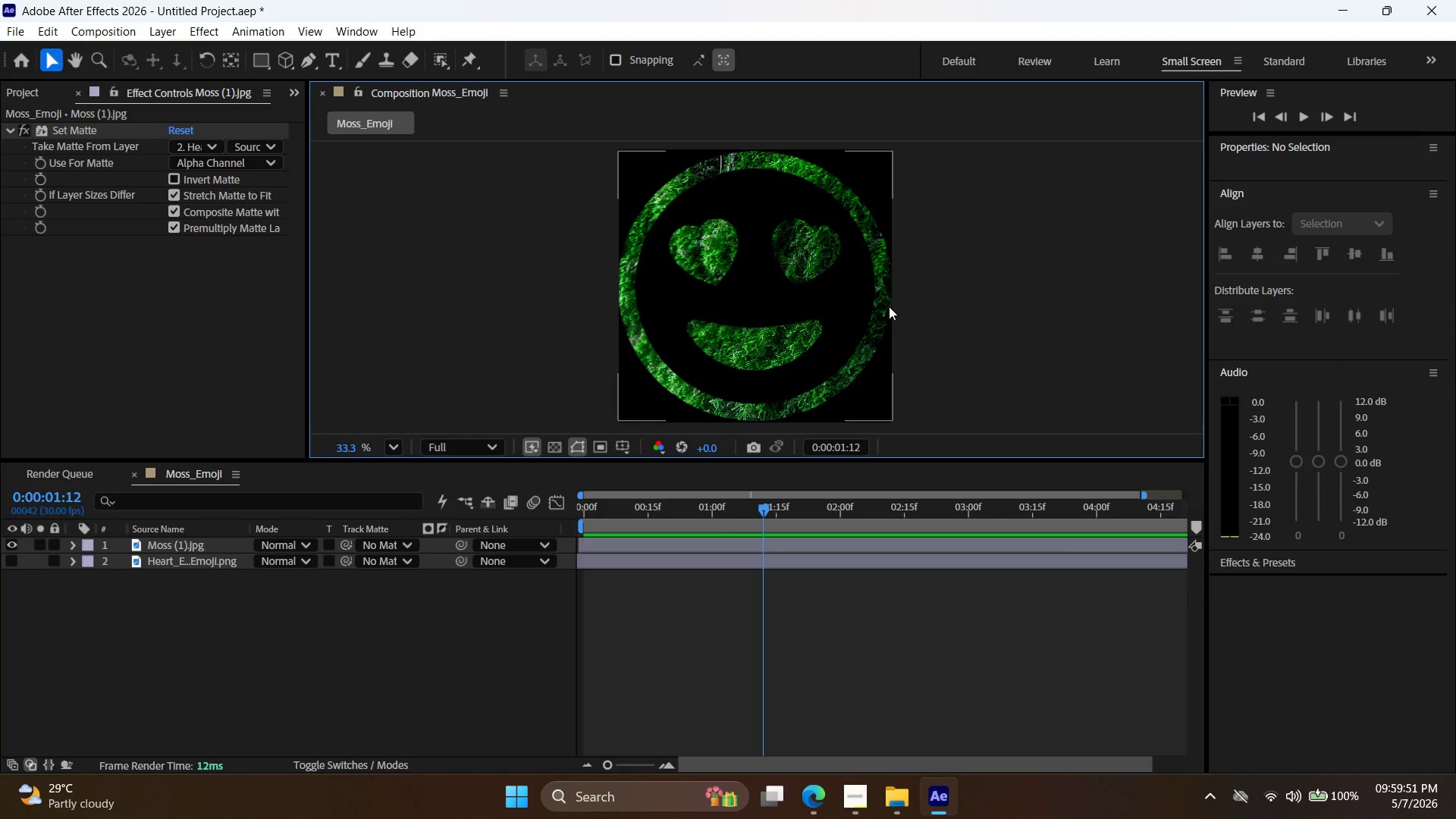 
left_click([889, 306])
 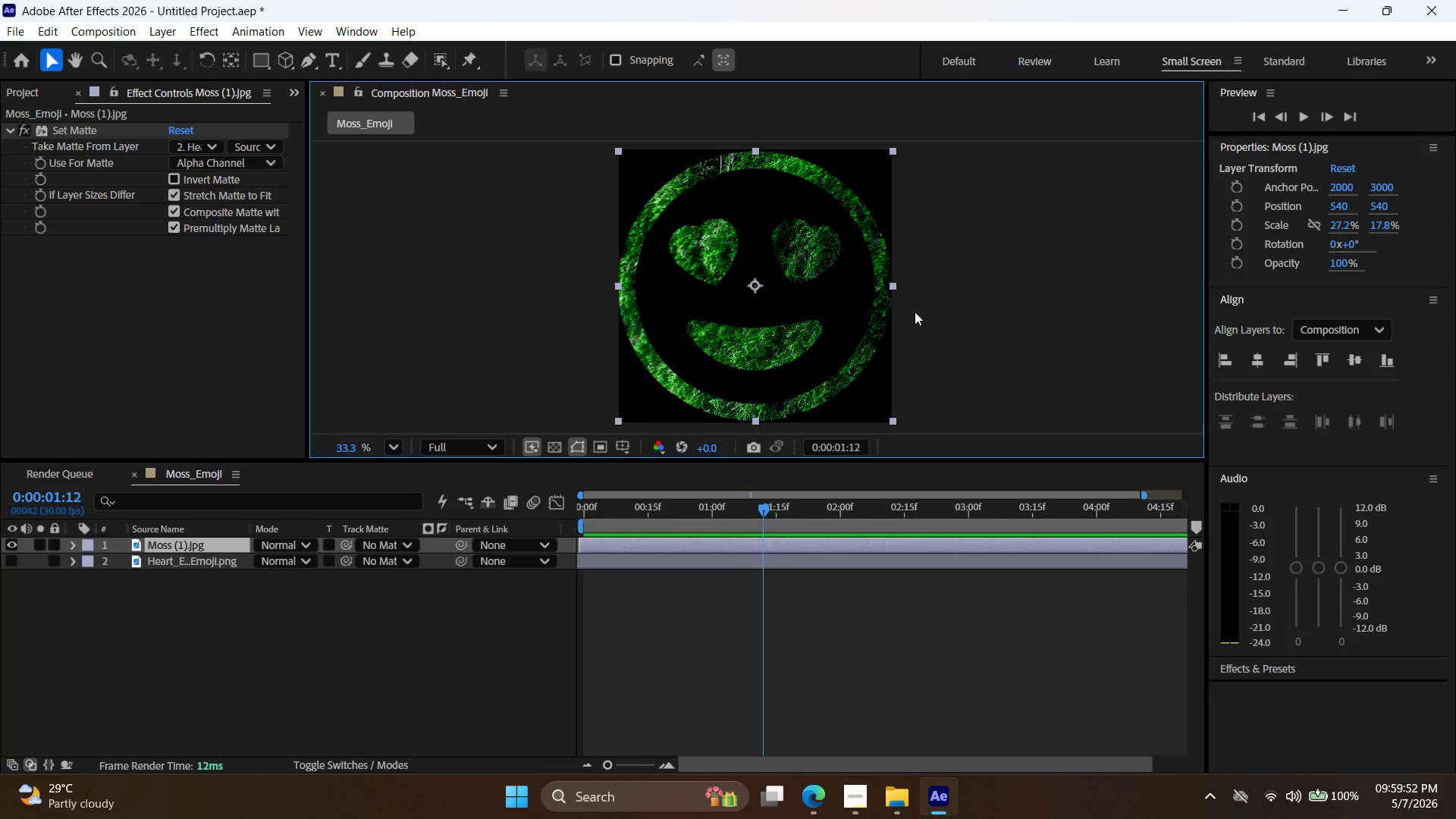 
left_click([968, 317])
 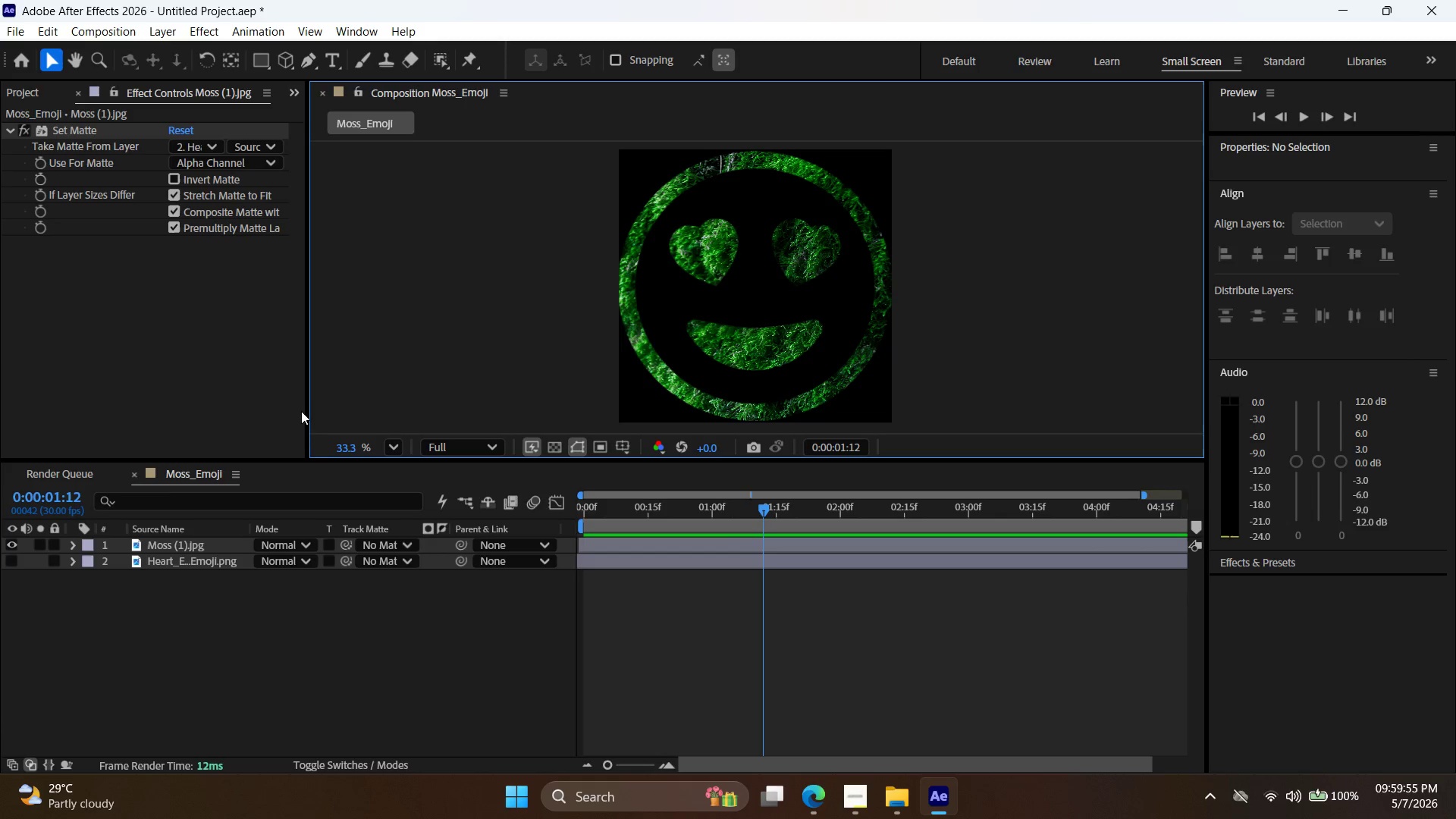 
left_click([16, 556])
 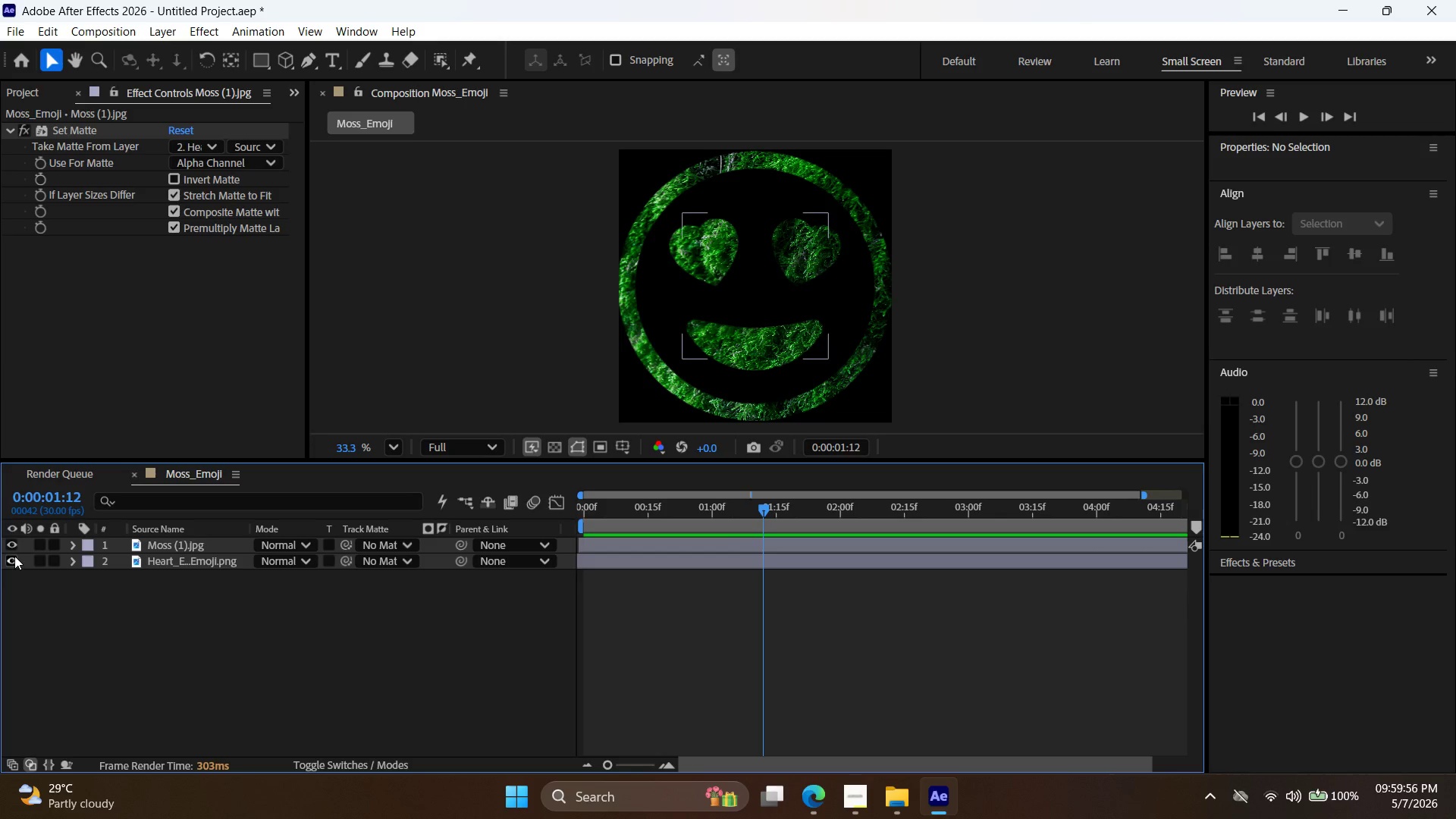 
left_click([14, 556])
 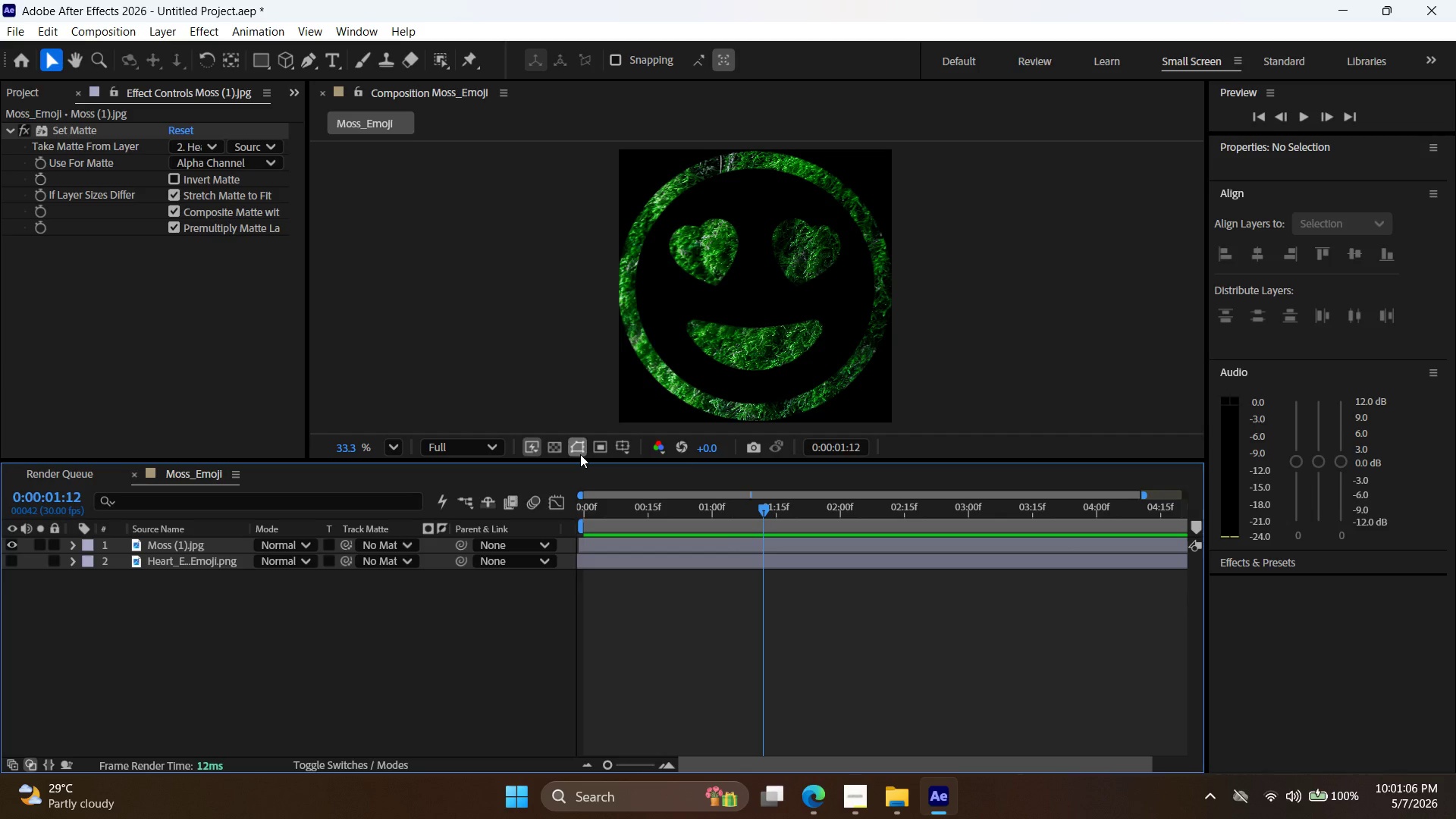 
wait(74.67)
 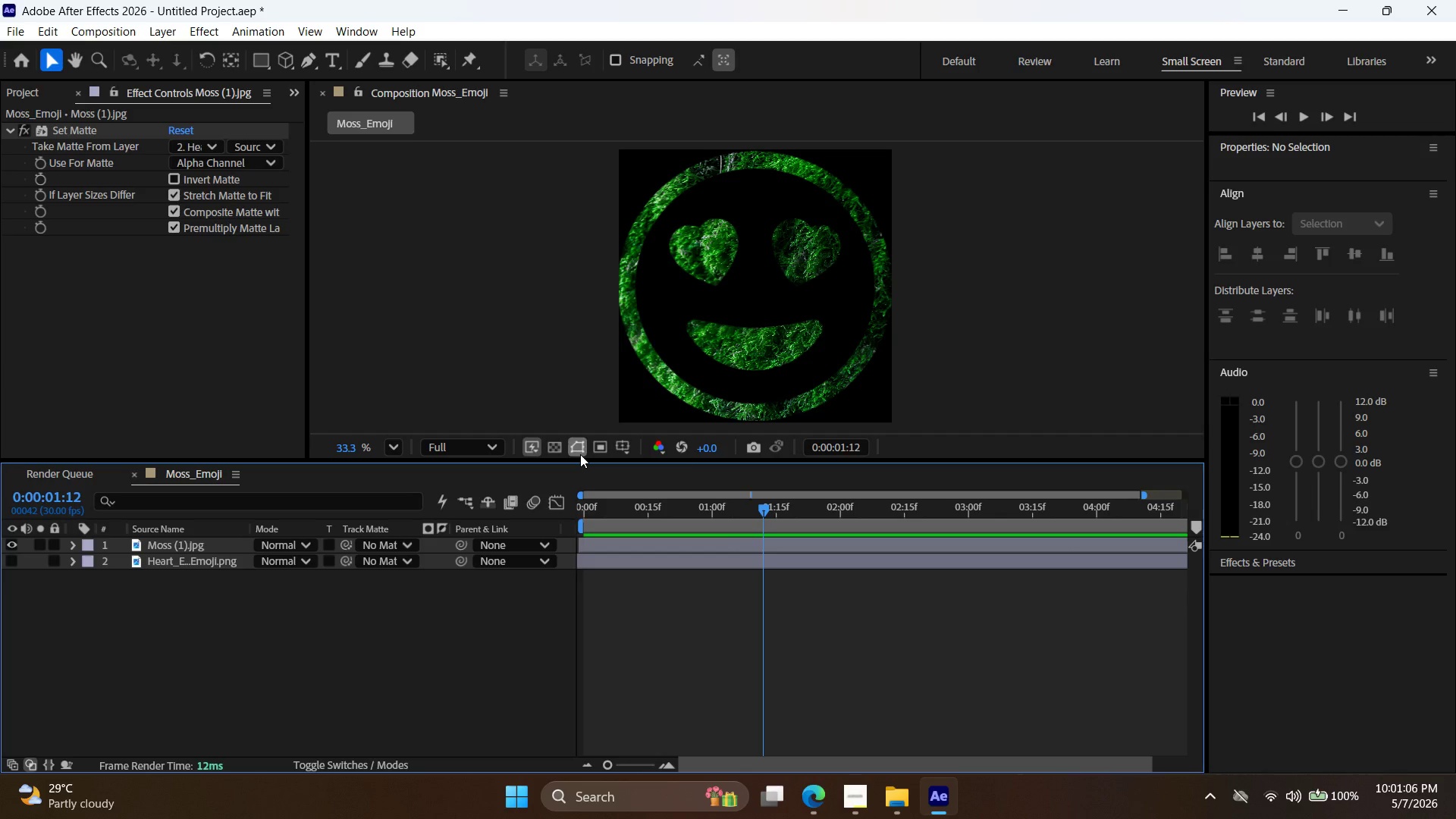 
left_click([1055, 358])
 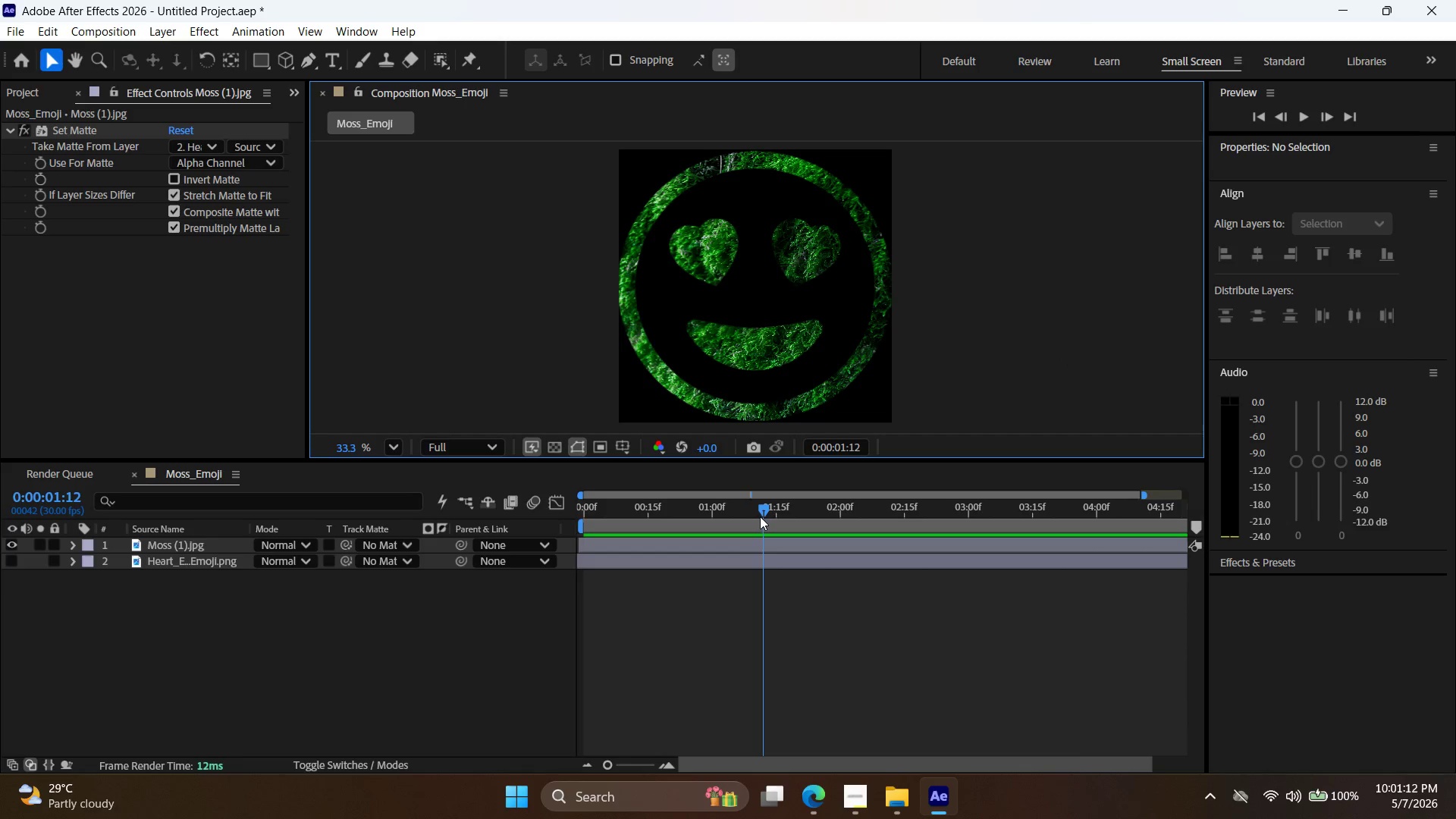 
left_click_drag(start_coordinate=[760, 515], to_coordinate=[777, 517])
 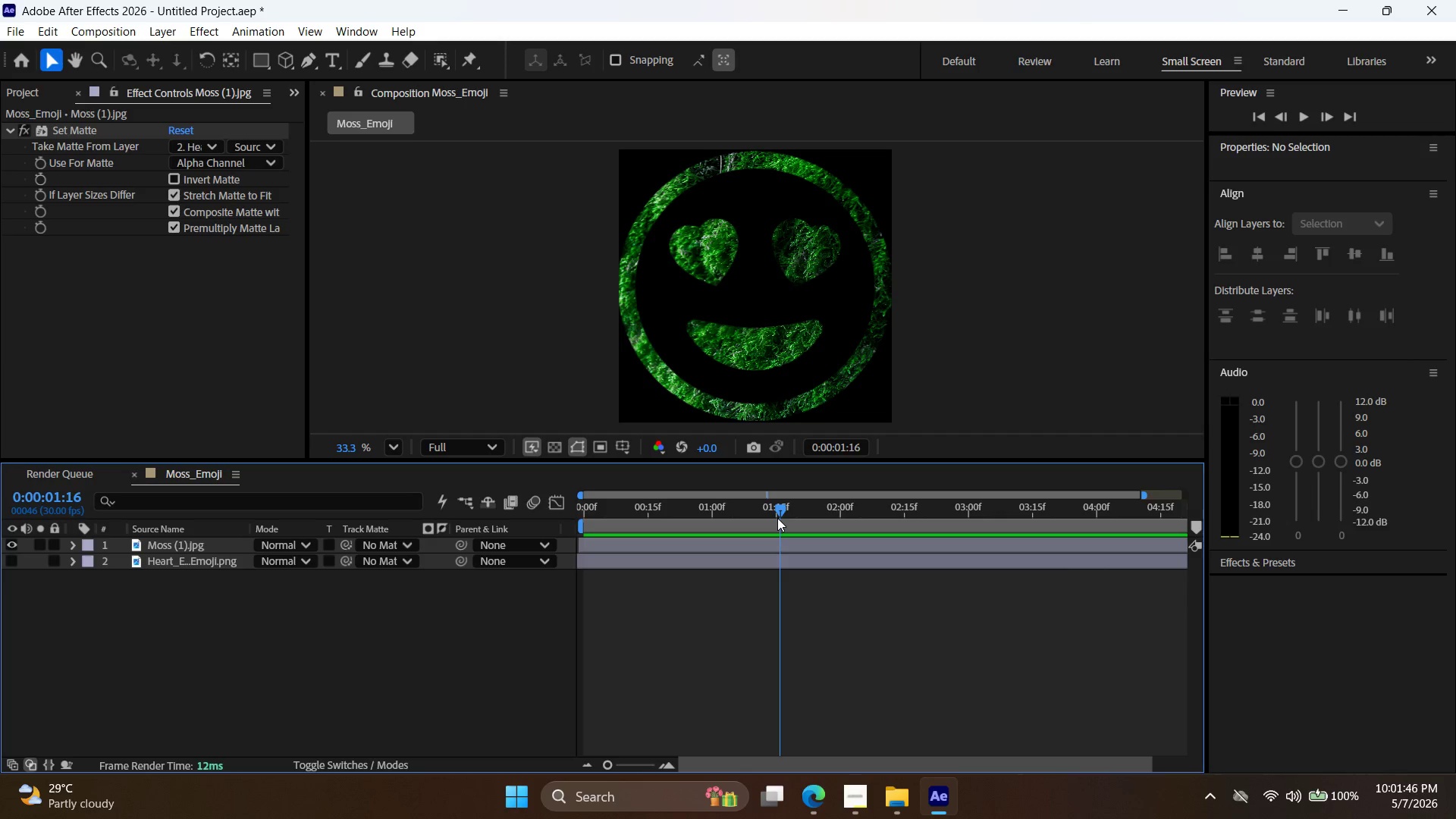 
wait(37.73)
 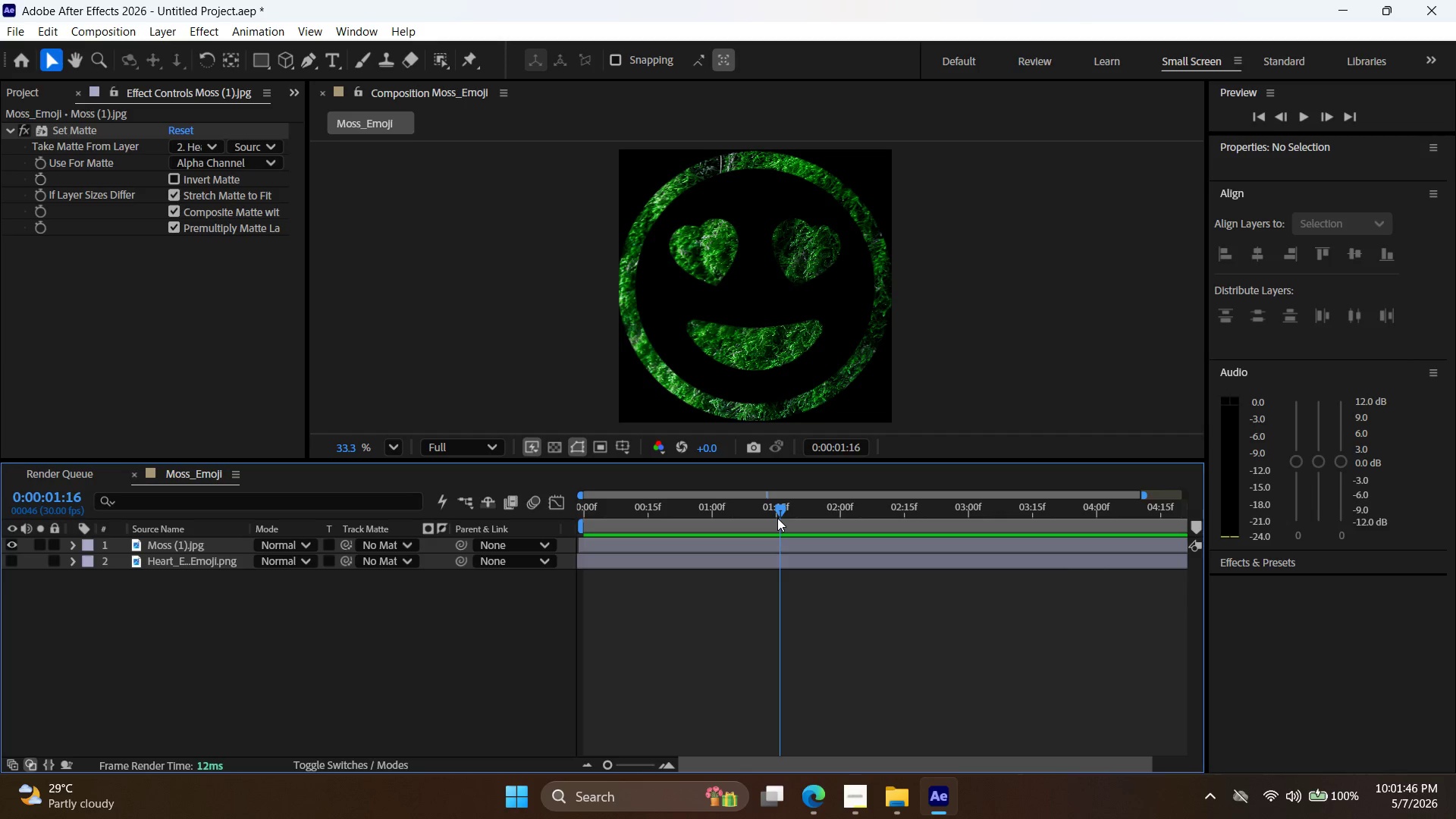 
scroll: coordinate [569, 464], scroll_direction: down, amount: 2.0
 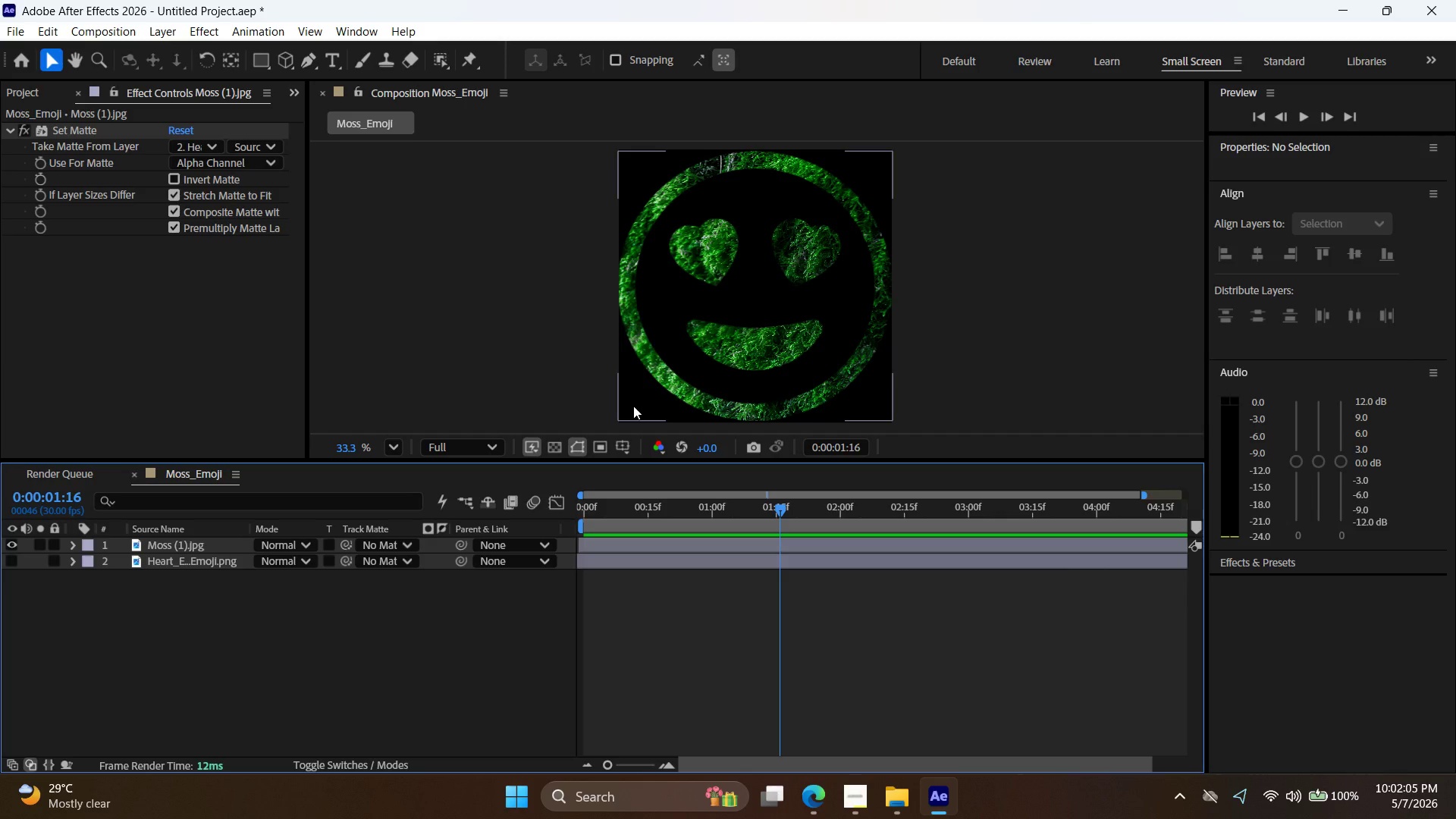 
wait(18.12)
 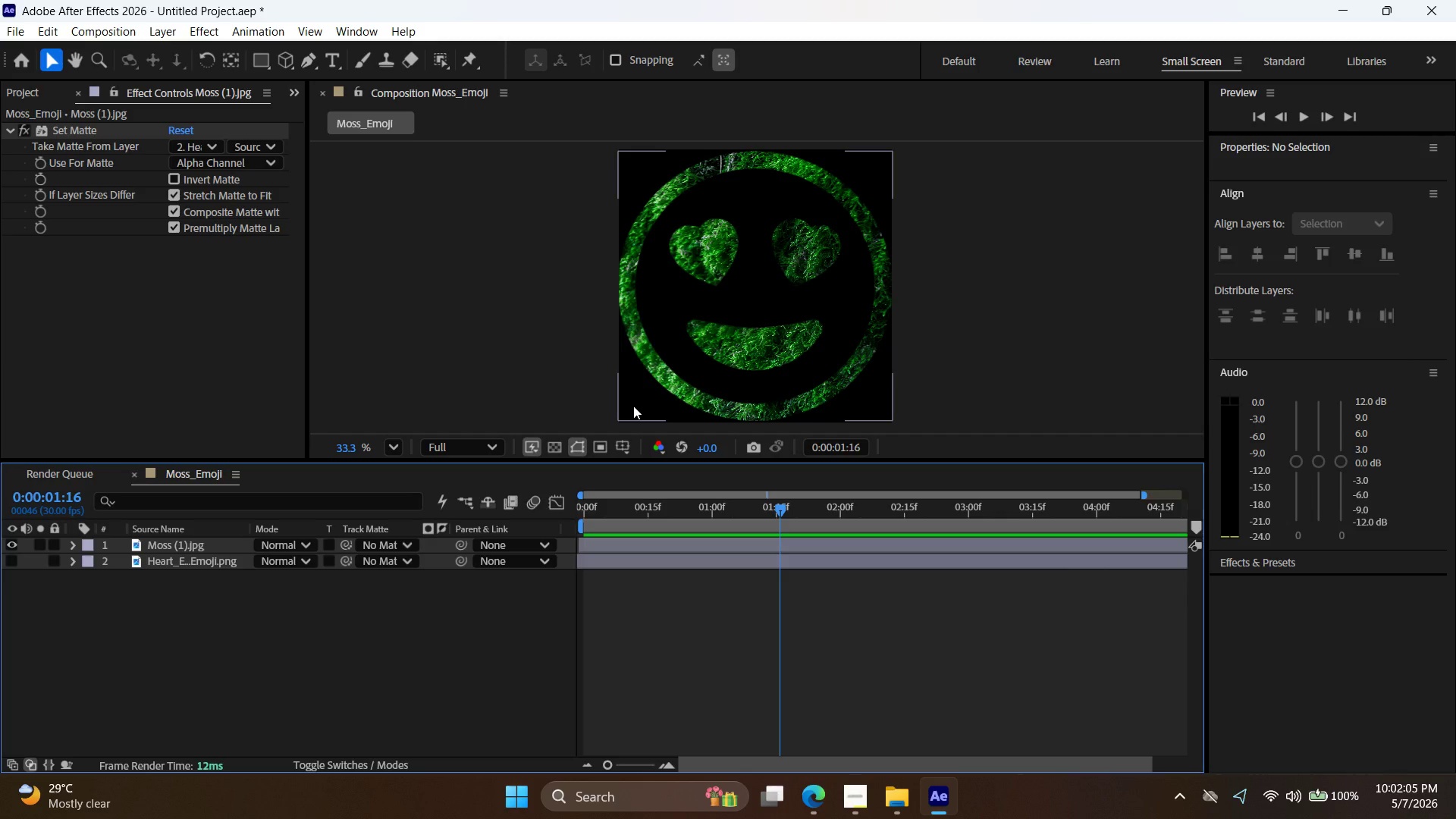 
key(Escape)
 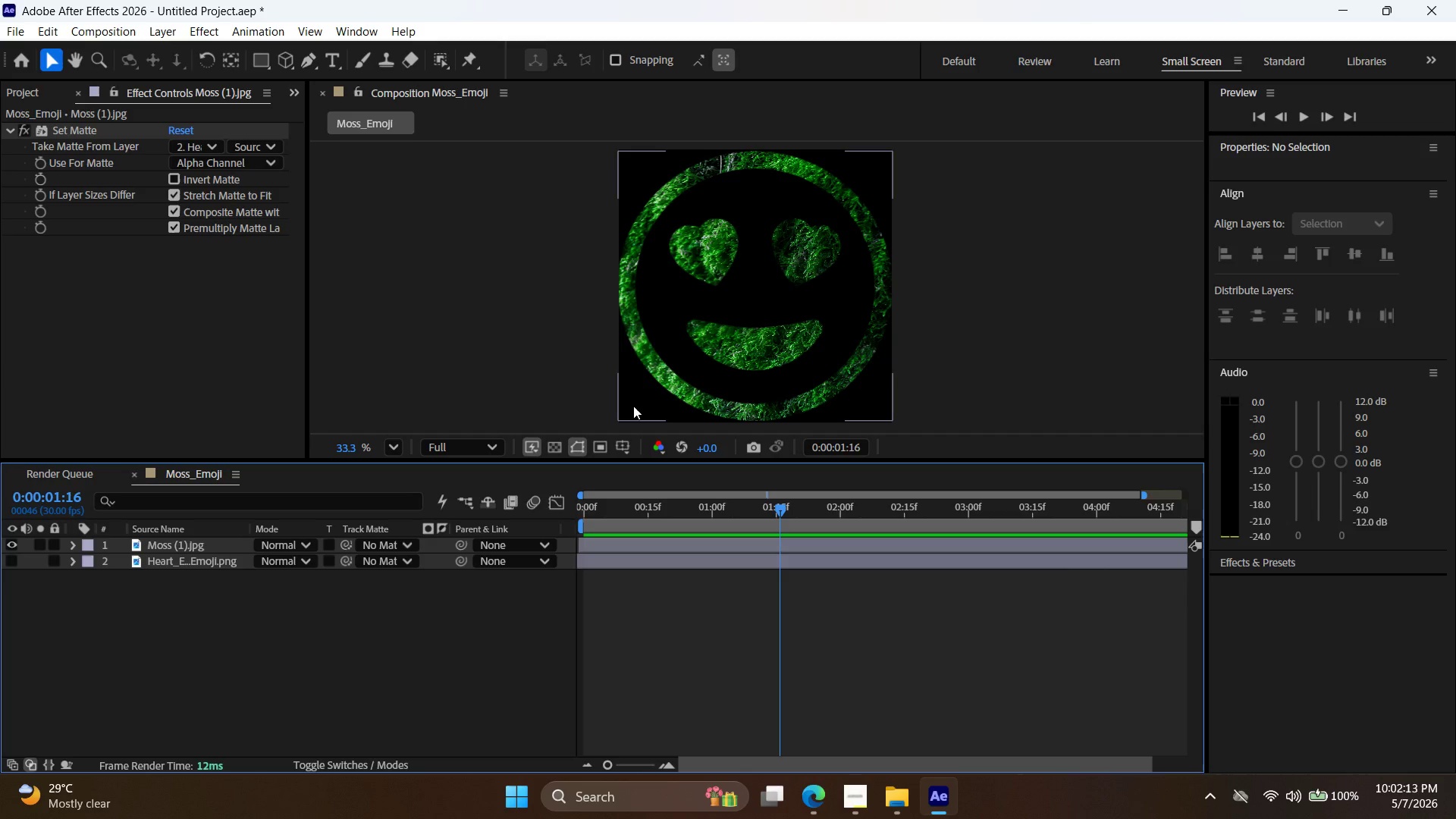 
wait(8.09)
 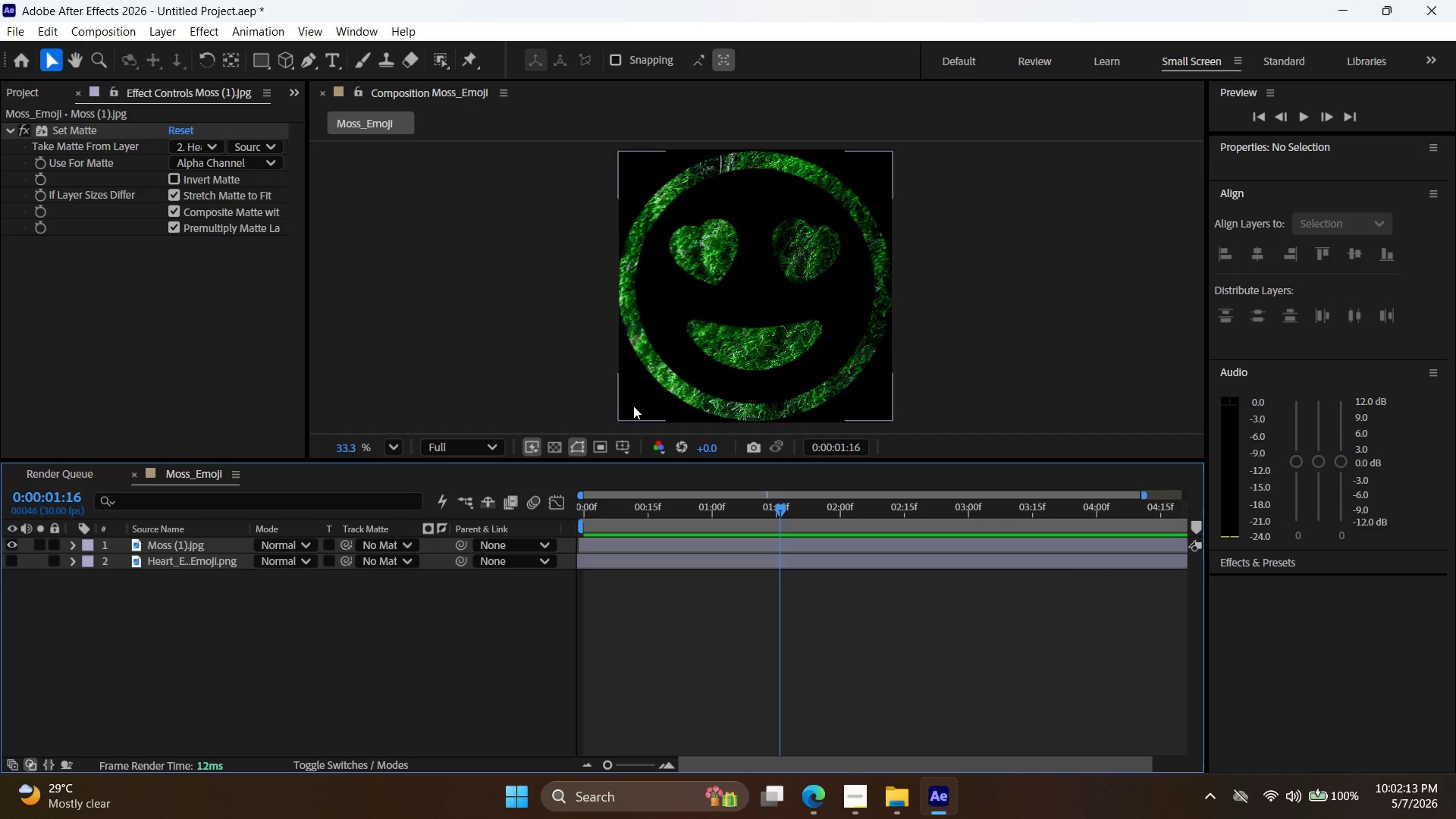 
left_click([211, 30])
 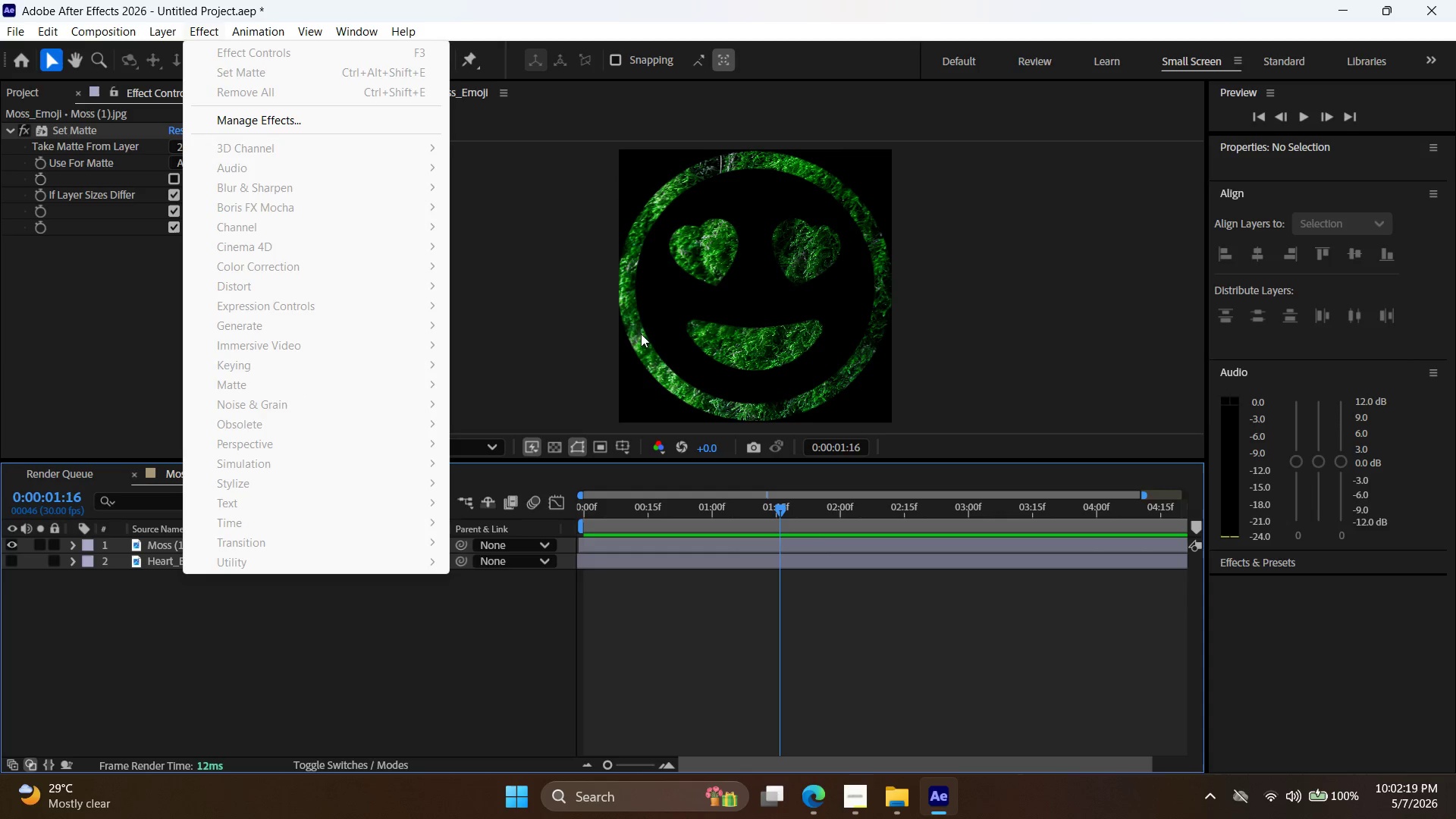 
left_click([783, 329])
 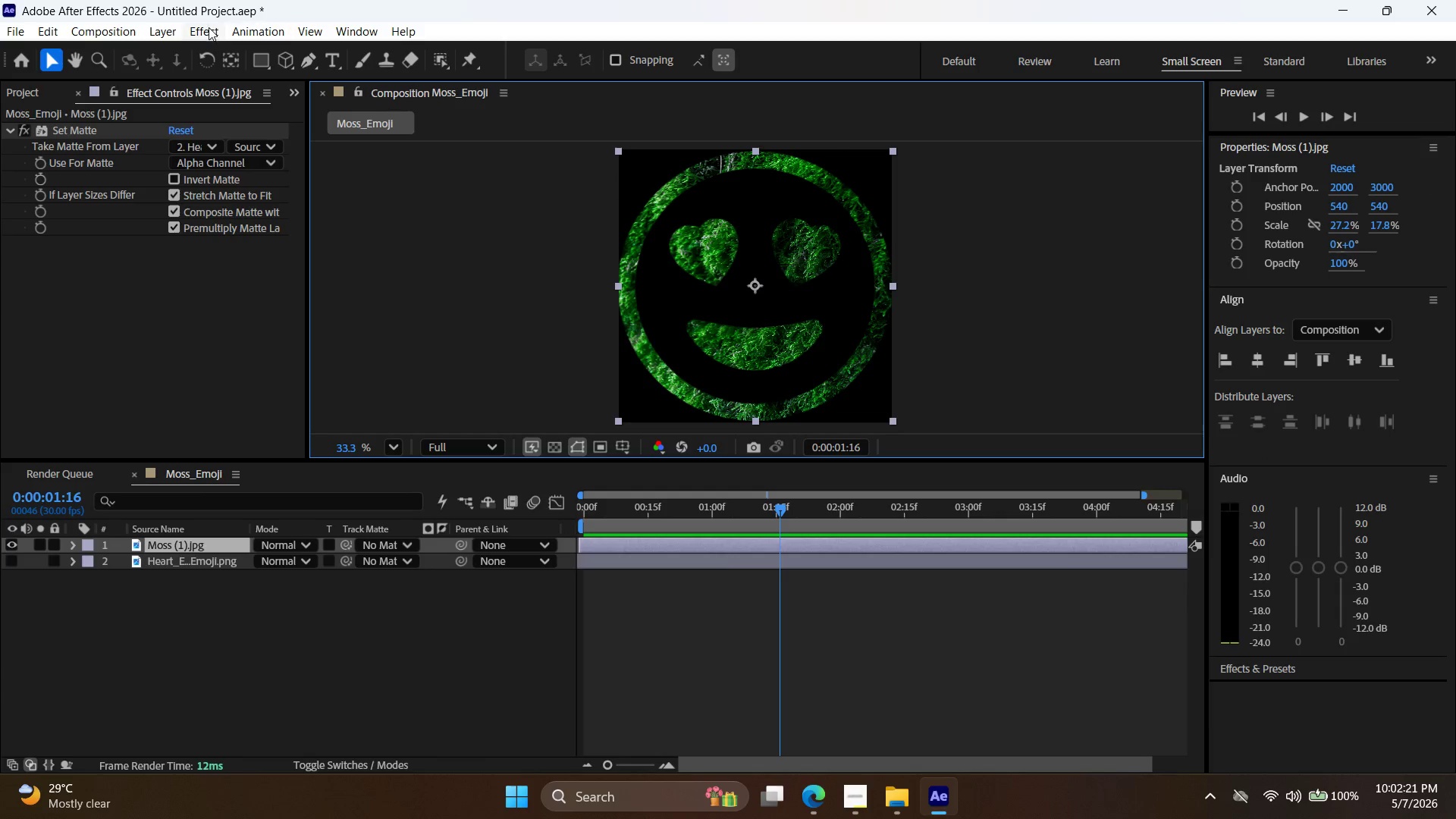 
left_click([203, 29])
 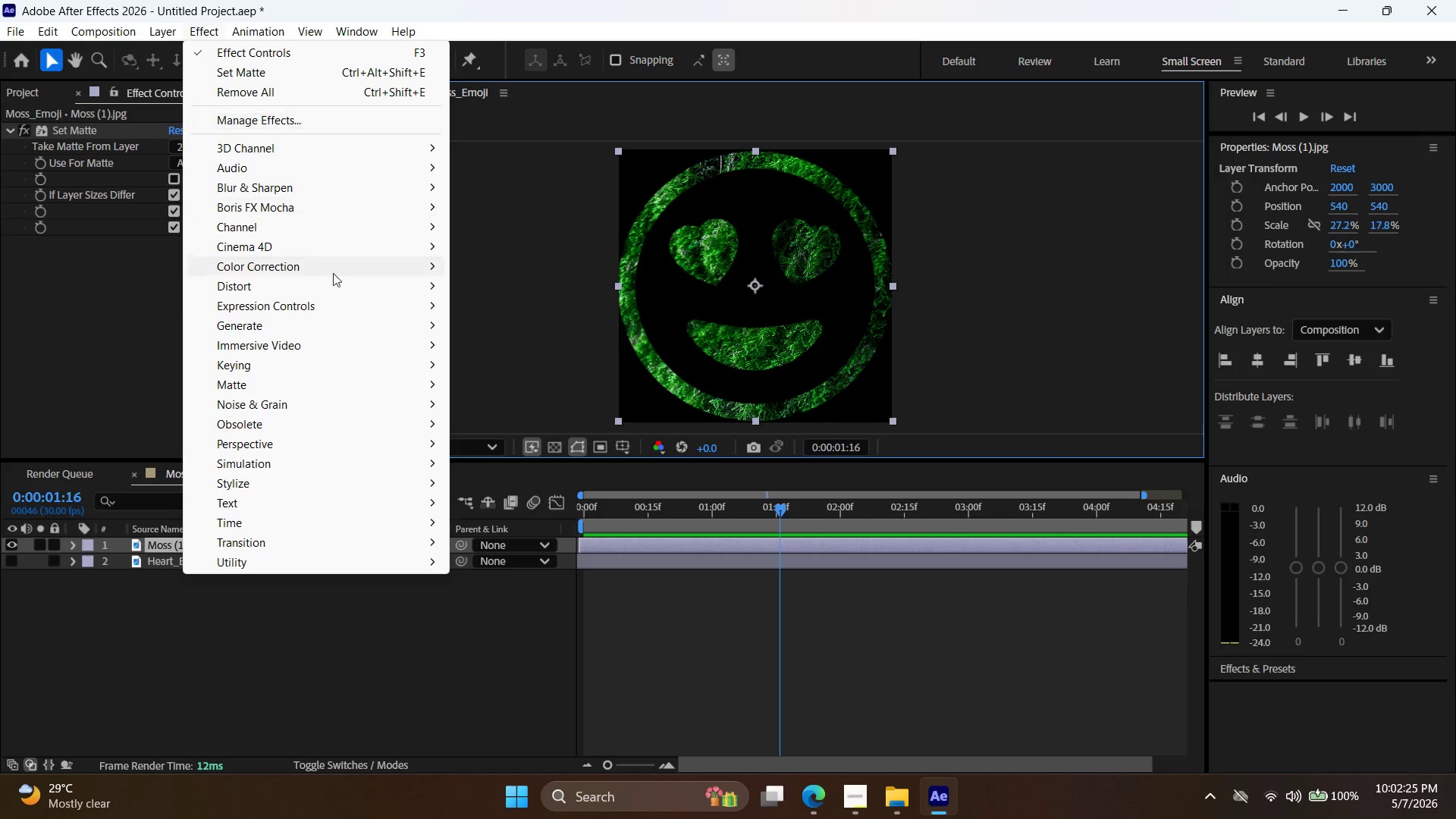 
mouse_move([353, 287])
 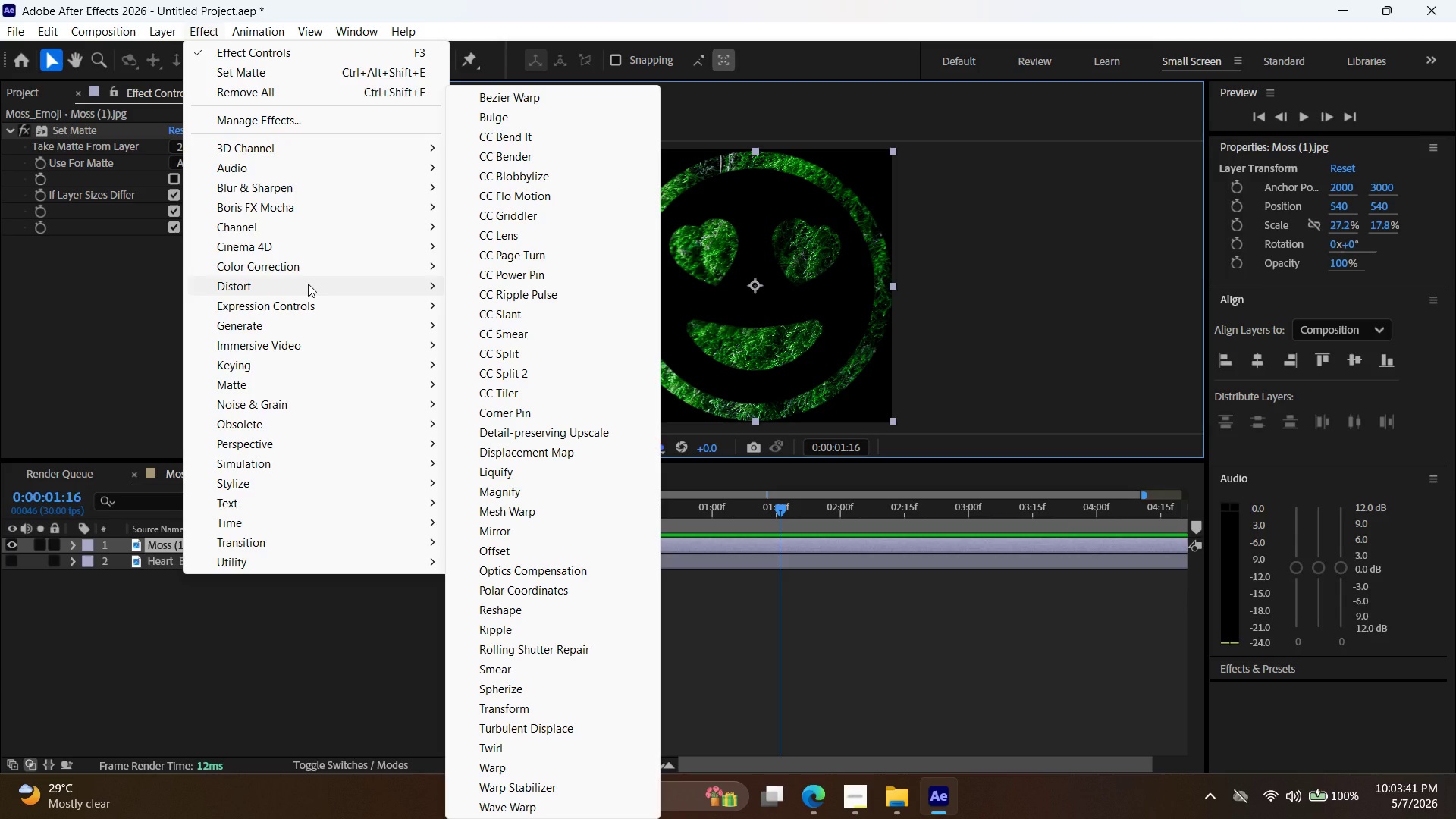 
wait(73.38)
 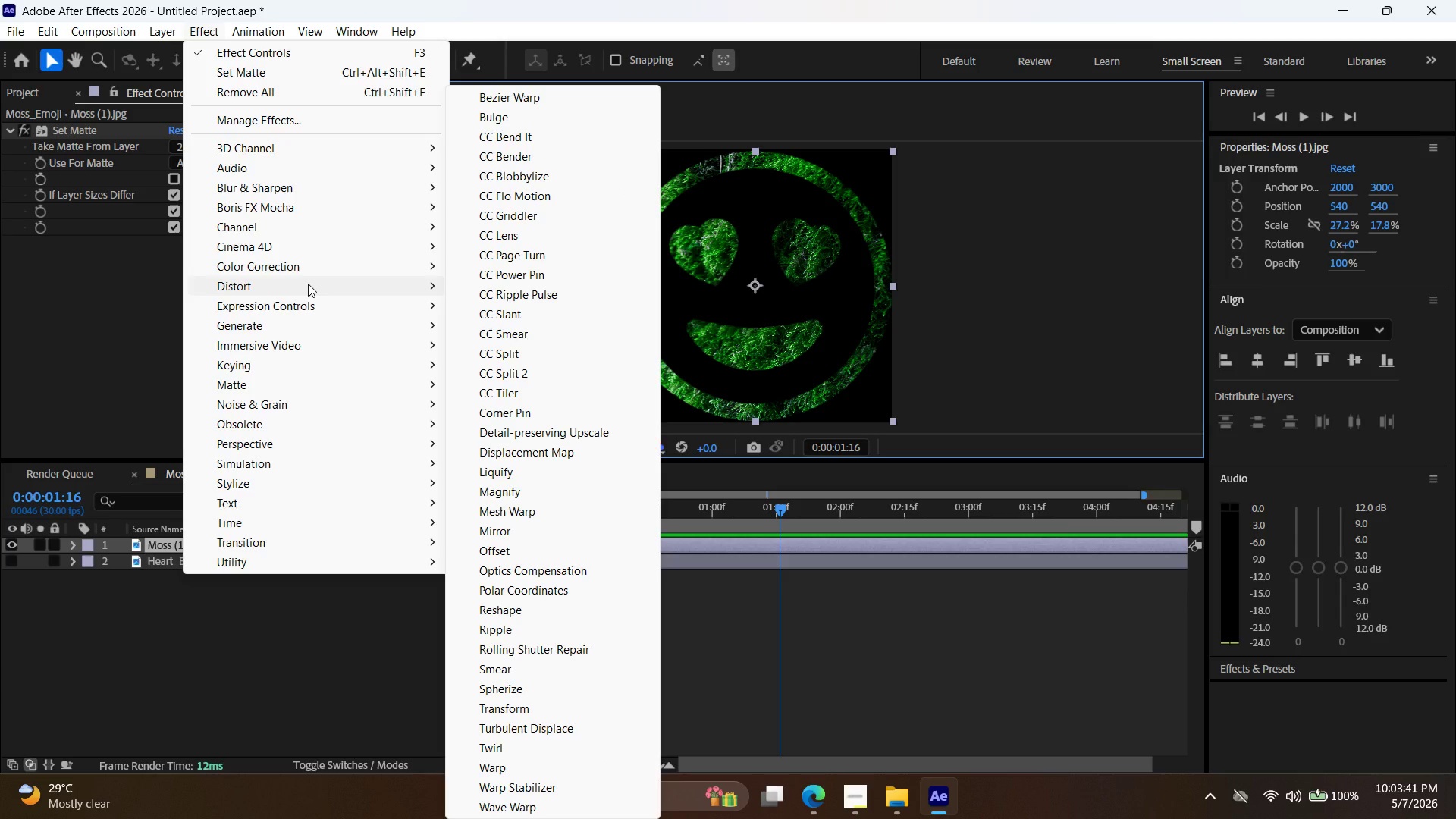 
left_click([309, 51])
 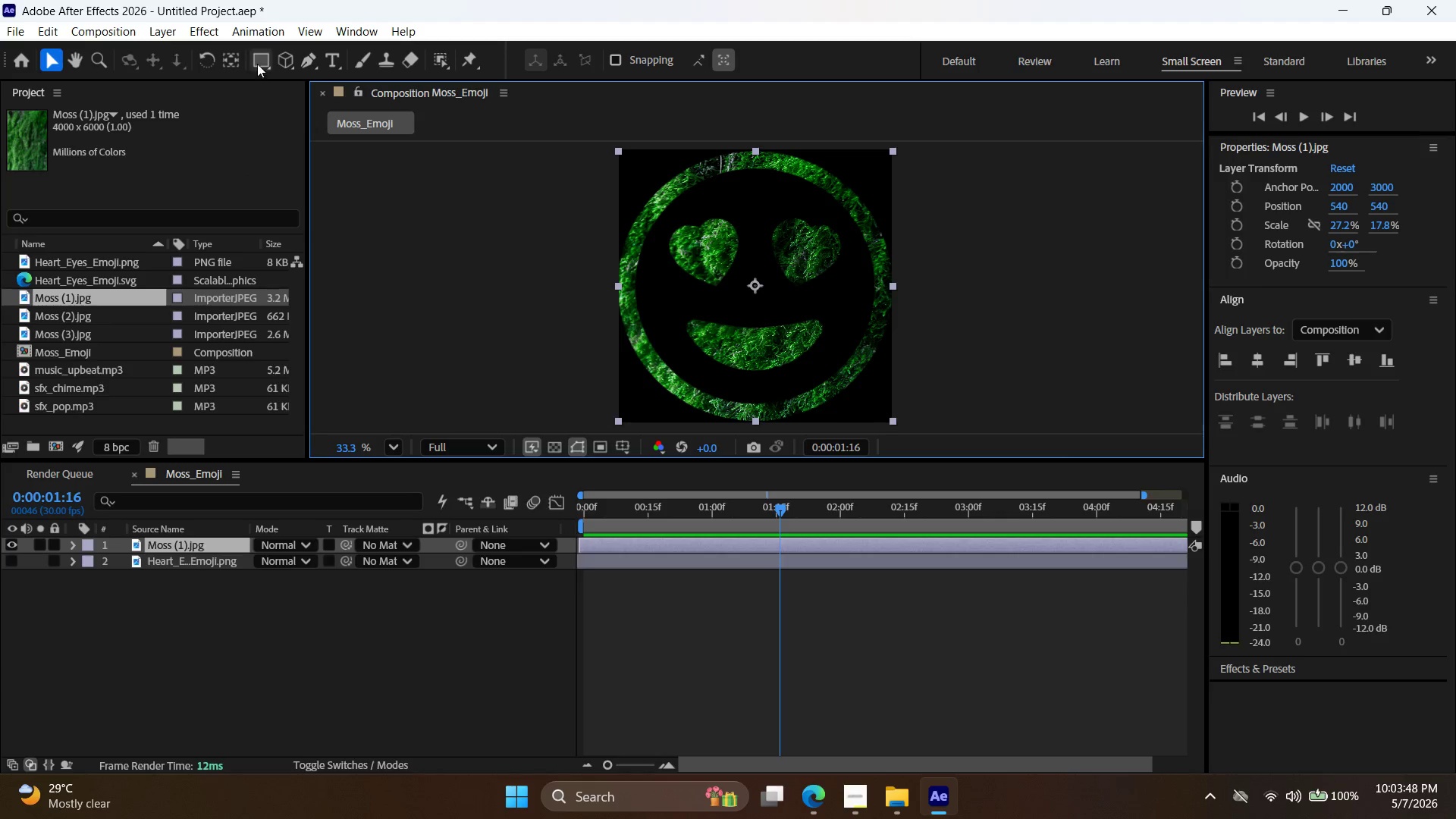 
left_click([218, 32])
 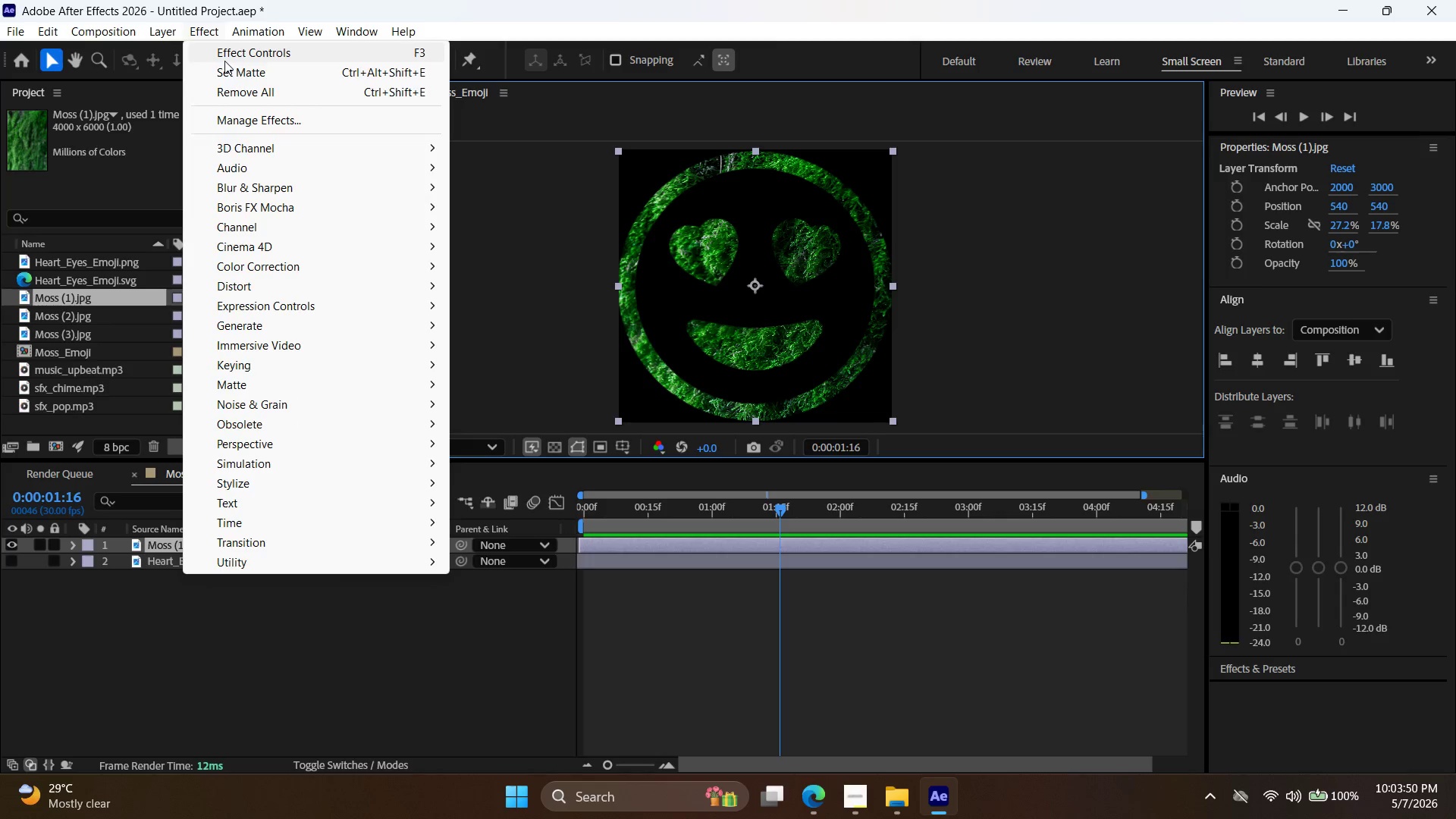 
left_click([224, 61])
 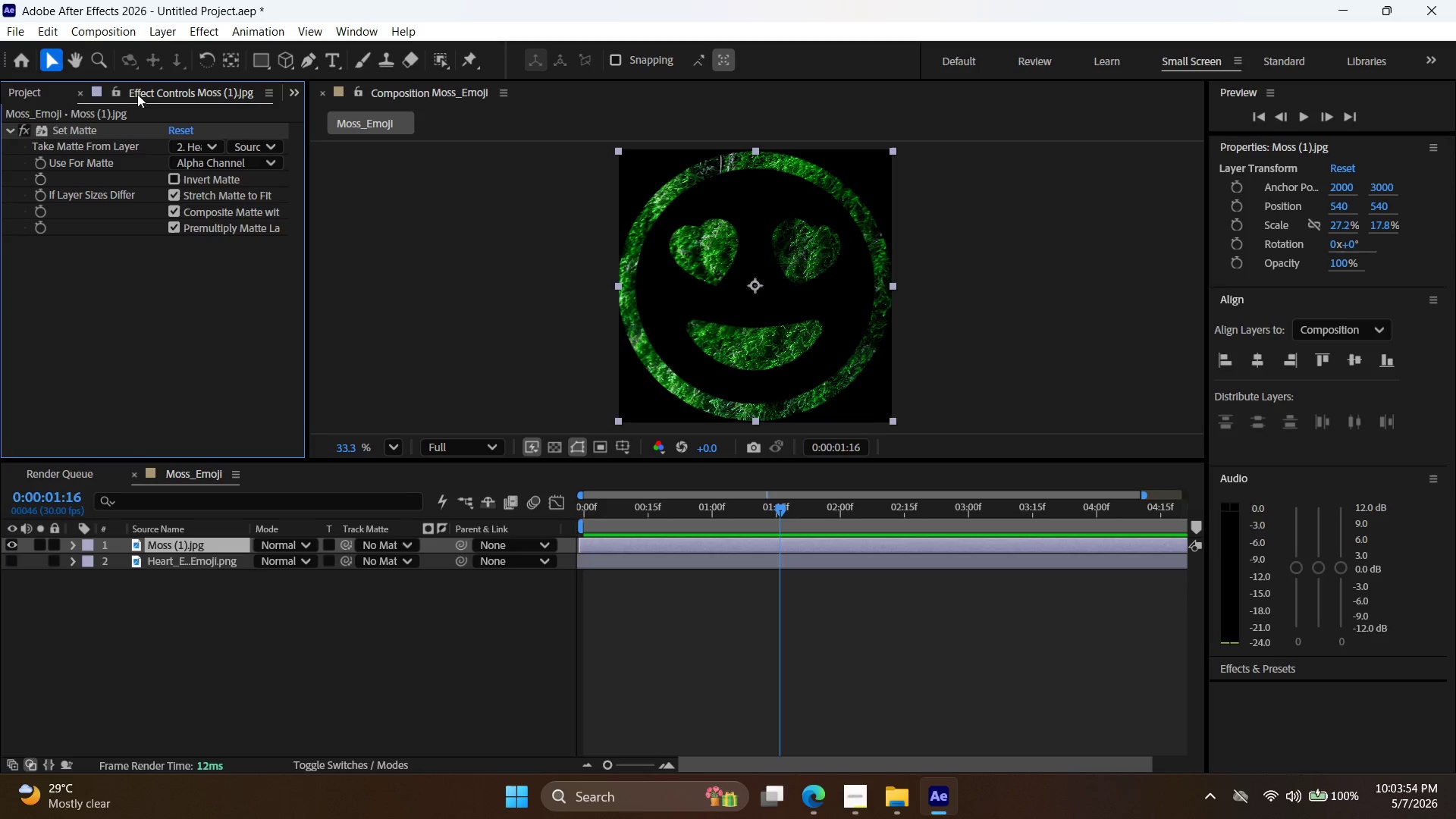 
wait(5.02)
 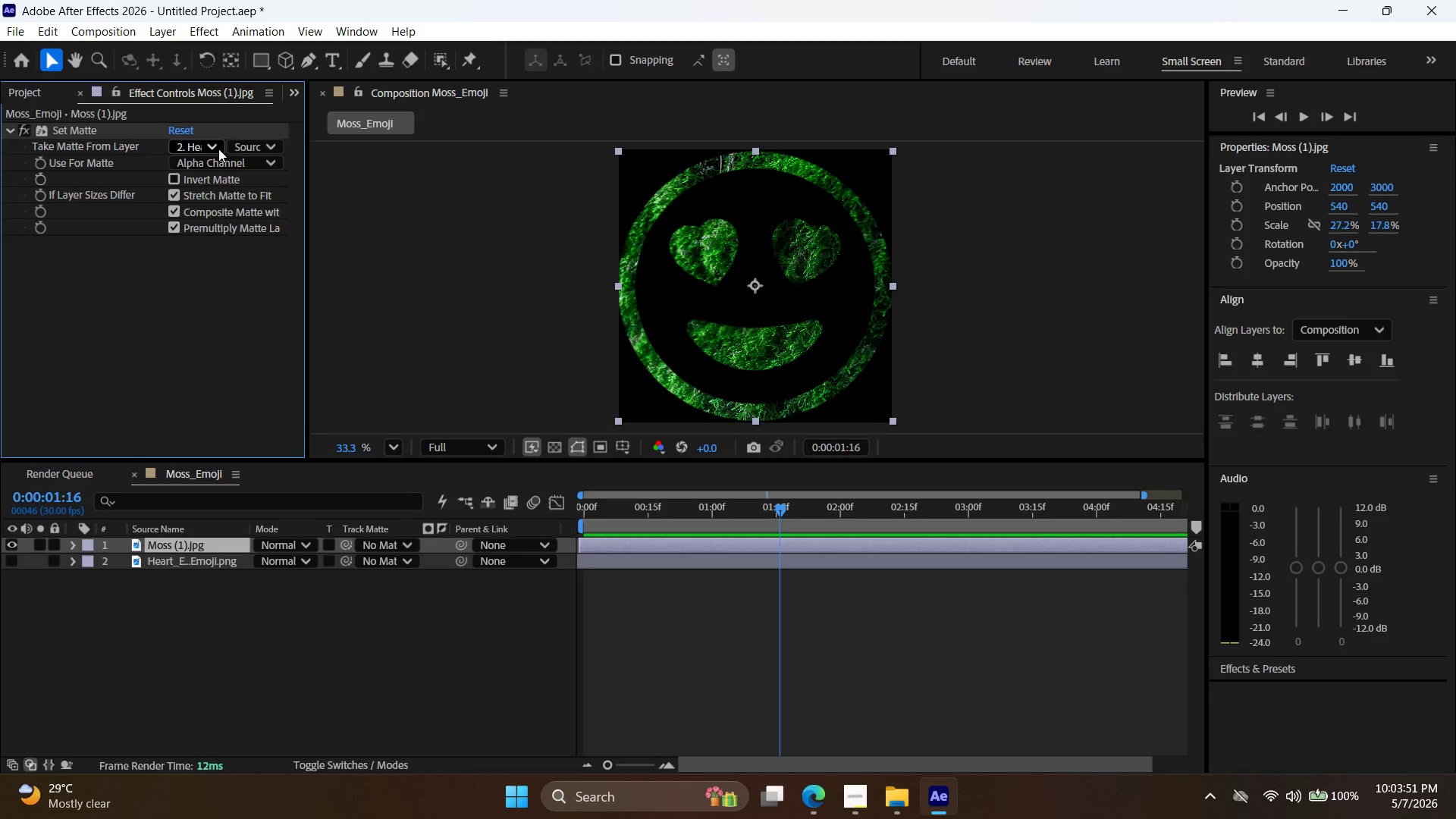 
left_click([74, 118])
 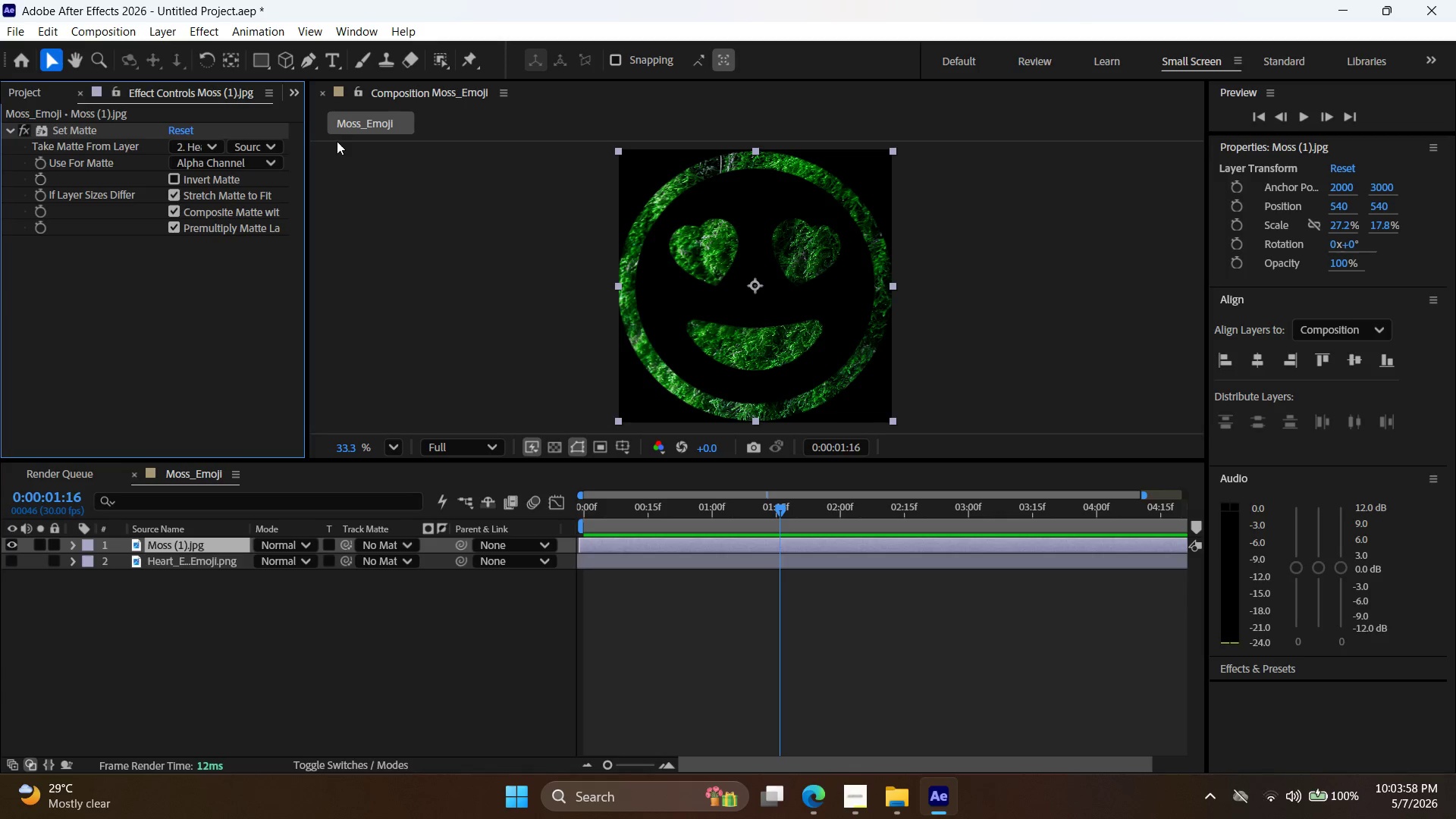 
left_click([356, 28])
 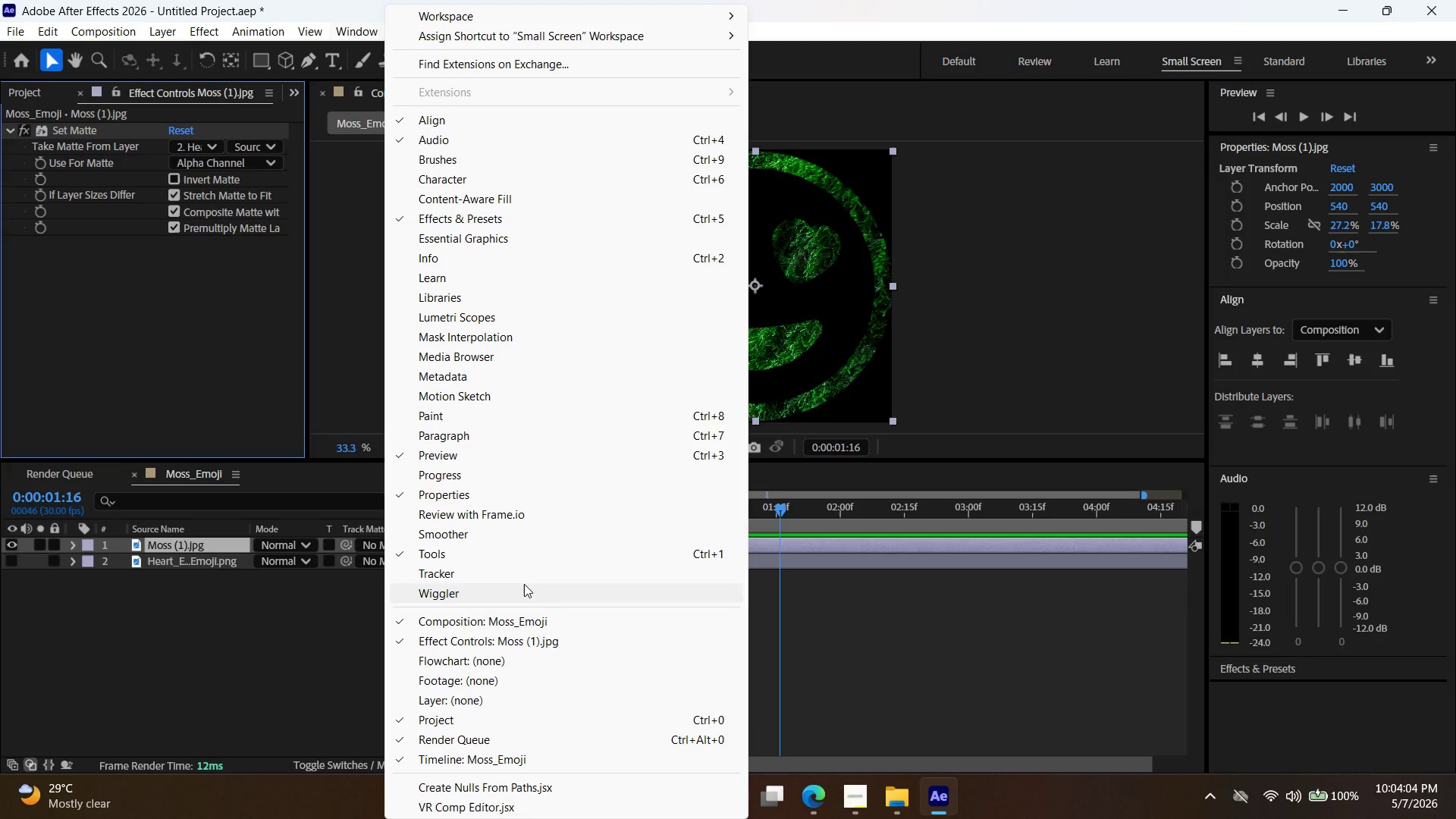 
wait(9.73)
 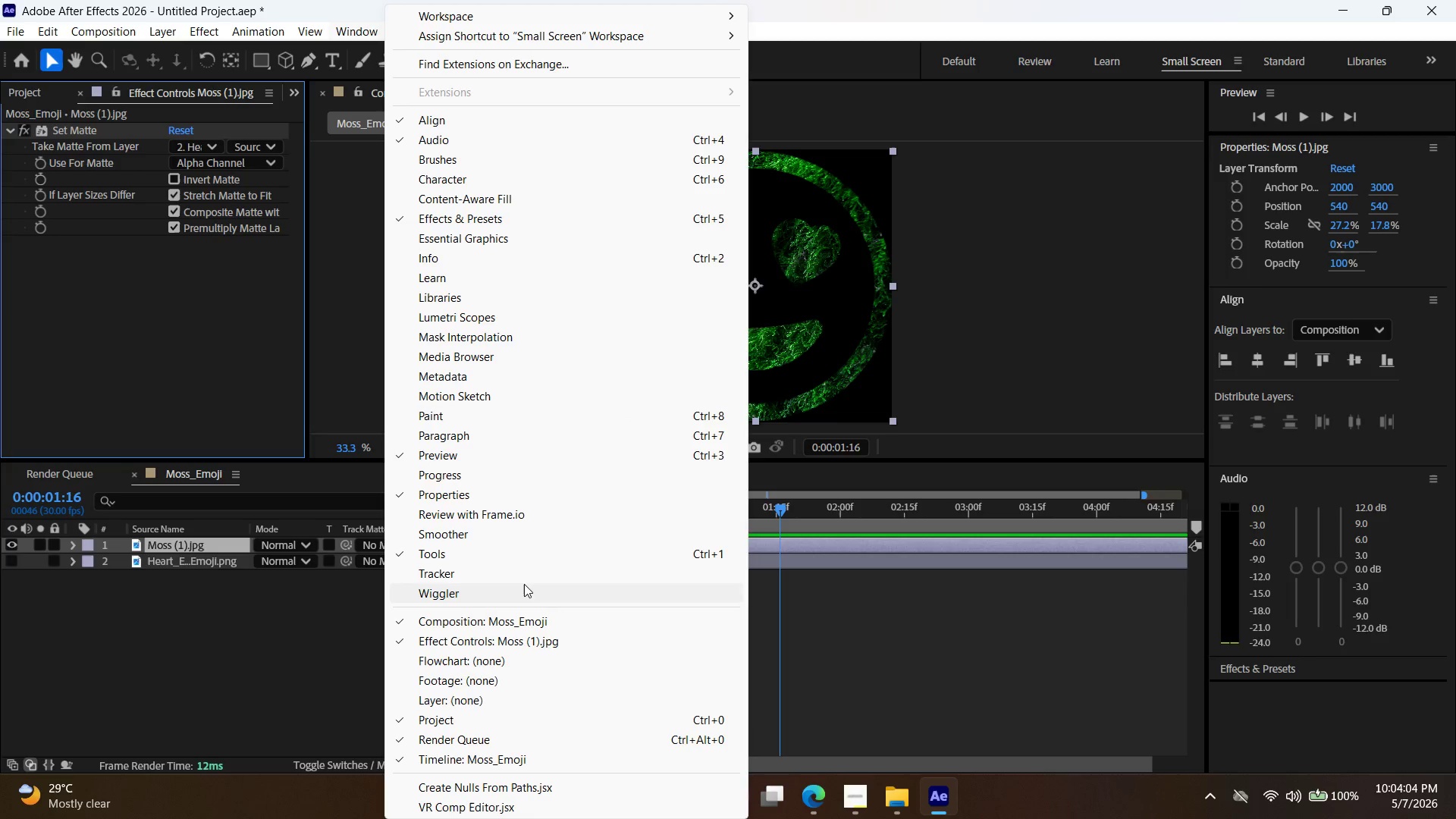 
left_click([535, 220])
 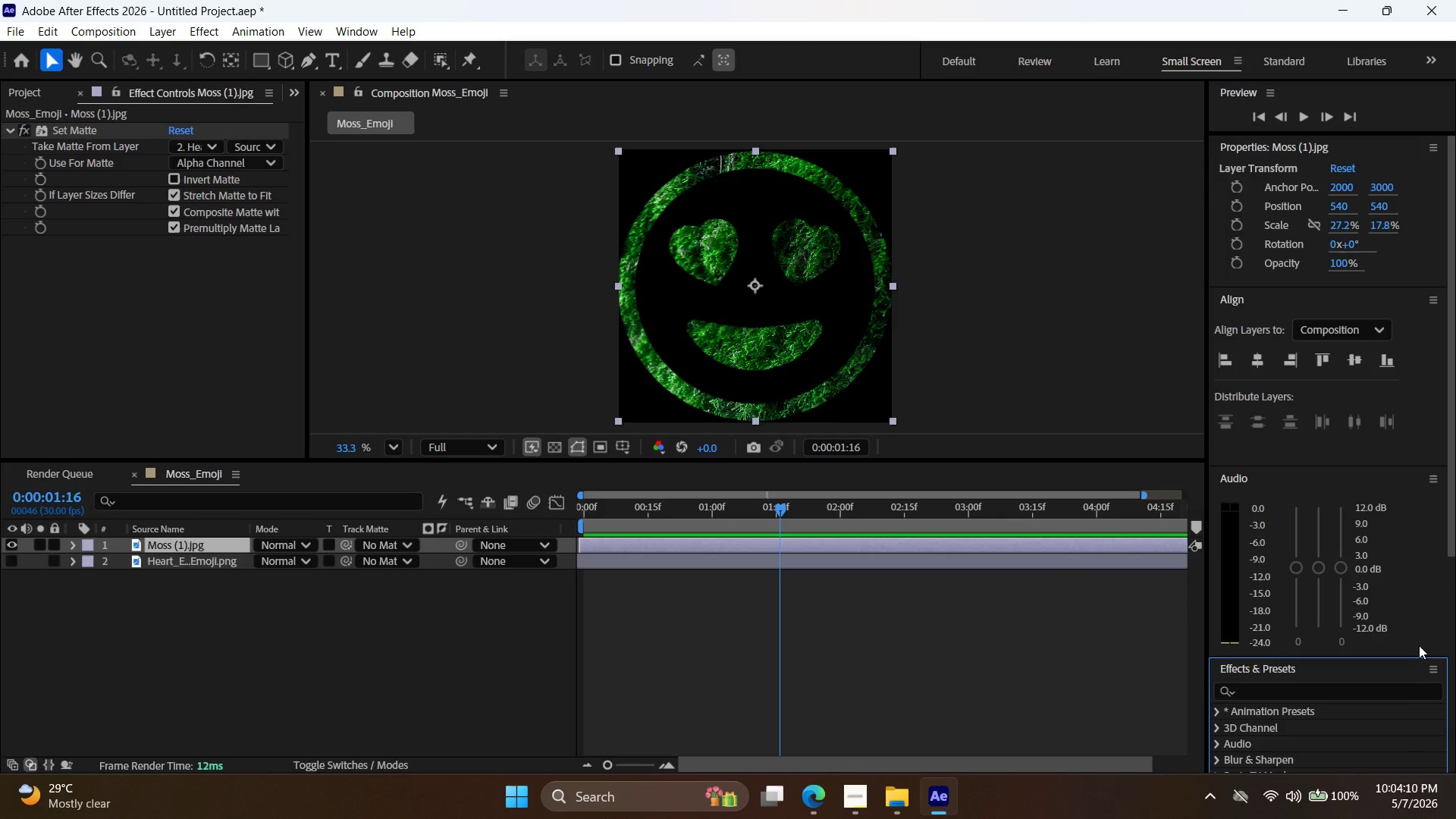 
scroll: coordinate [1408, 711], scroll_direction: down, amount: 3.0
 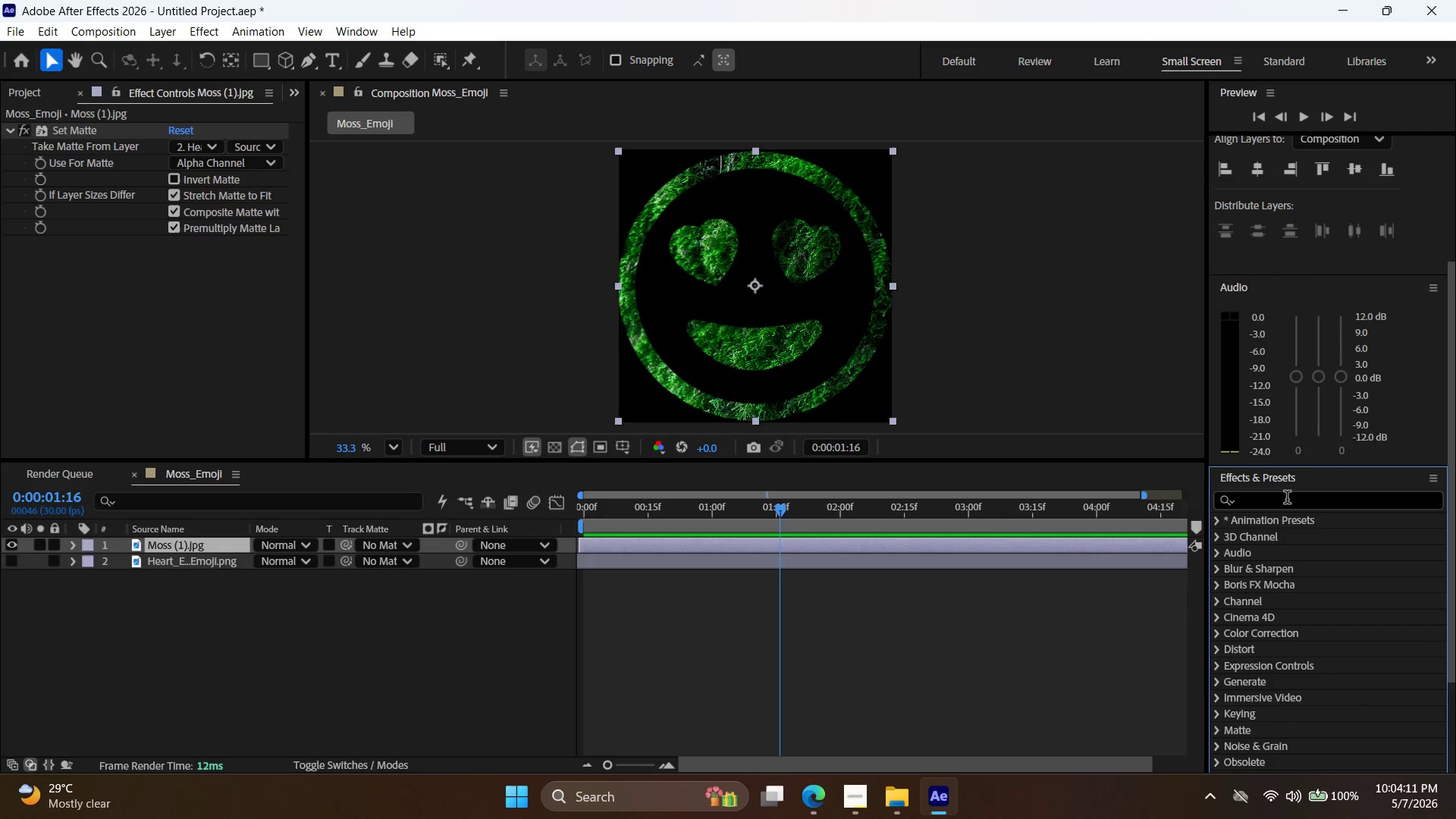 
left_click([1290, 506])
 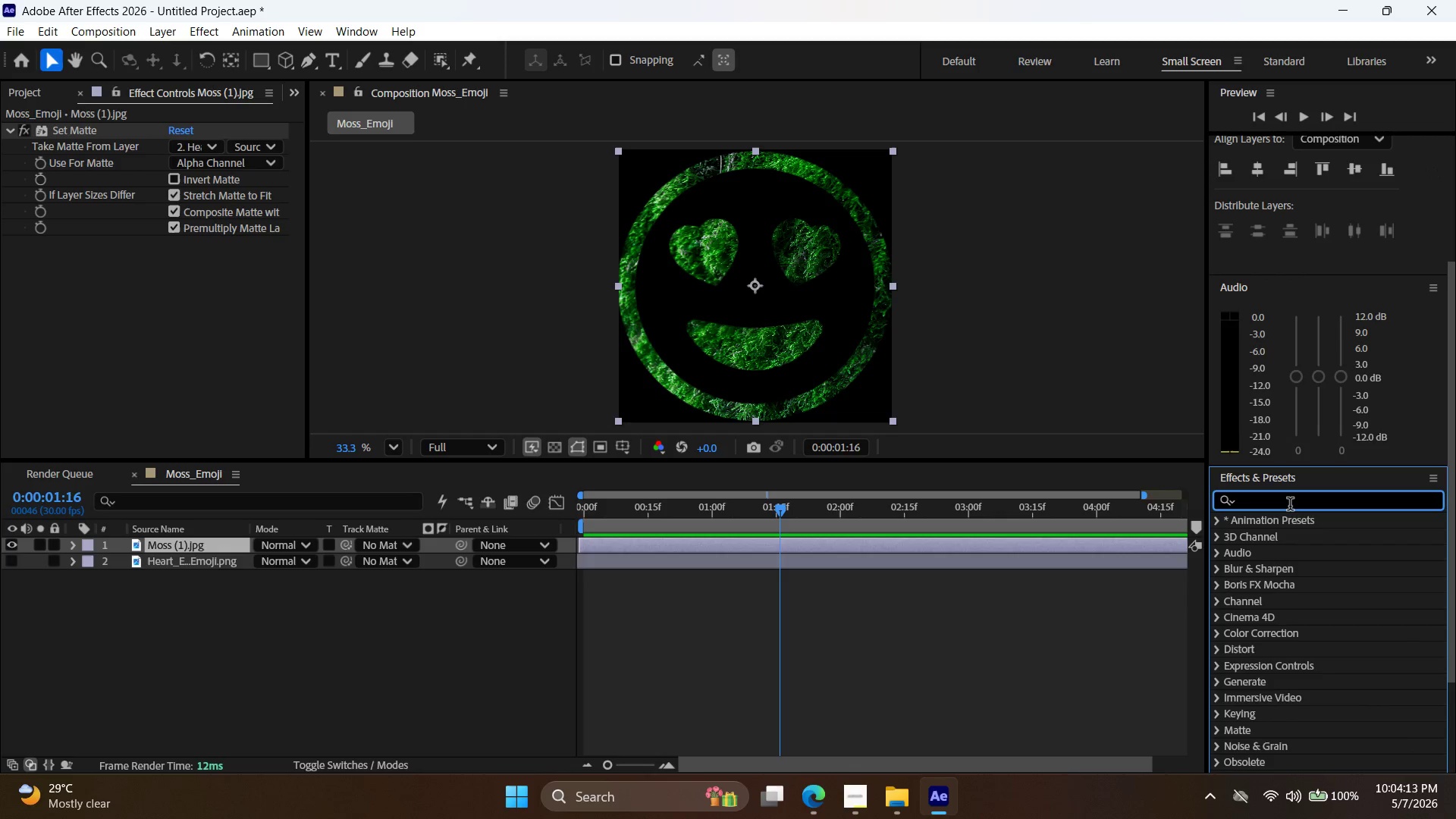 
type(rou)
 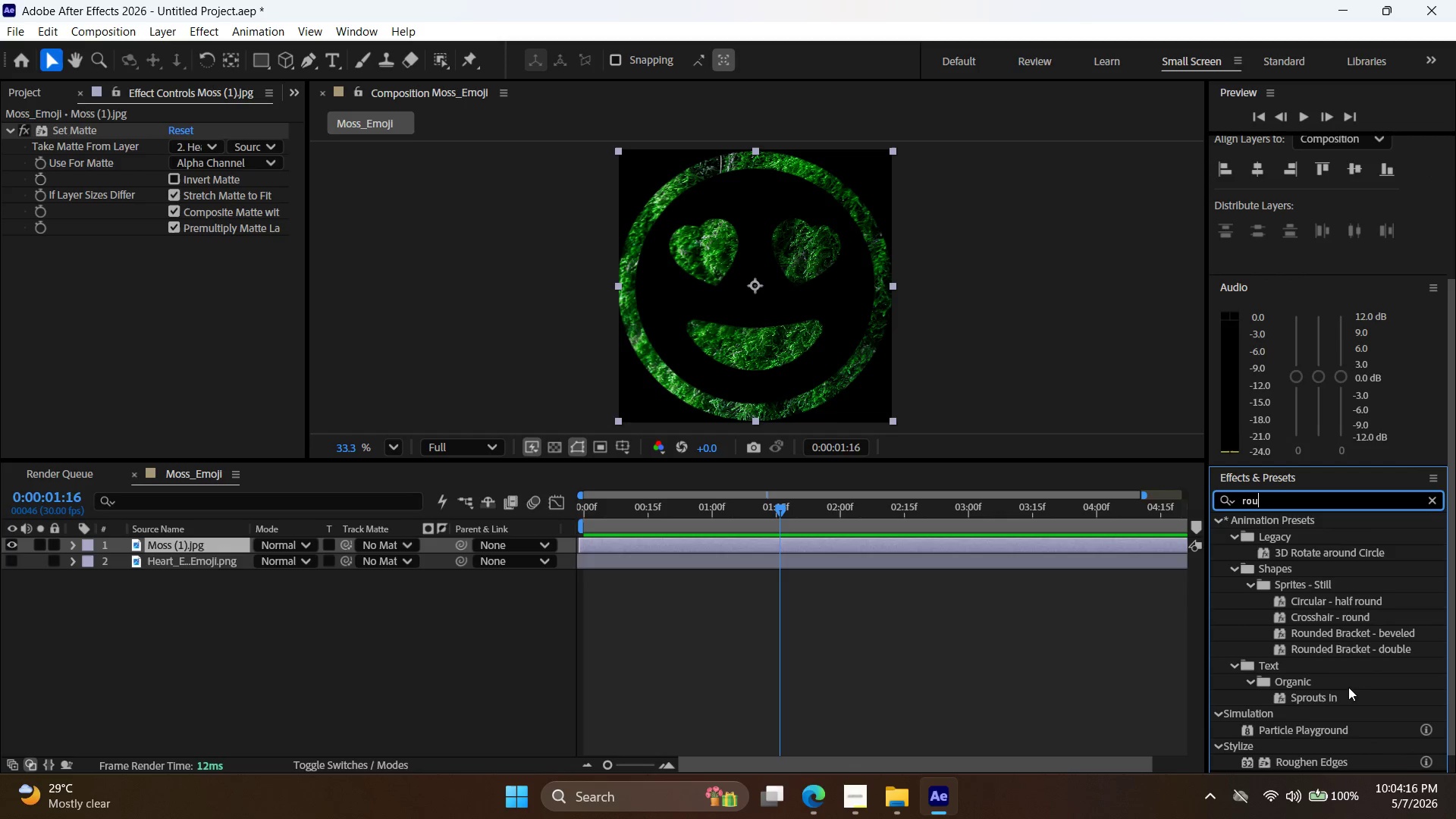 
left_click([1330, 763])
 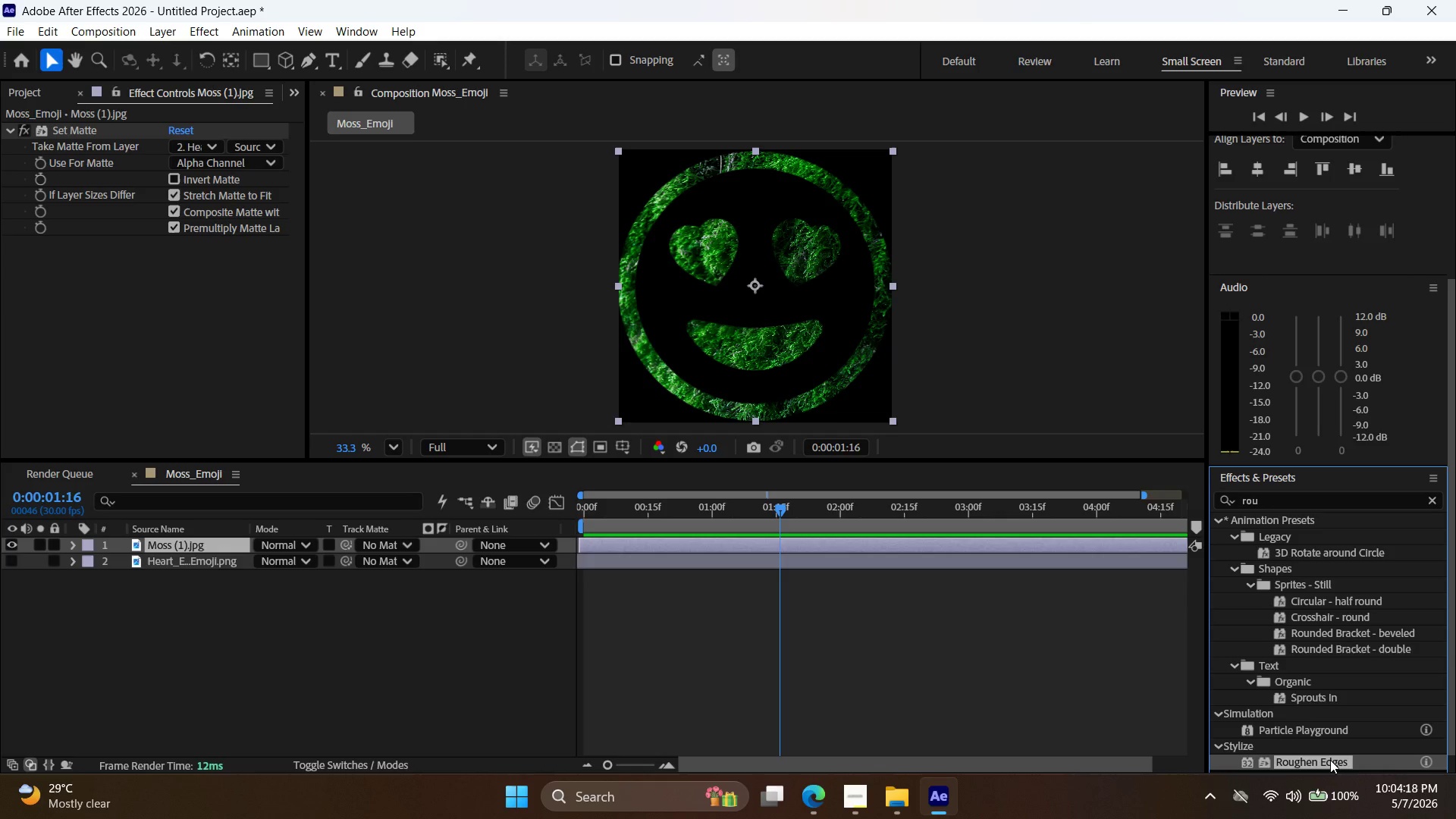 
double_click([1330, 760])
 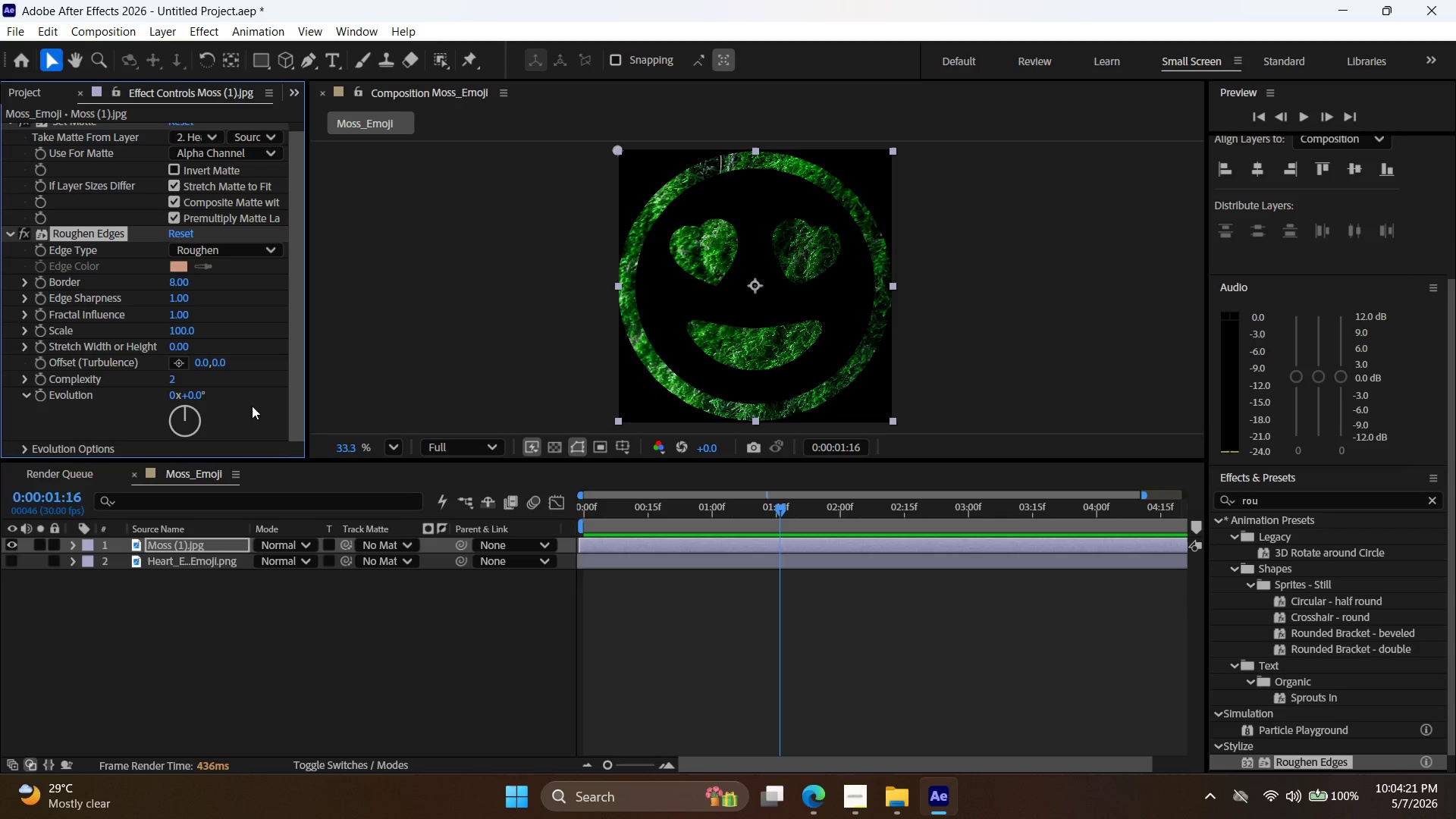 
scroll: coordinate [176, 325], scroll_direction: up, amount: 2.0
 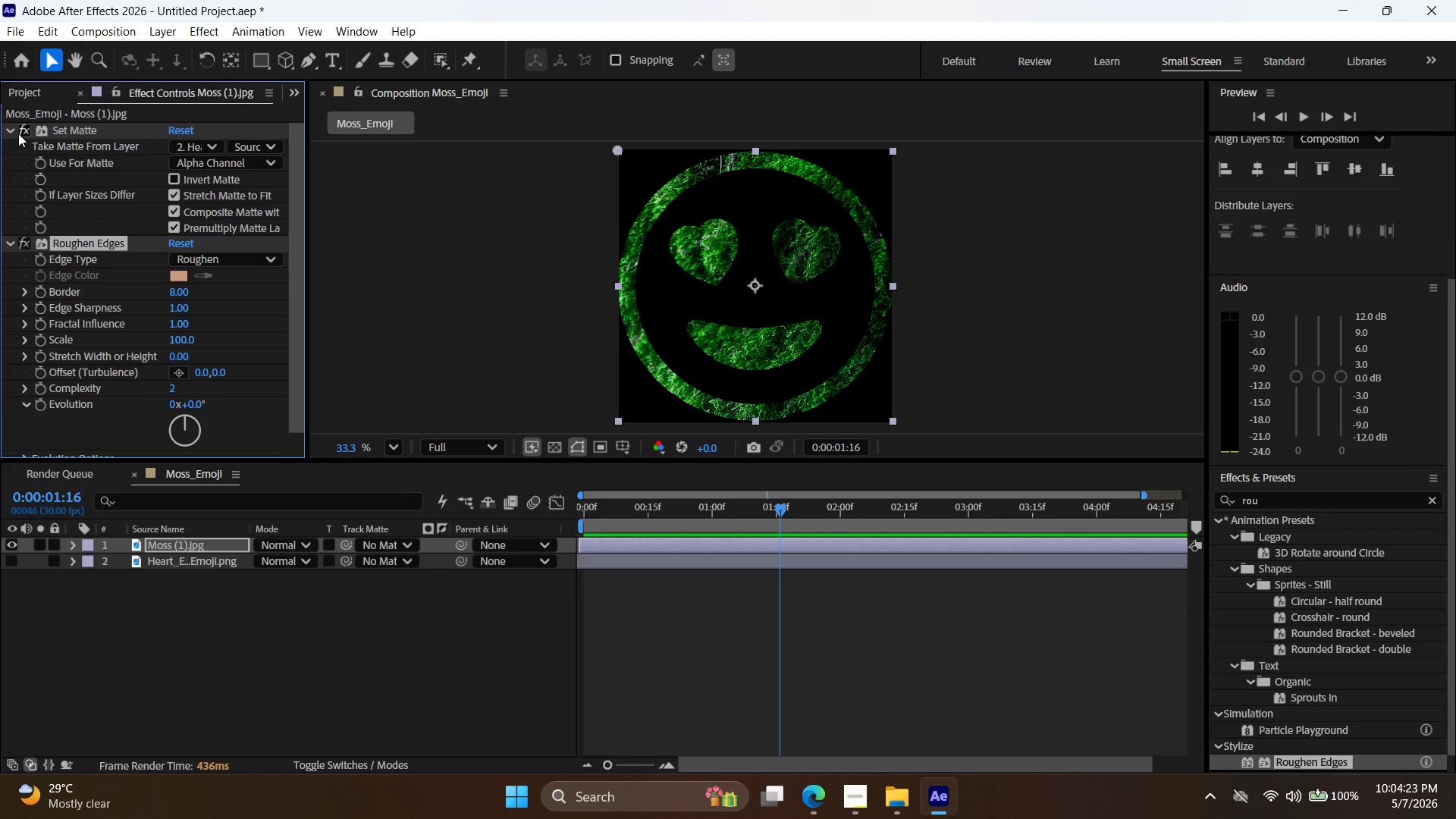 
left_click([13, 133])
 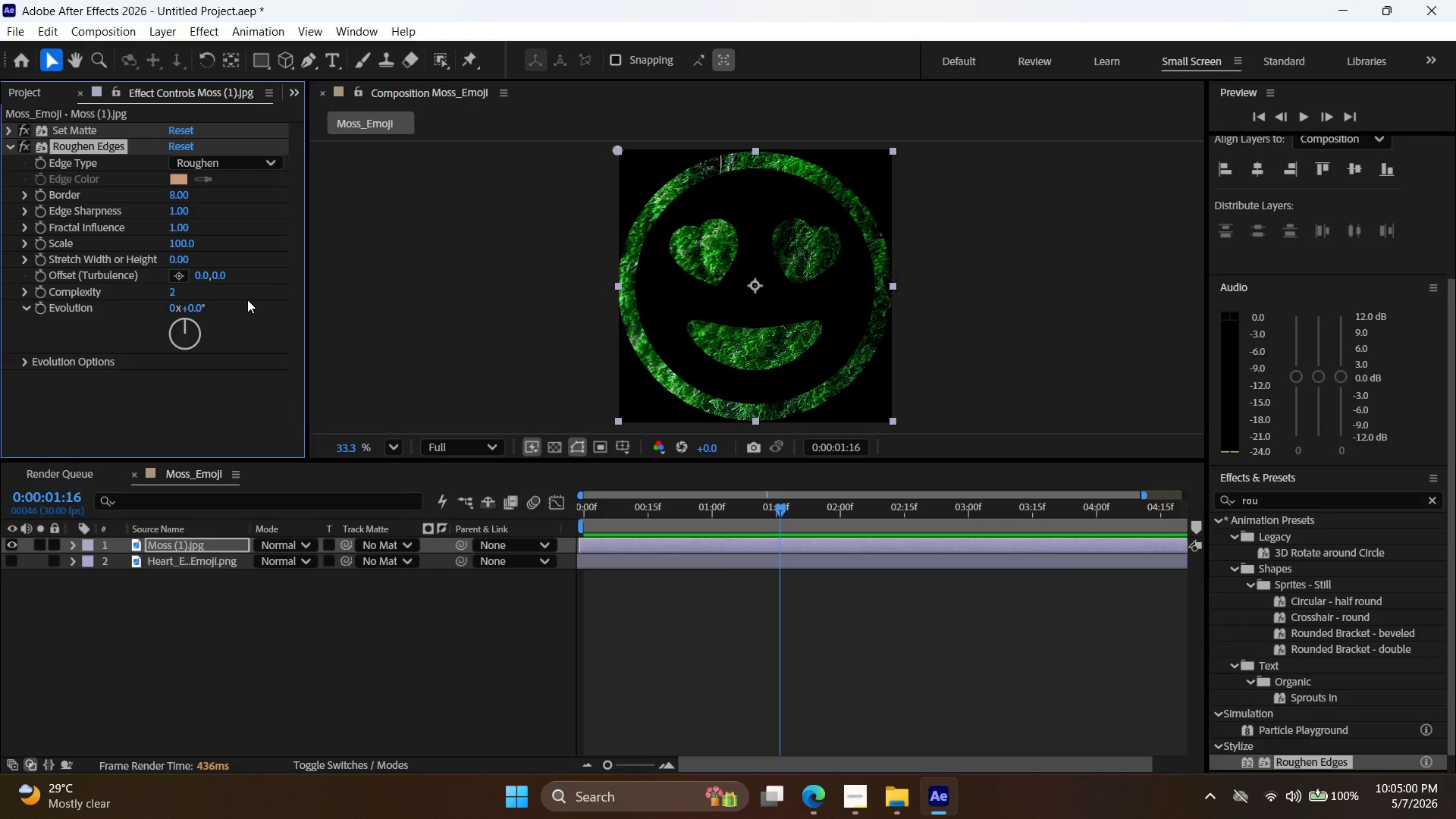 
wait(41.0)
 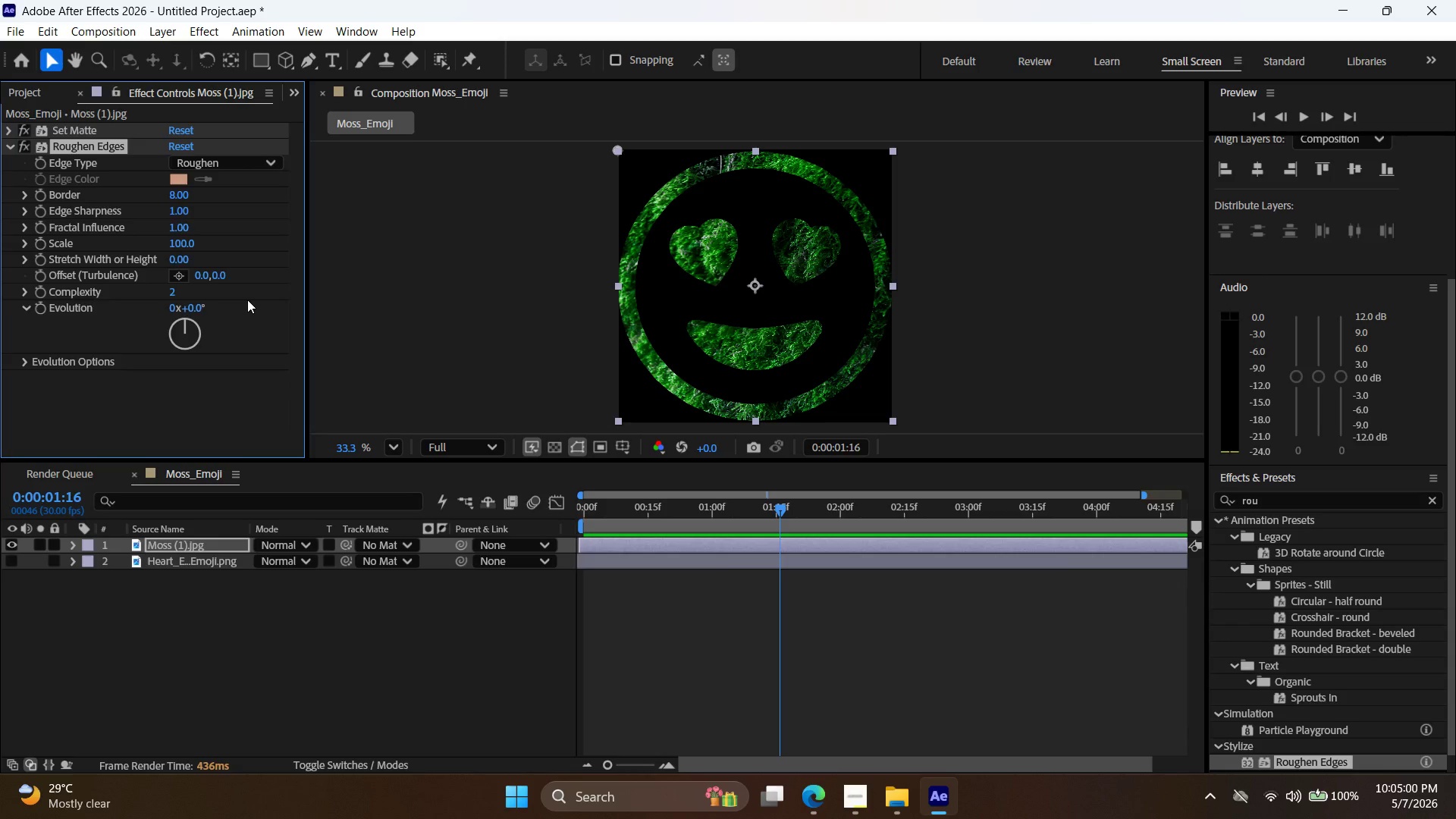 
left_click_drag(start_coordinate=[176, 193], to_coordinate=[151, 195])
 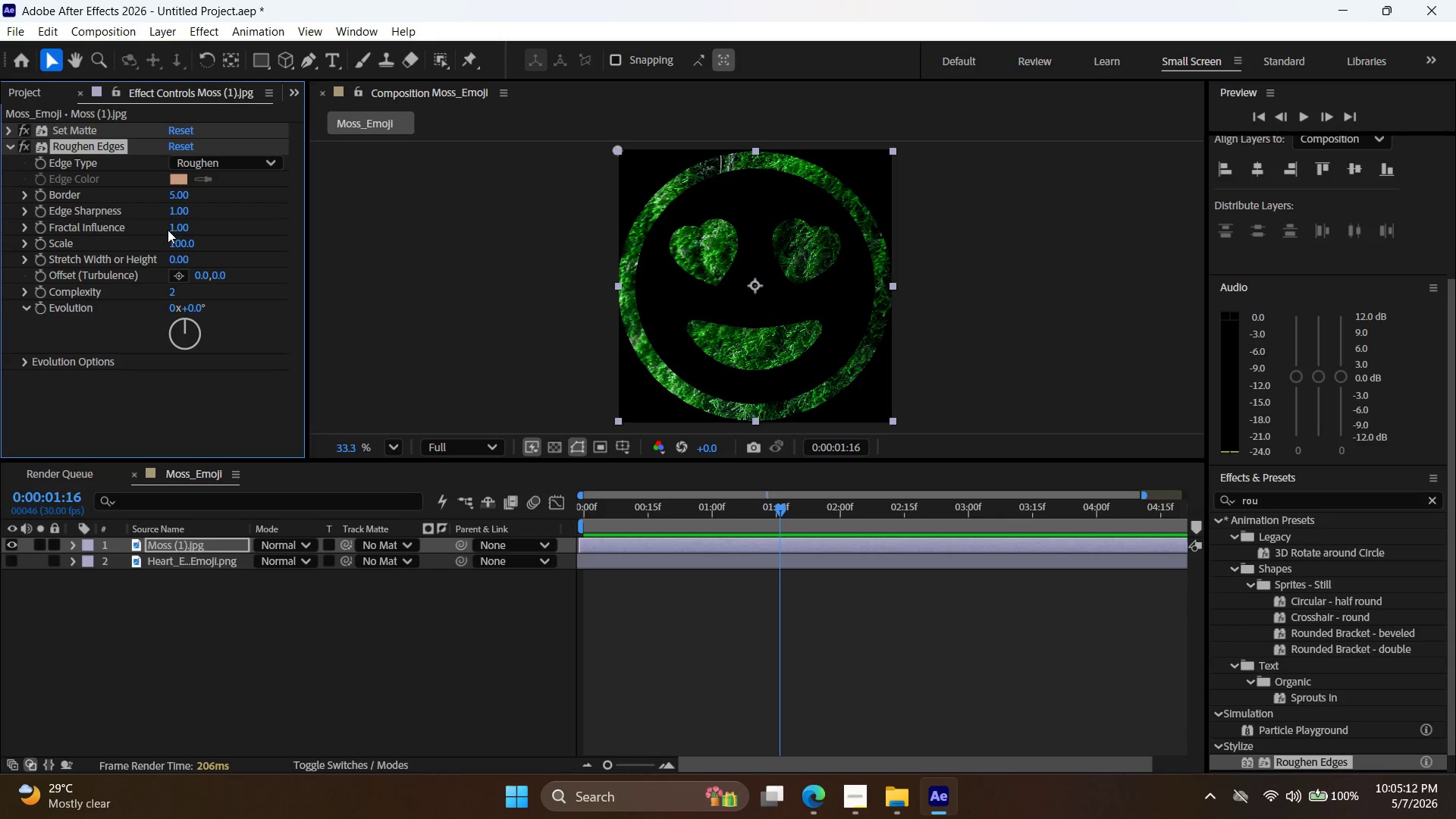 
left_click_drag(start_coordinate=[180, 244], to_coordinate=[108, 249])
 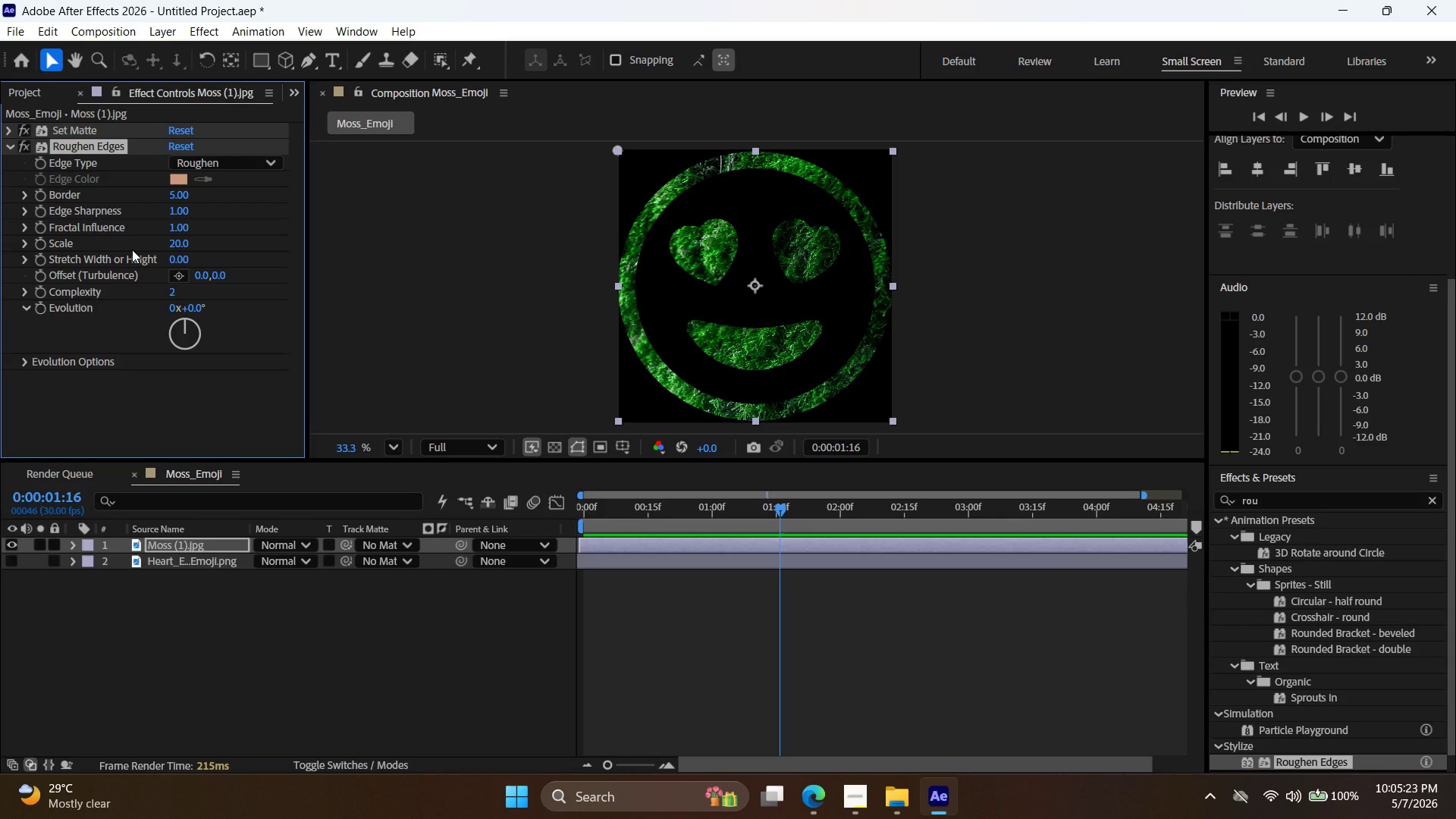 
wait(8.84)
 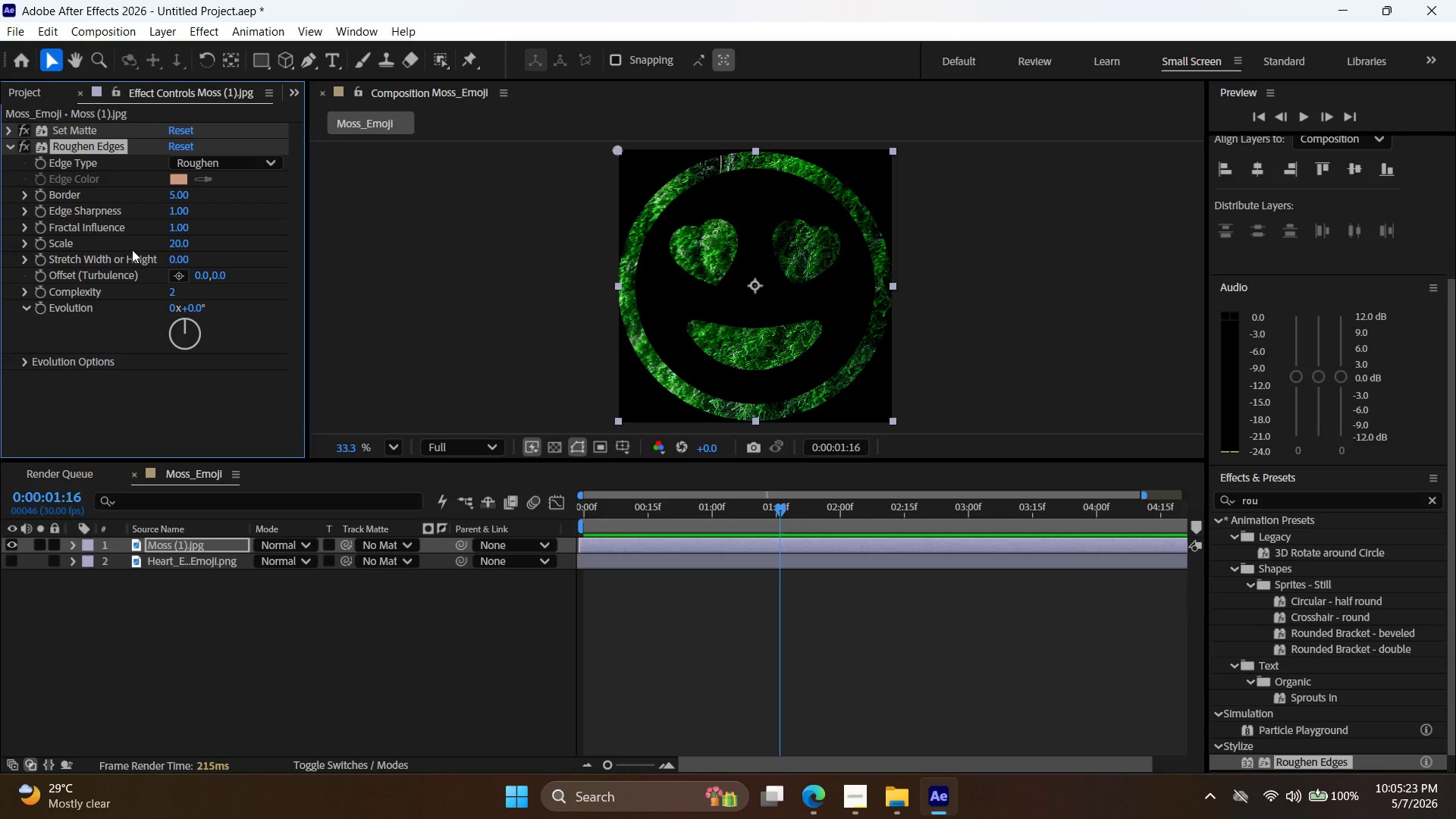 
left_click_drag(start_coordinate=[173, 292], to_coordinate=[177, 292])
 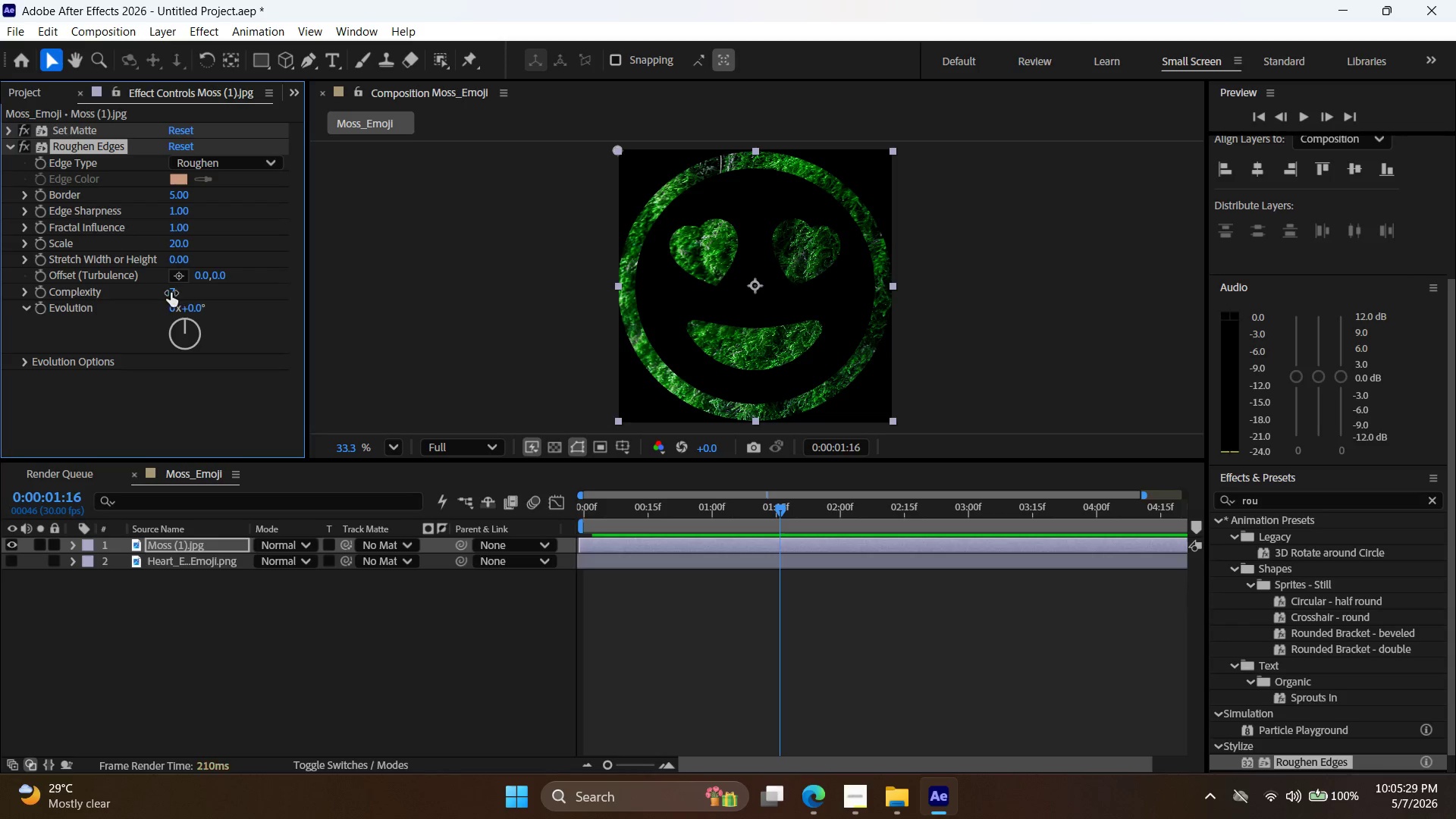 
left_click_drag(start_coordinate=[171, 293], to_coordinate=[162, 294])
 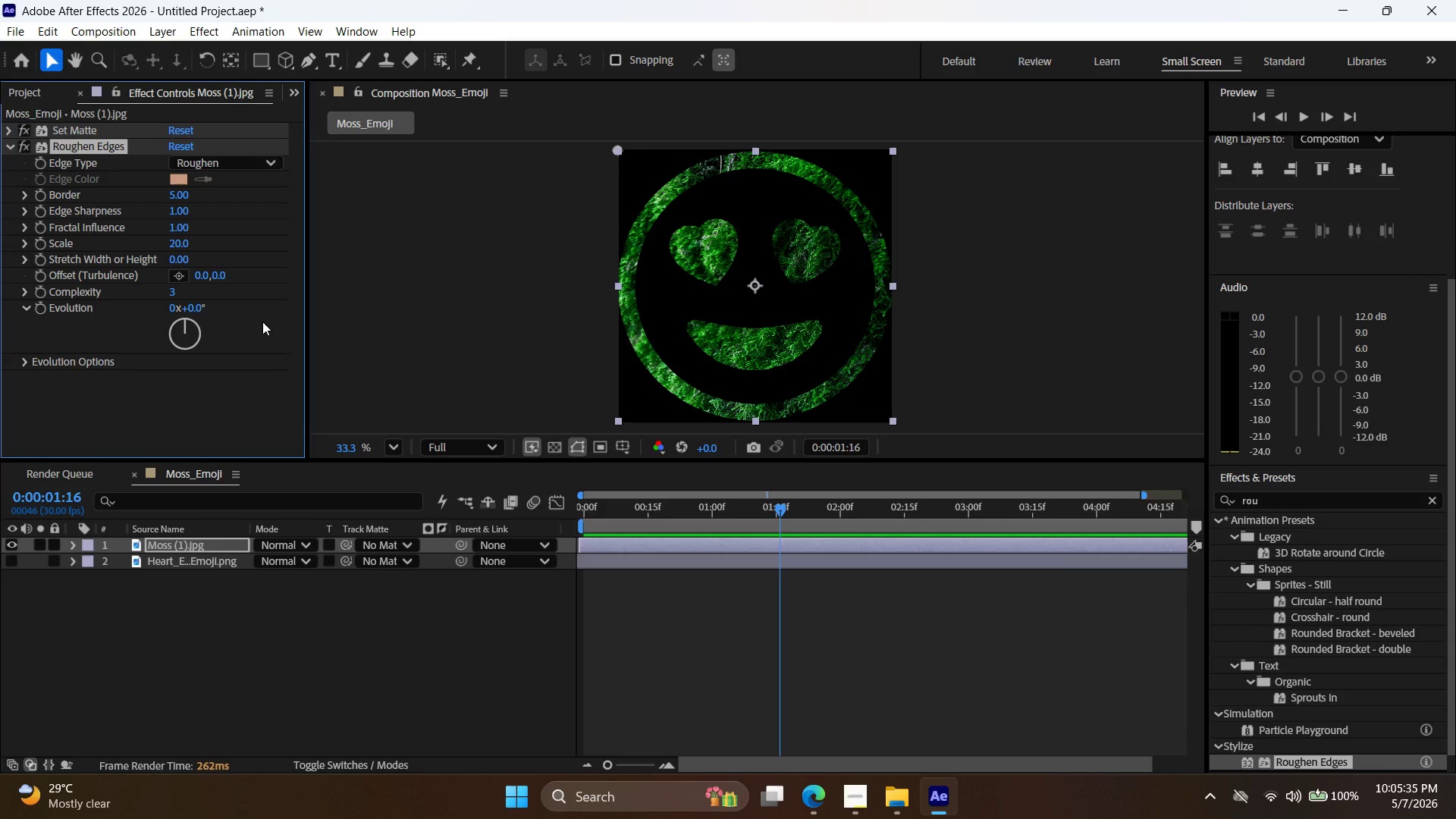 
wait(9.38)
 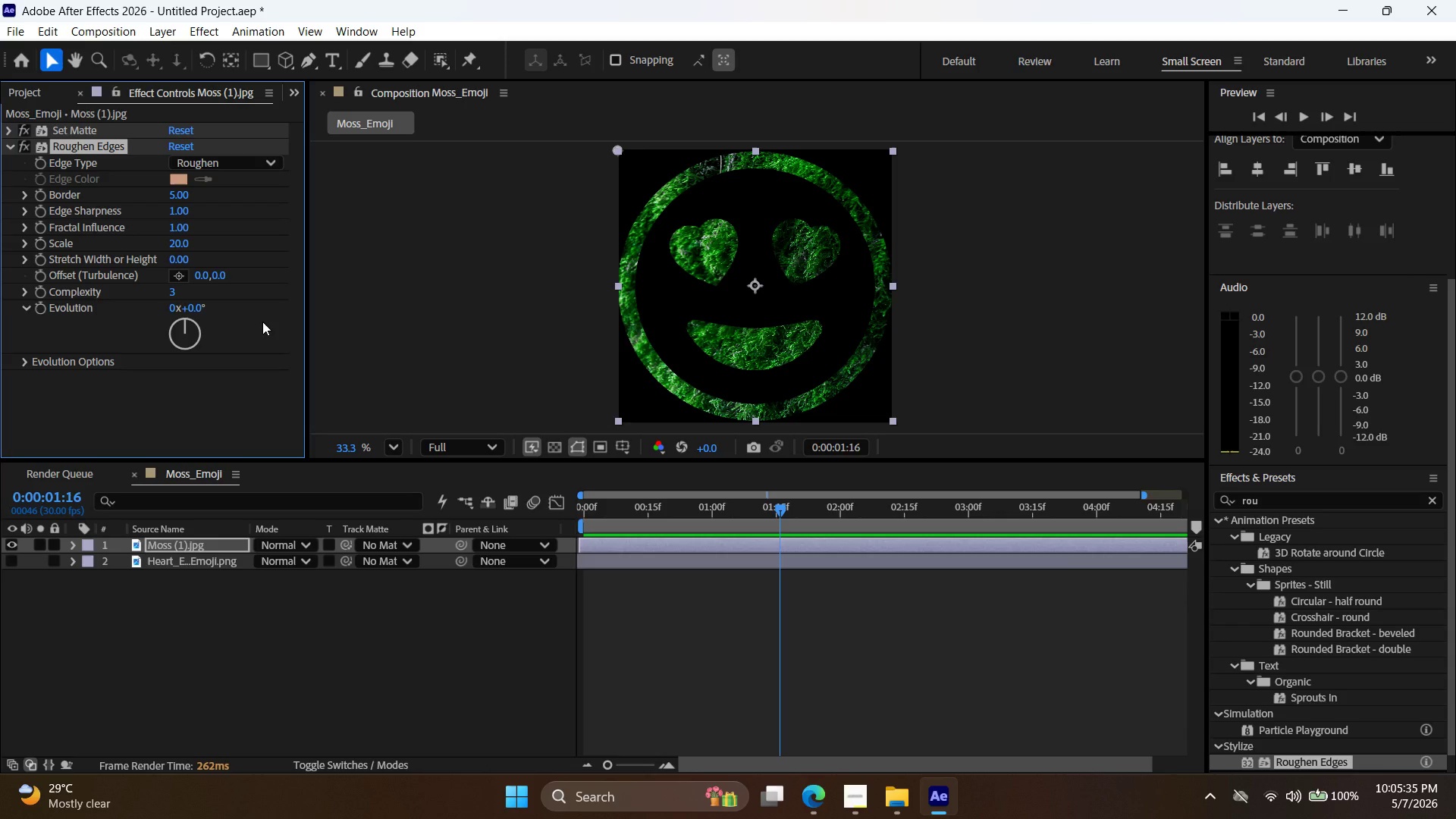 
left_click([215, 28])
 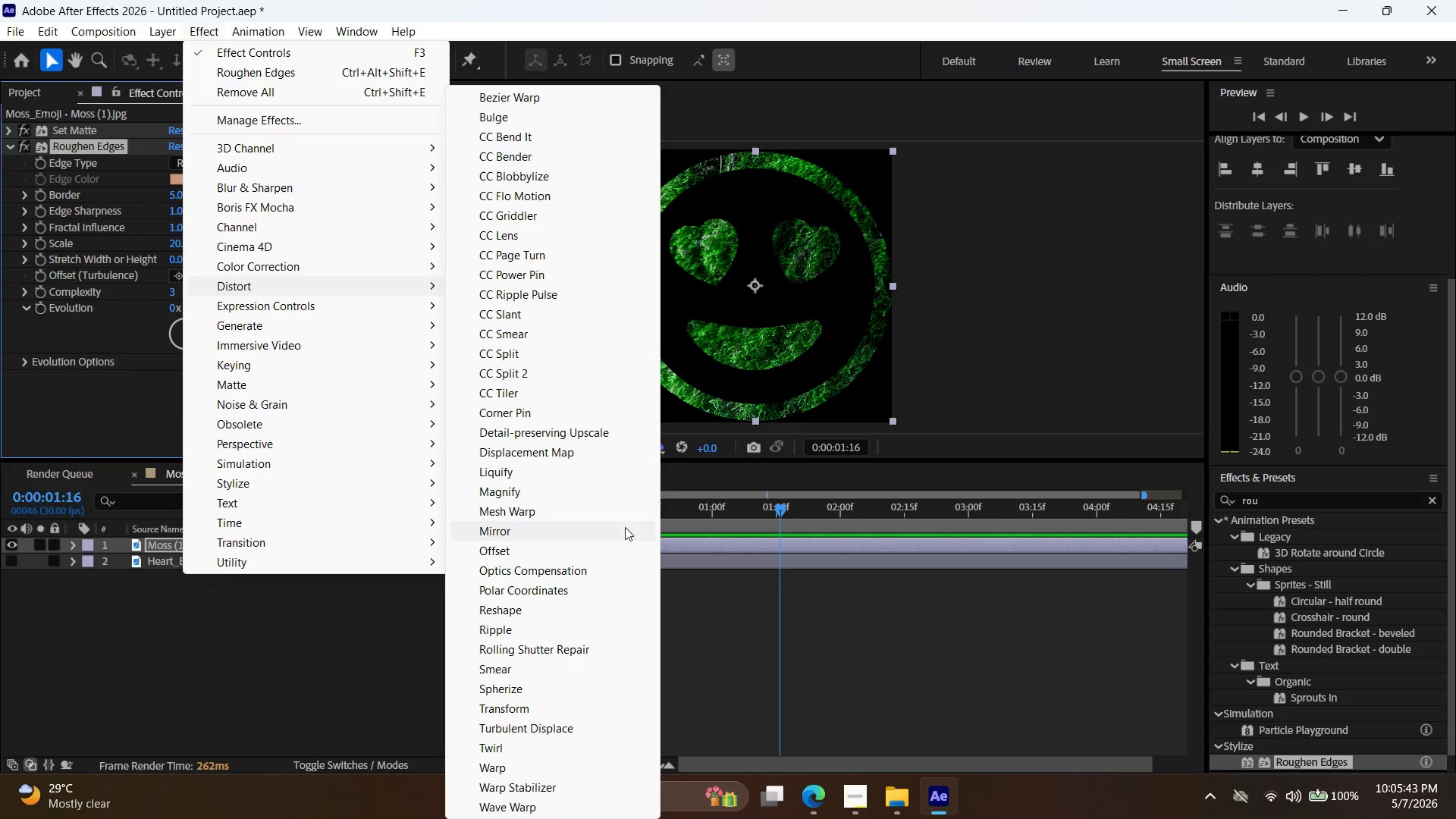 
left_click([579, 735])
 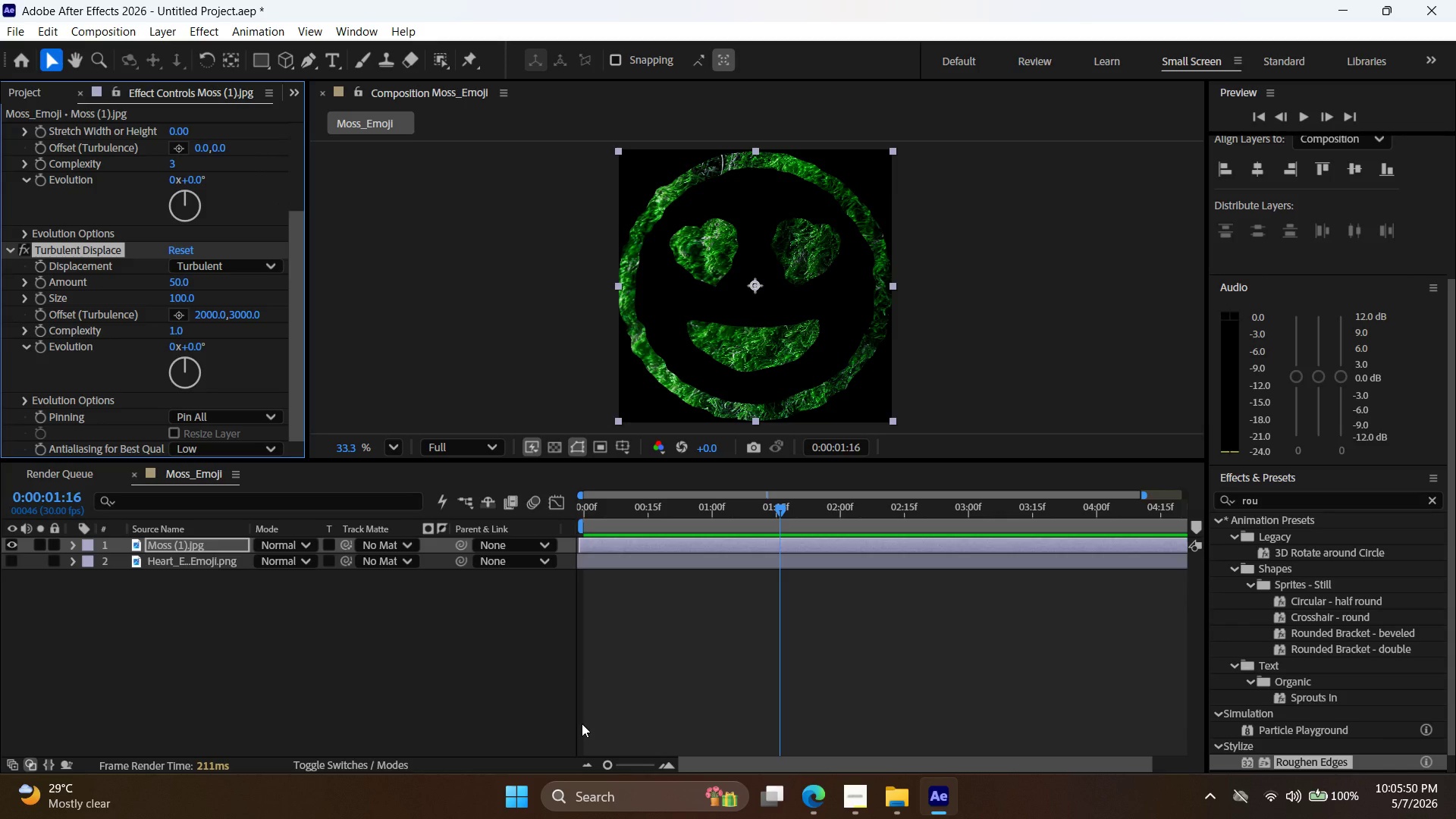 
wait(7.53)
 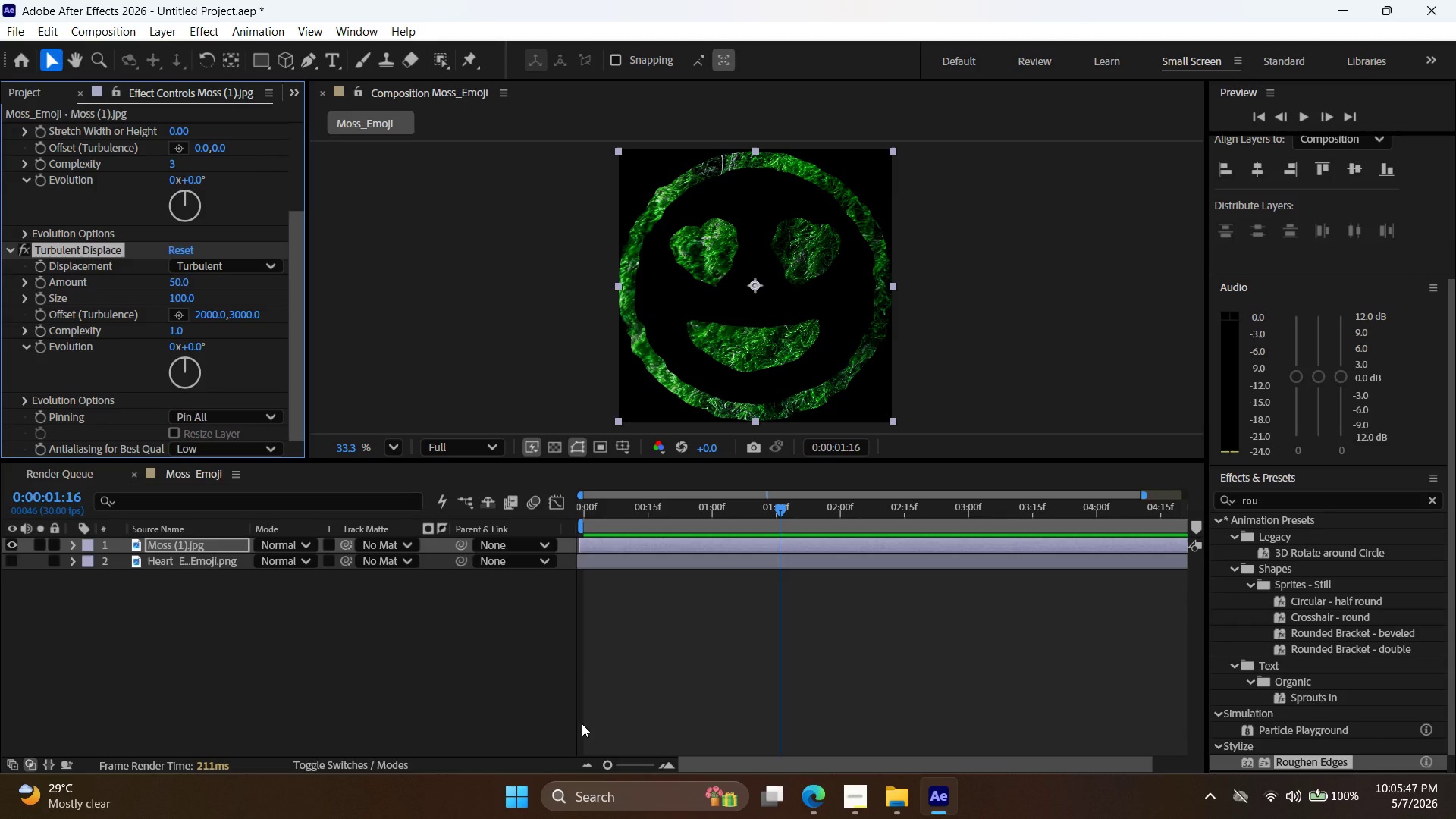 
left_click_drag(start_coordinate=[181, 283], to_coordinate=[151, 290])
 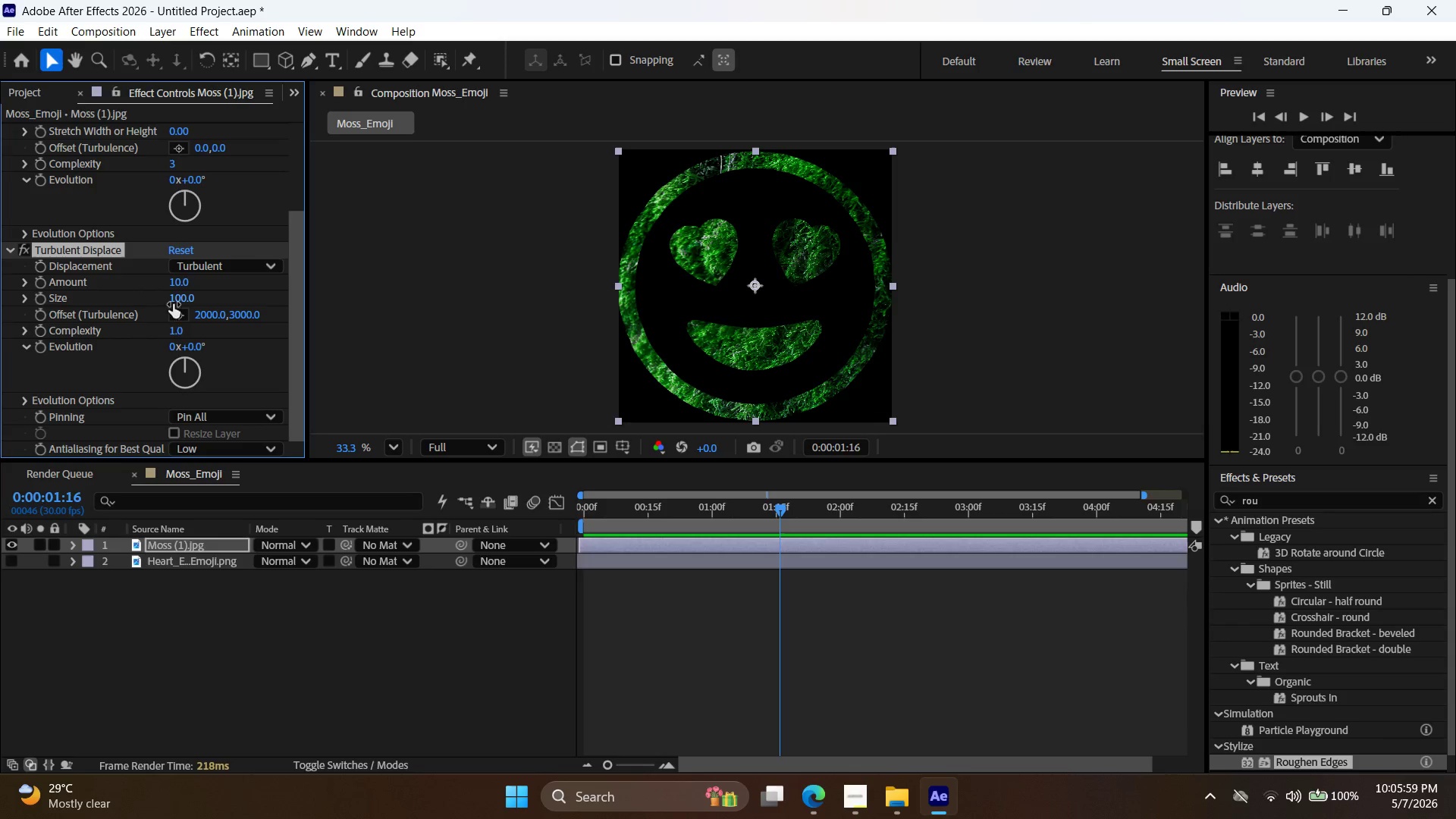 
left_click_drag(start_coordinate=[179, 292], to_coordinate=[133, 303])
 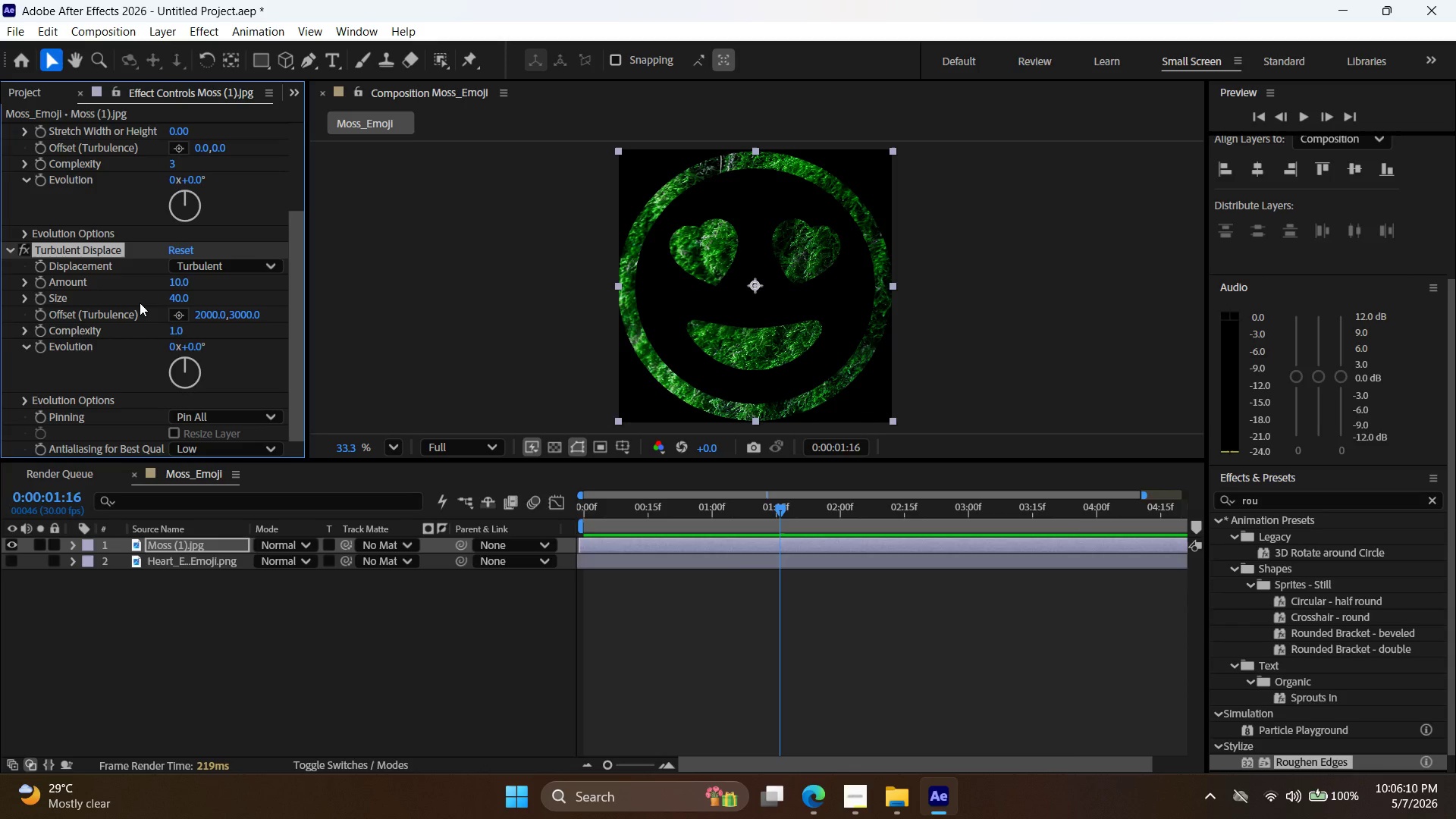 
wait(5.14)
 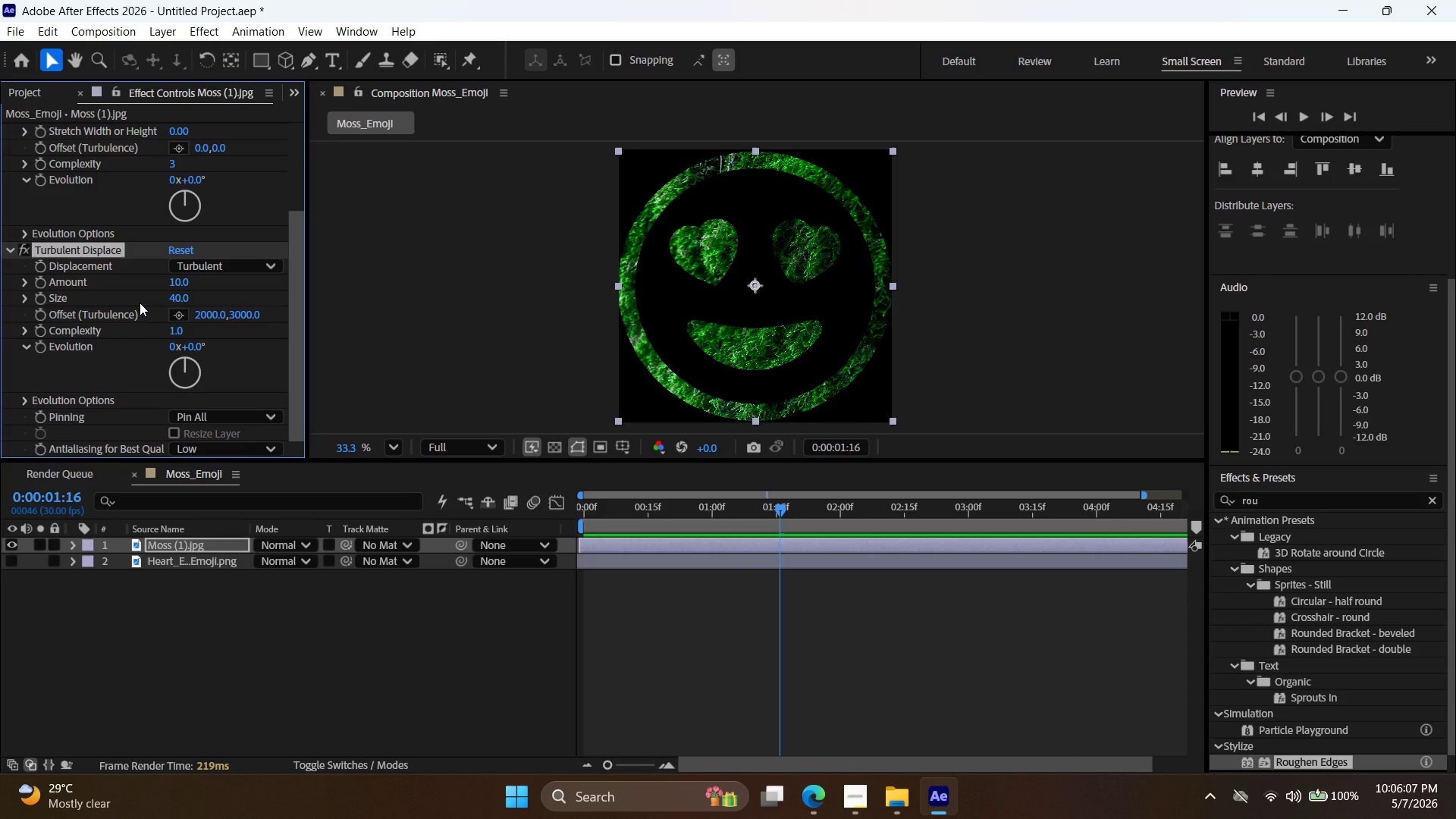 
left_click_drag(start_coordinate=[779, 513], to_coordinate=[424, 511])
 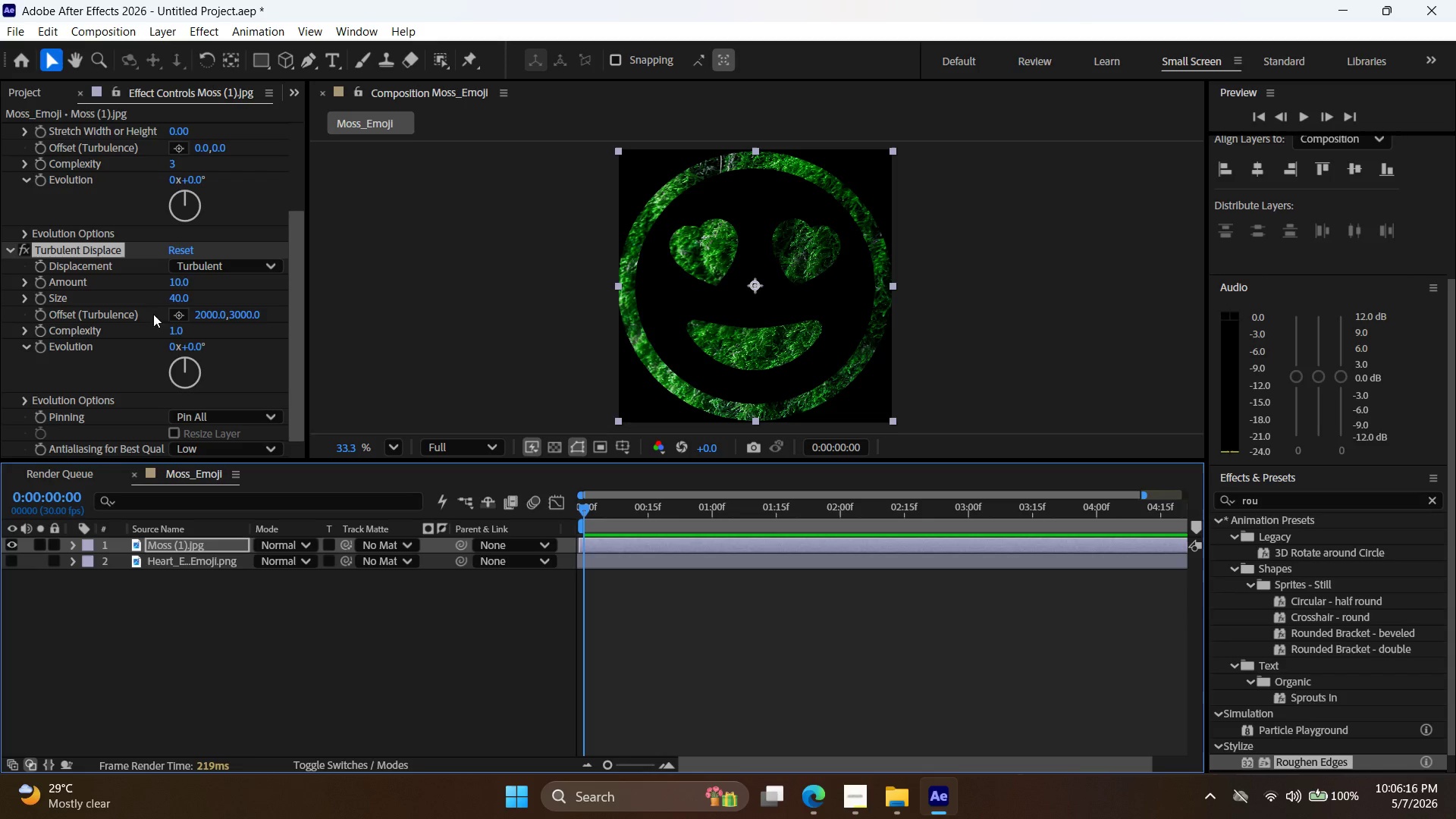 
wait(6.14)
 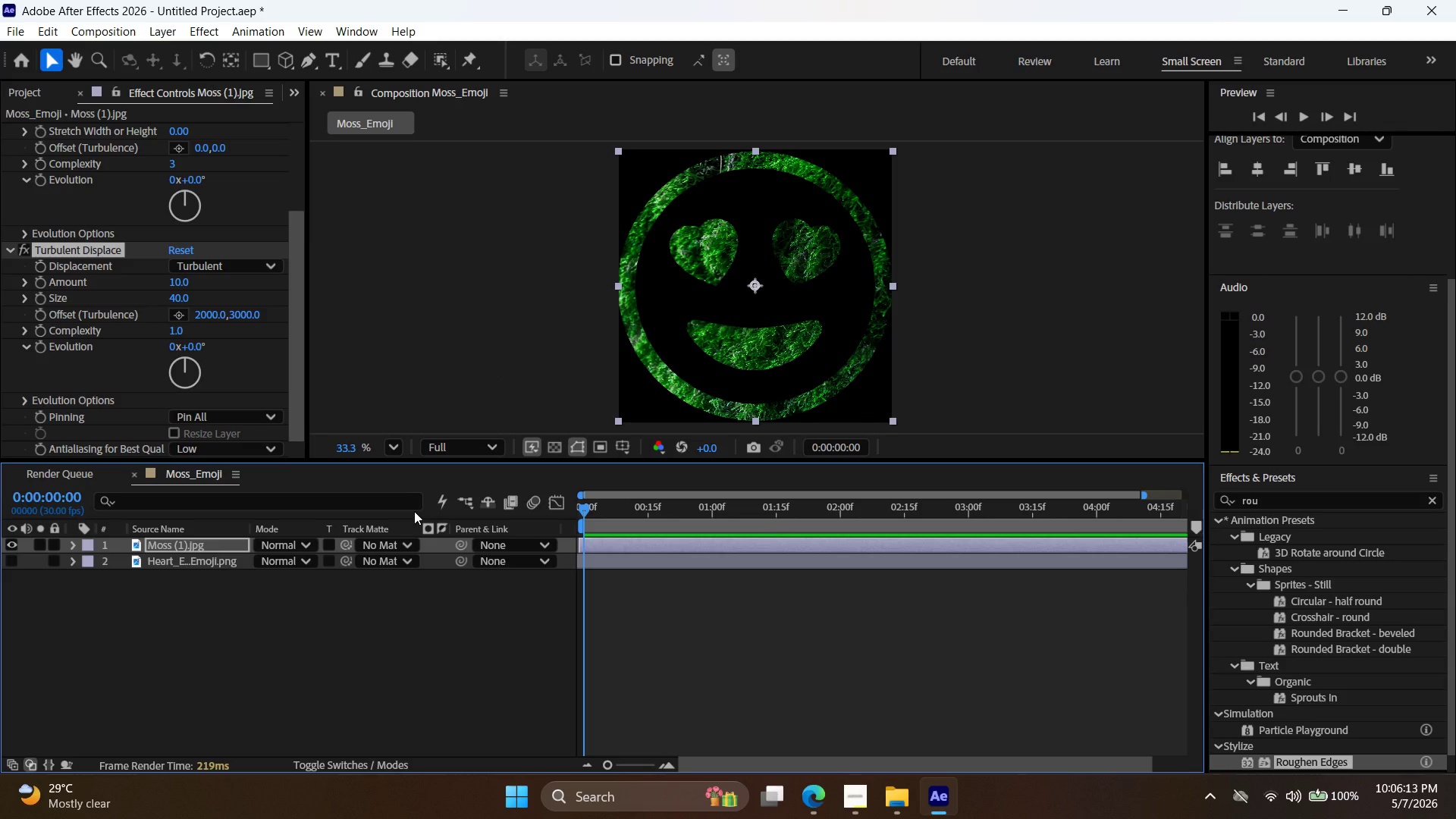 
scroll: coordinate [82, 346], scroll_direction: down, amount: 1.0
 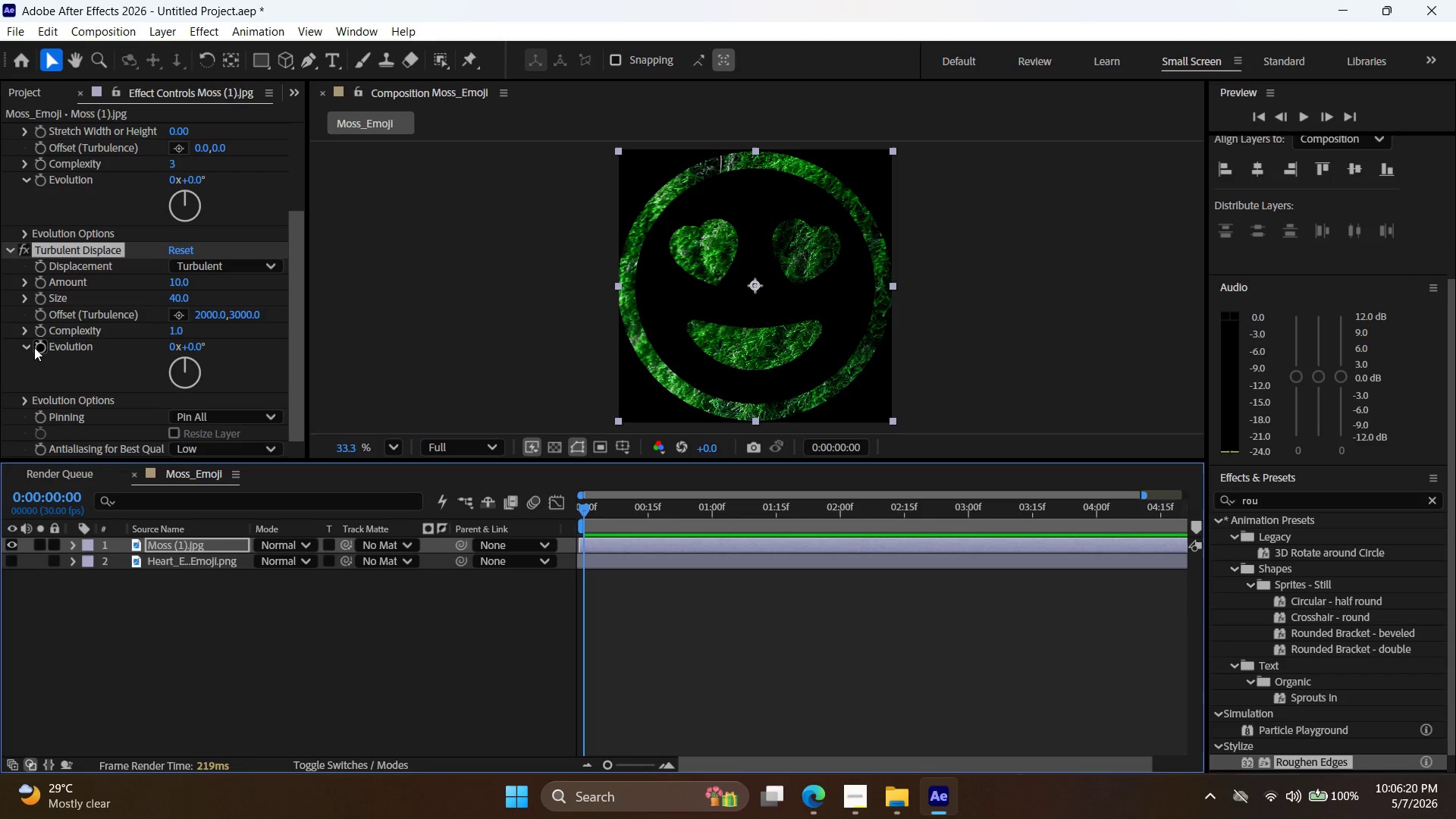 
left_click([29, 347])
 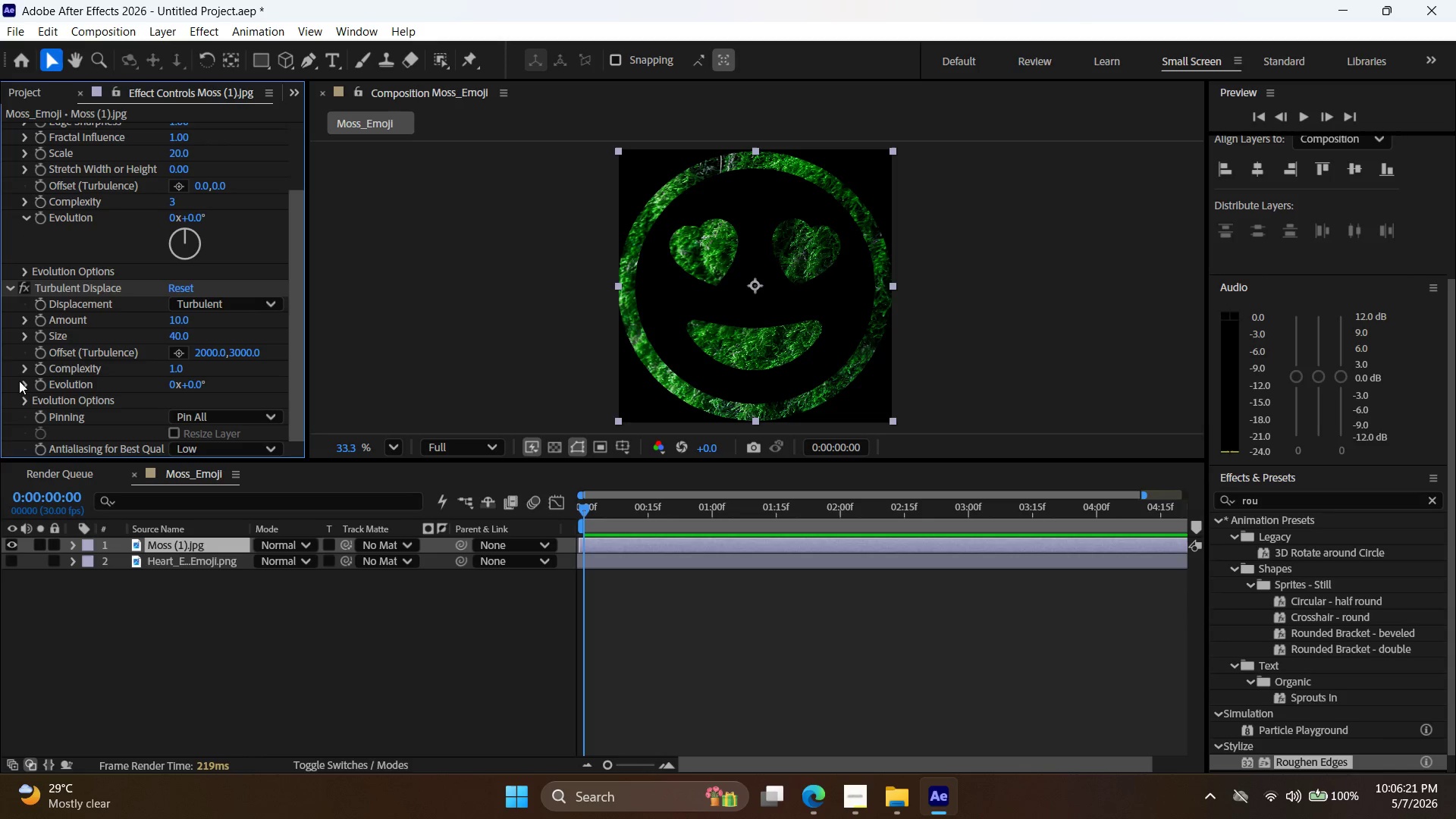 
left_click([23, 381])
 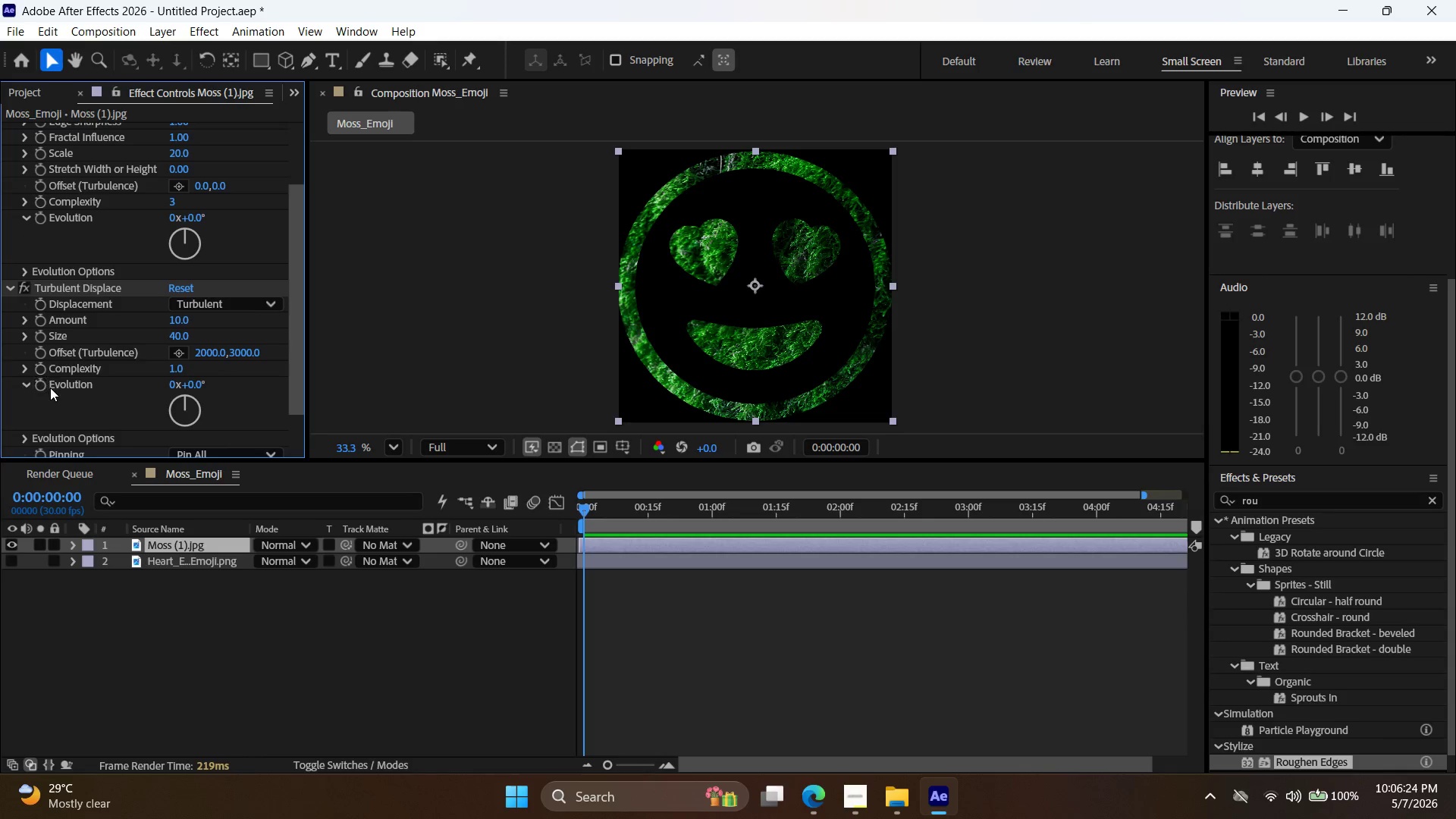 
left_click([39, 383])
 